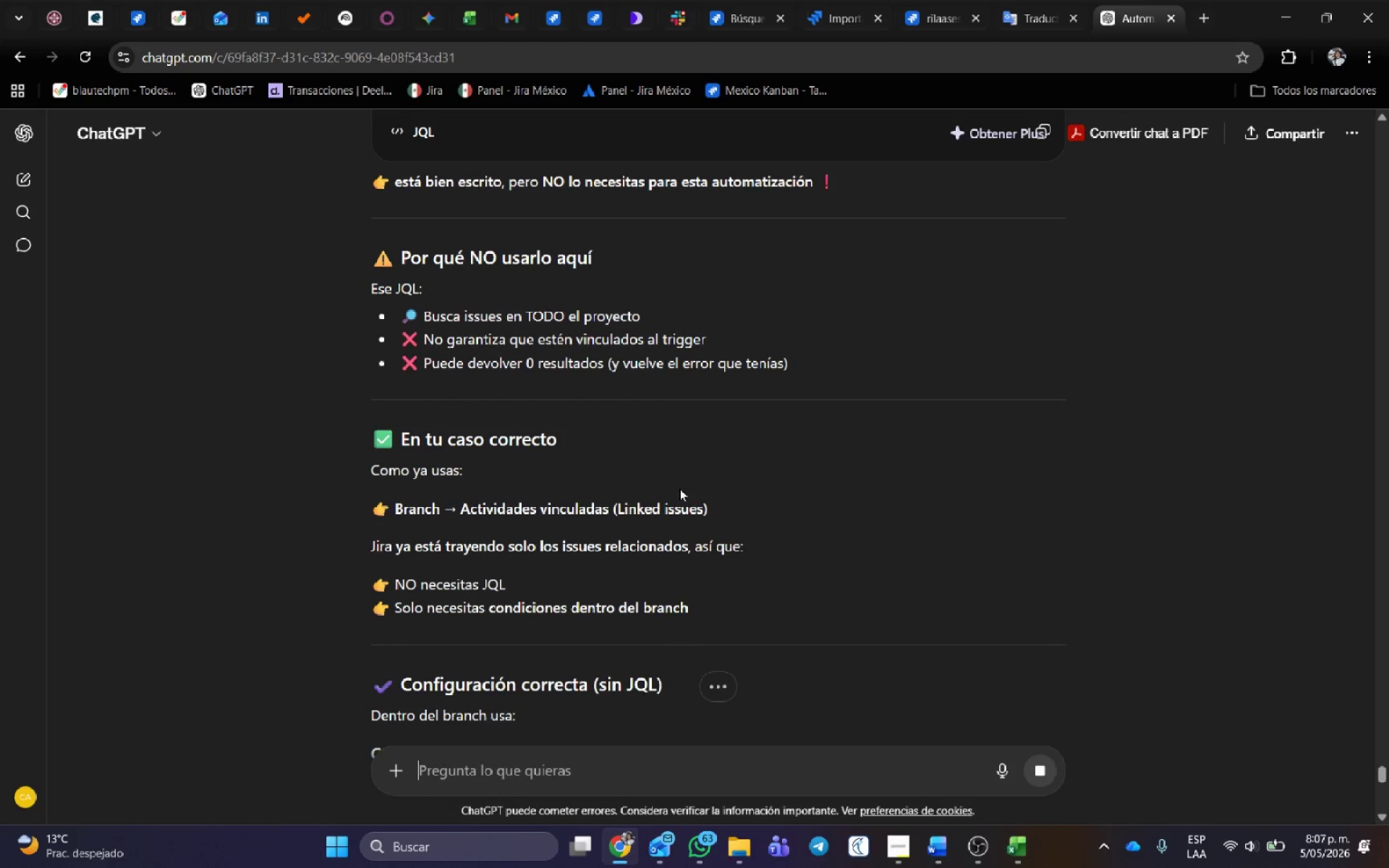 
left_click([552, 5])
 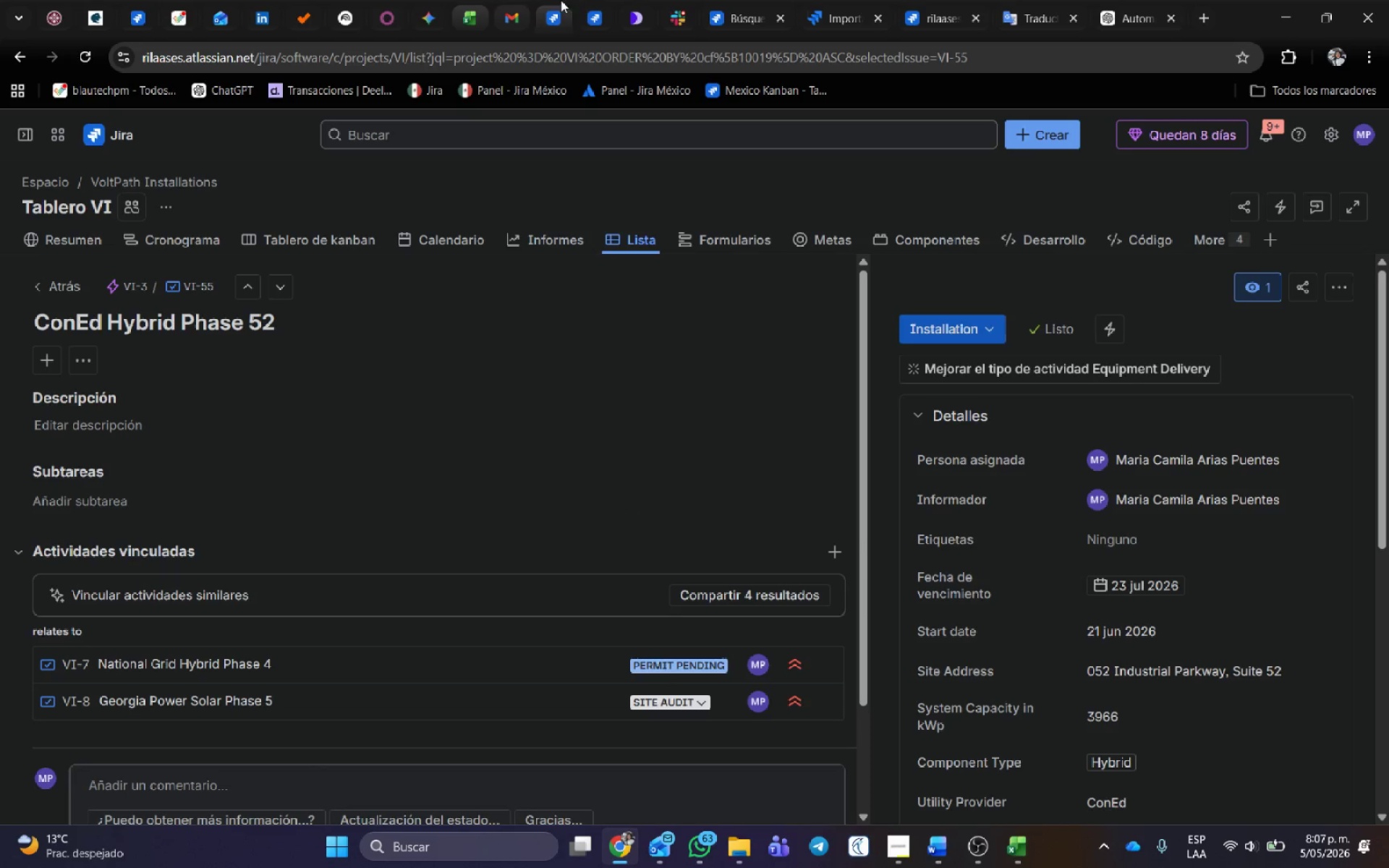 
left_click([600, 0])
 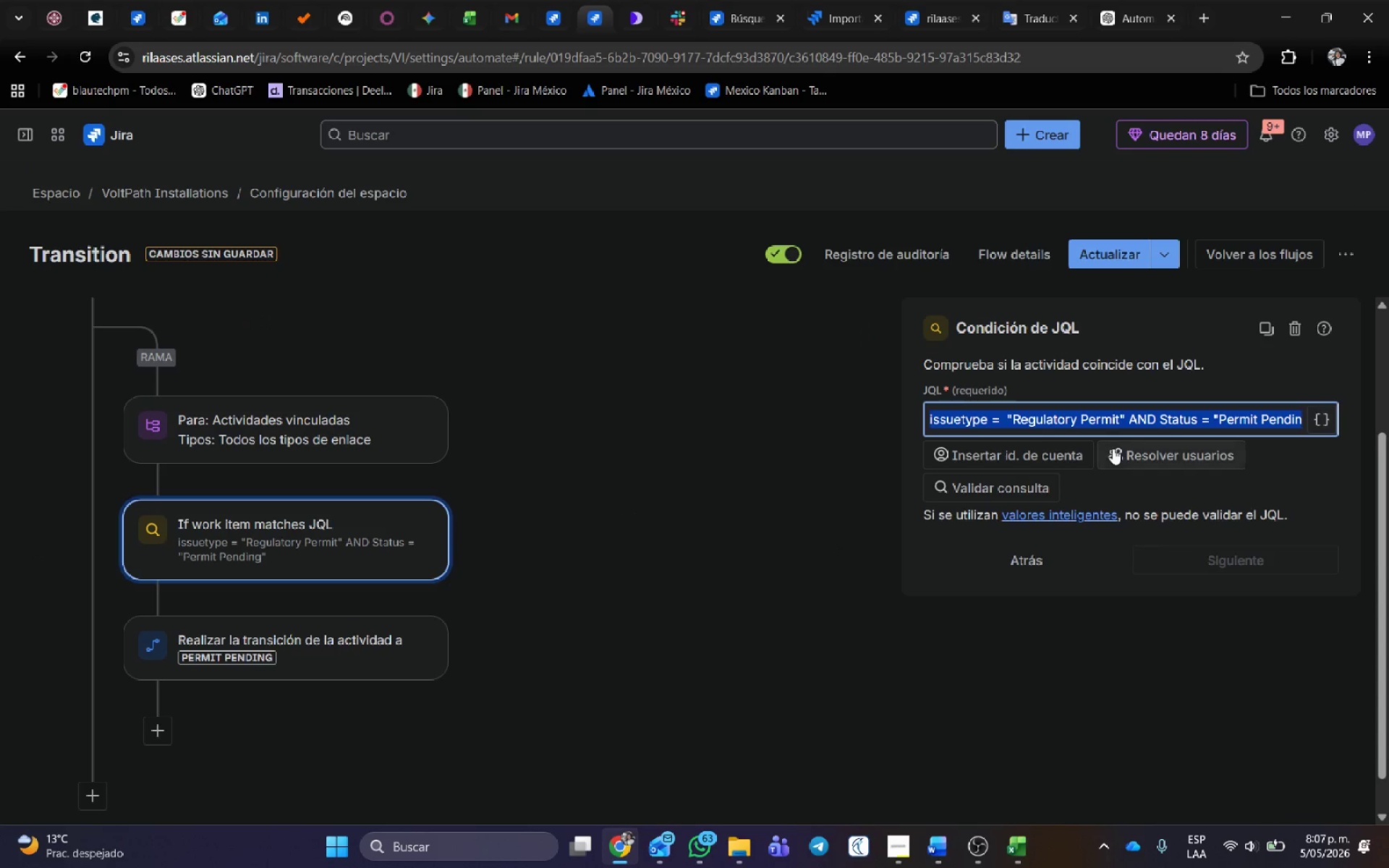 
key(Backspace)
 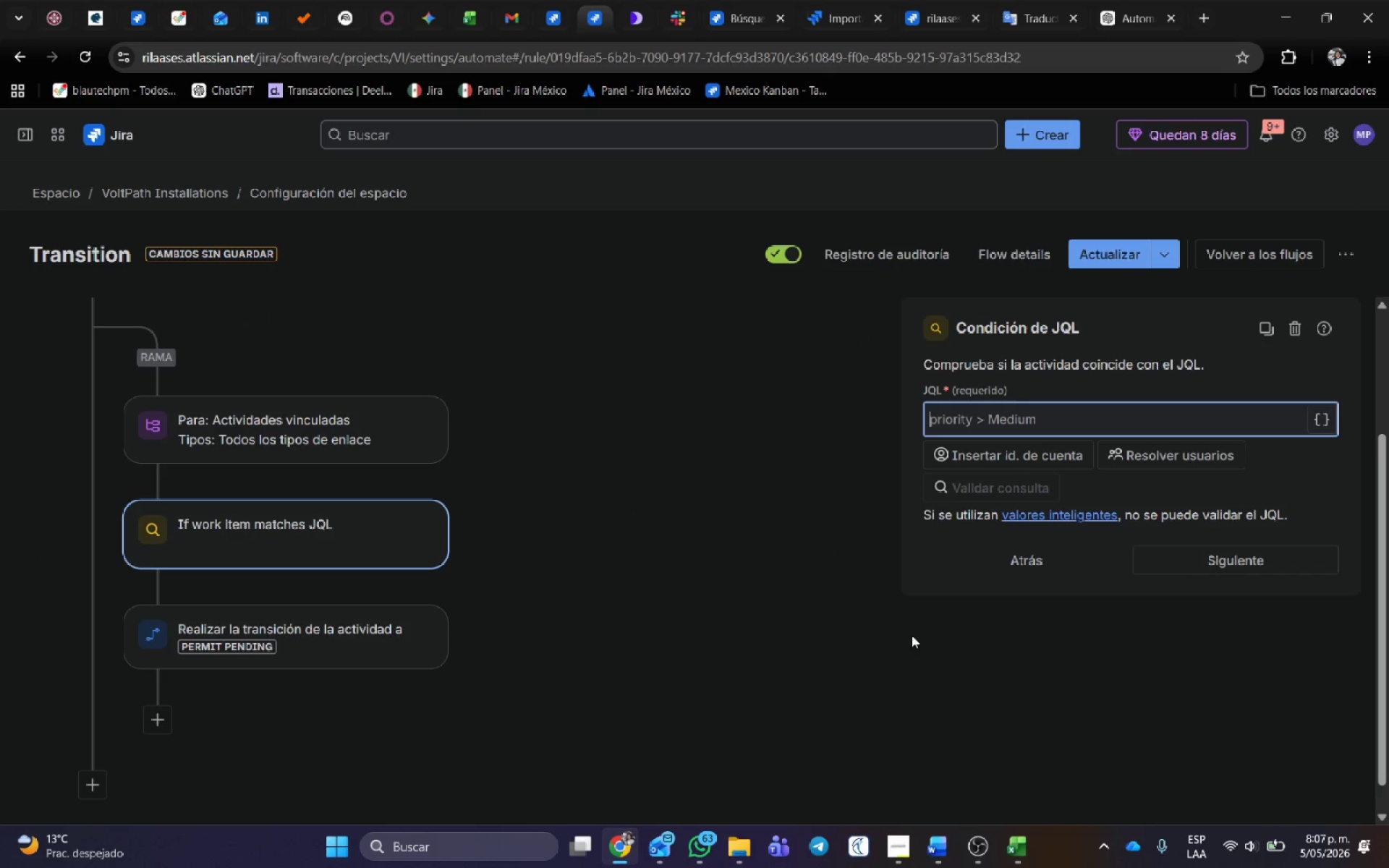 
left_click([1011, 565])
 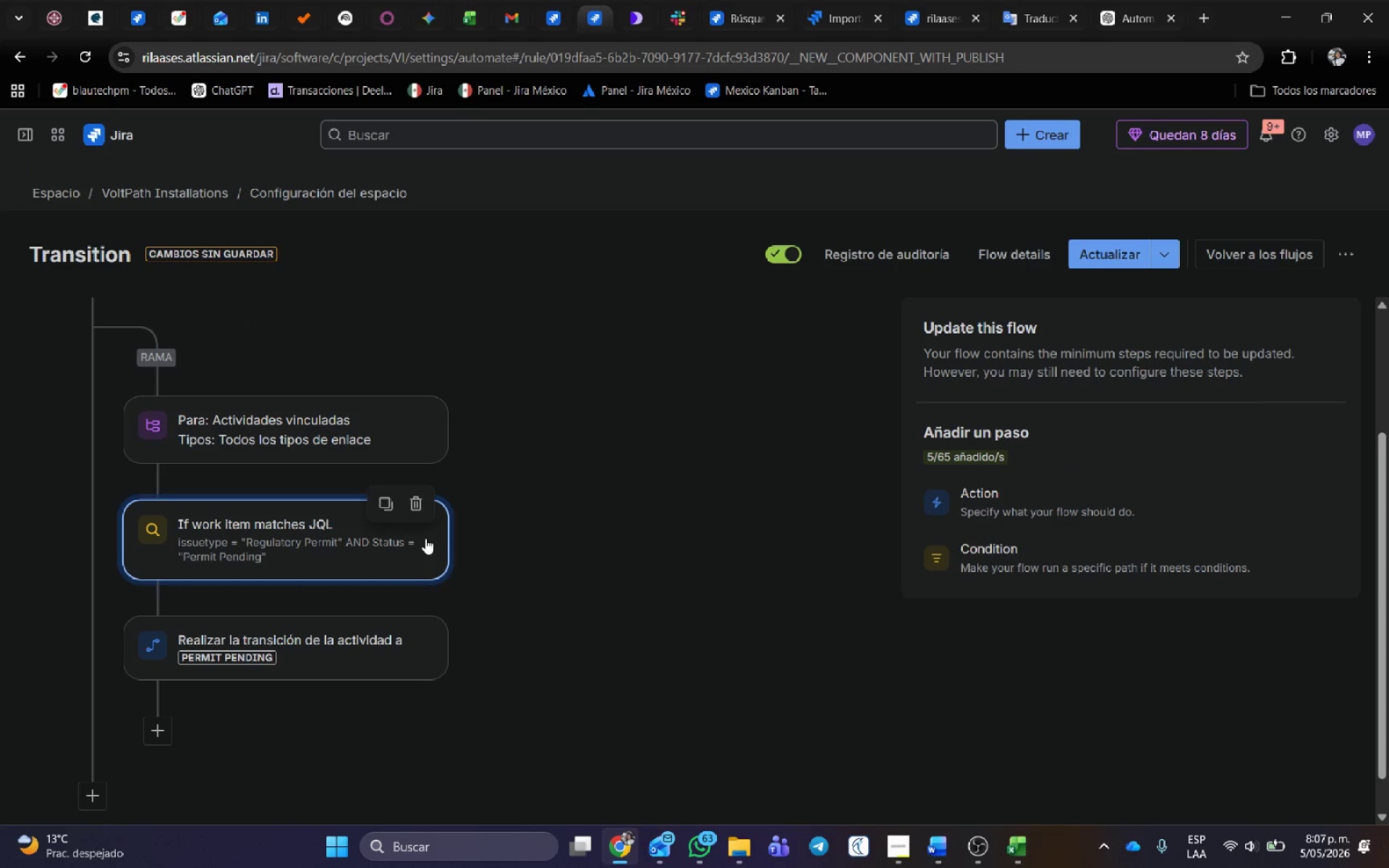 
left_click([354, 540])
 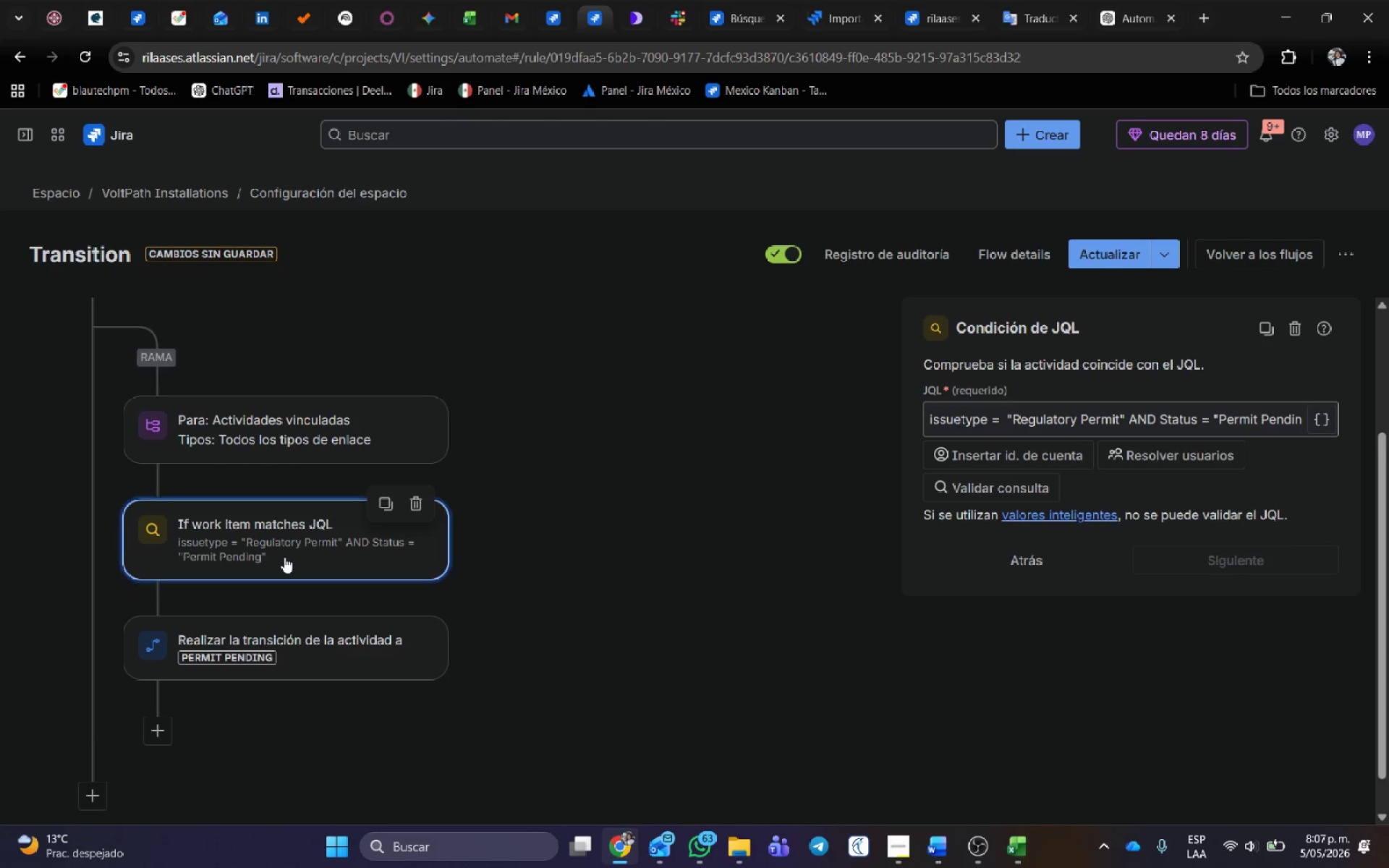 
key(Delete)
 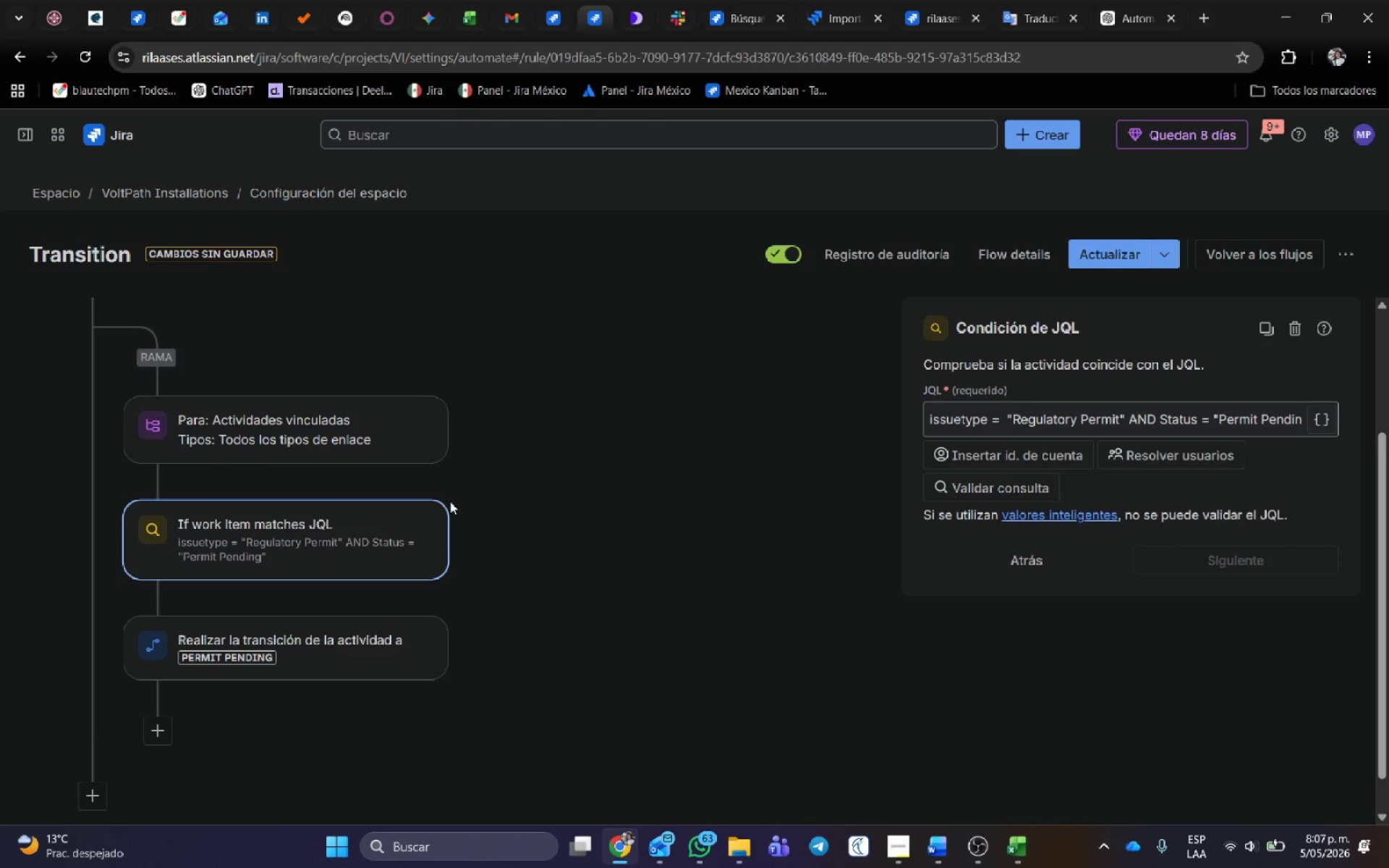 
left_click([430, 498])
 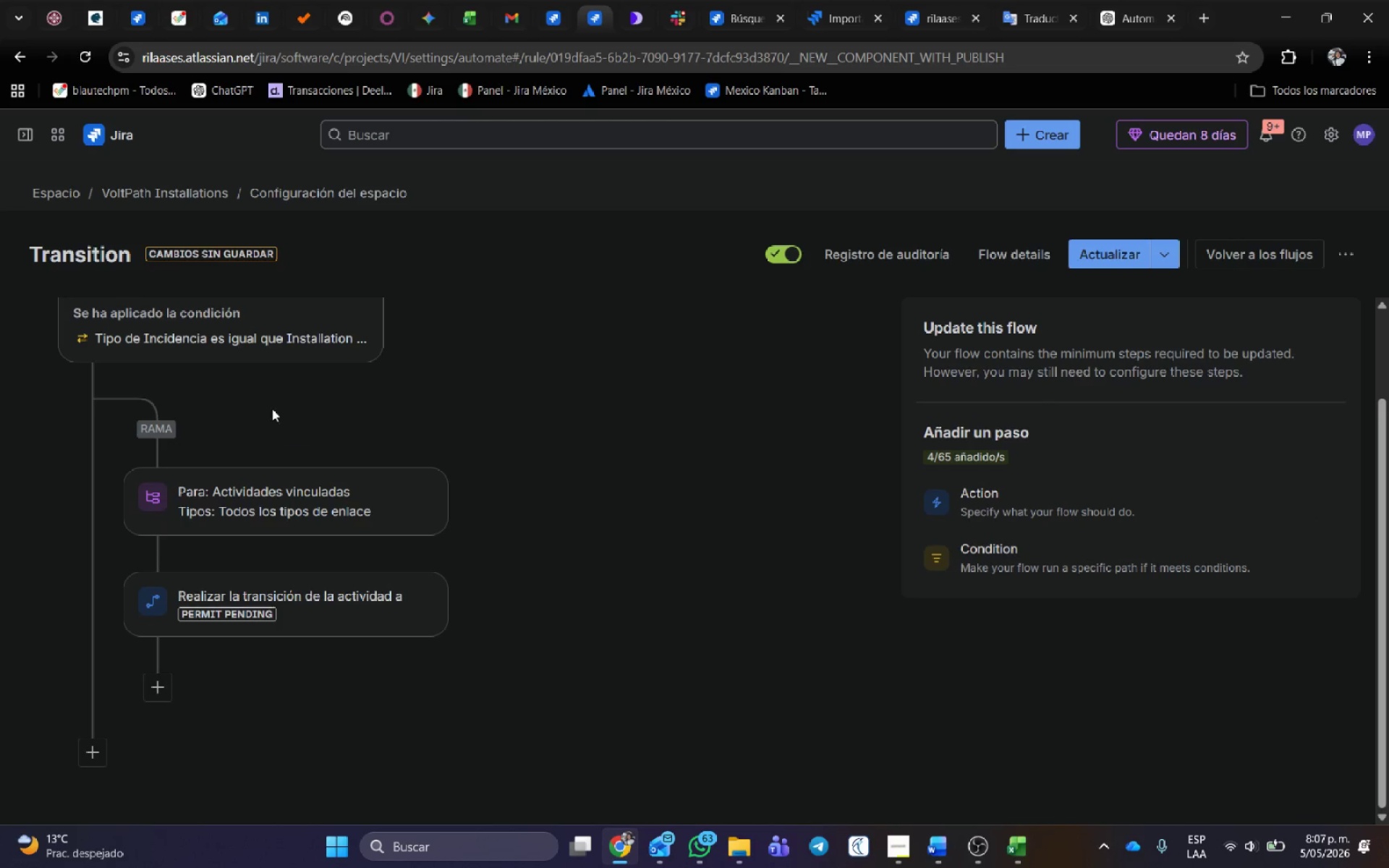 
left_click([258, 509])
 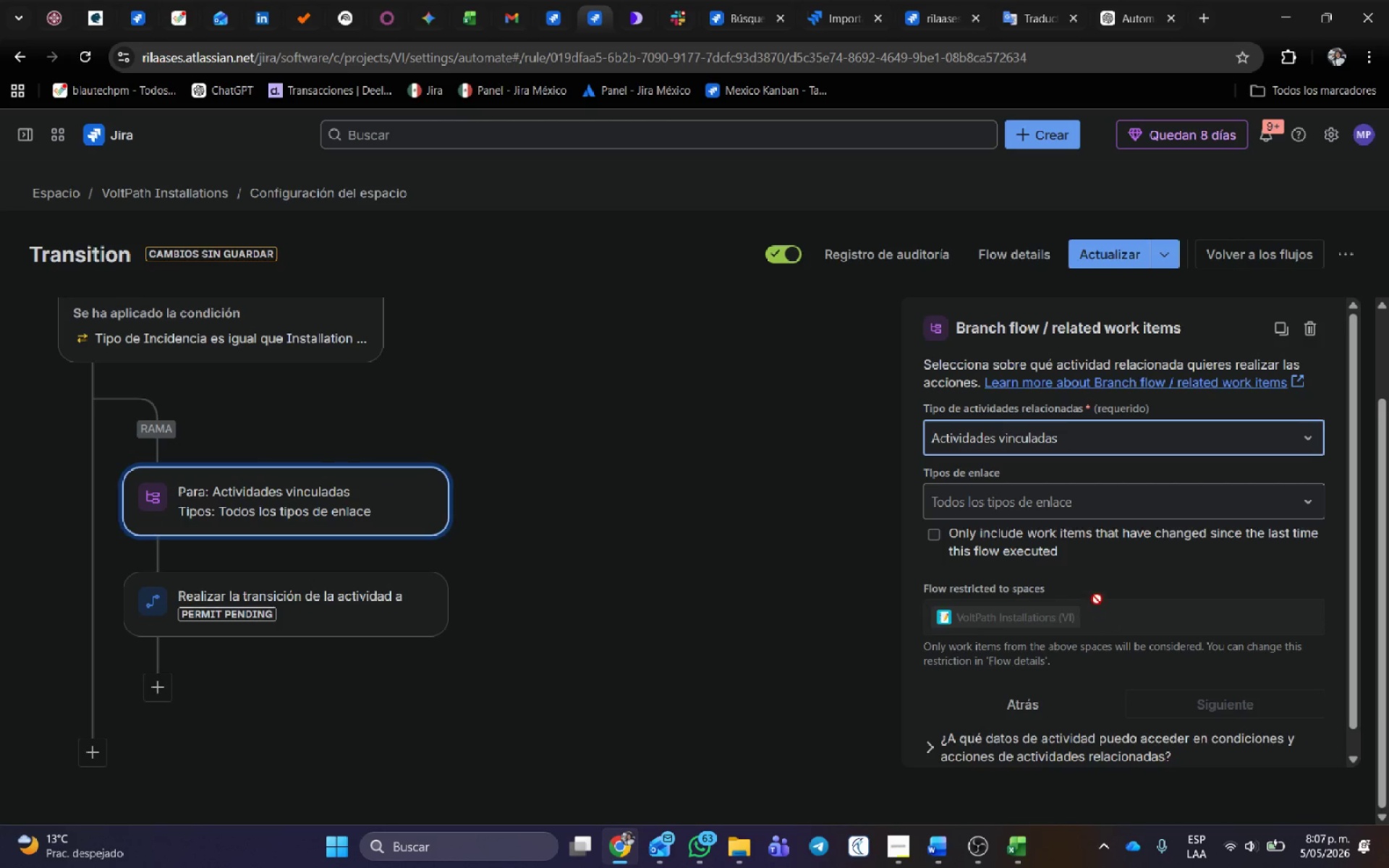 
left_click([1115, 436])
 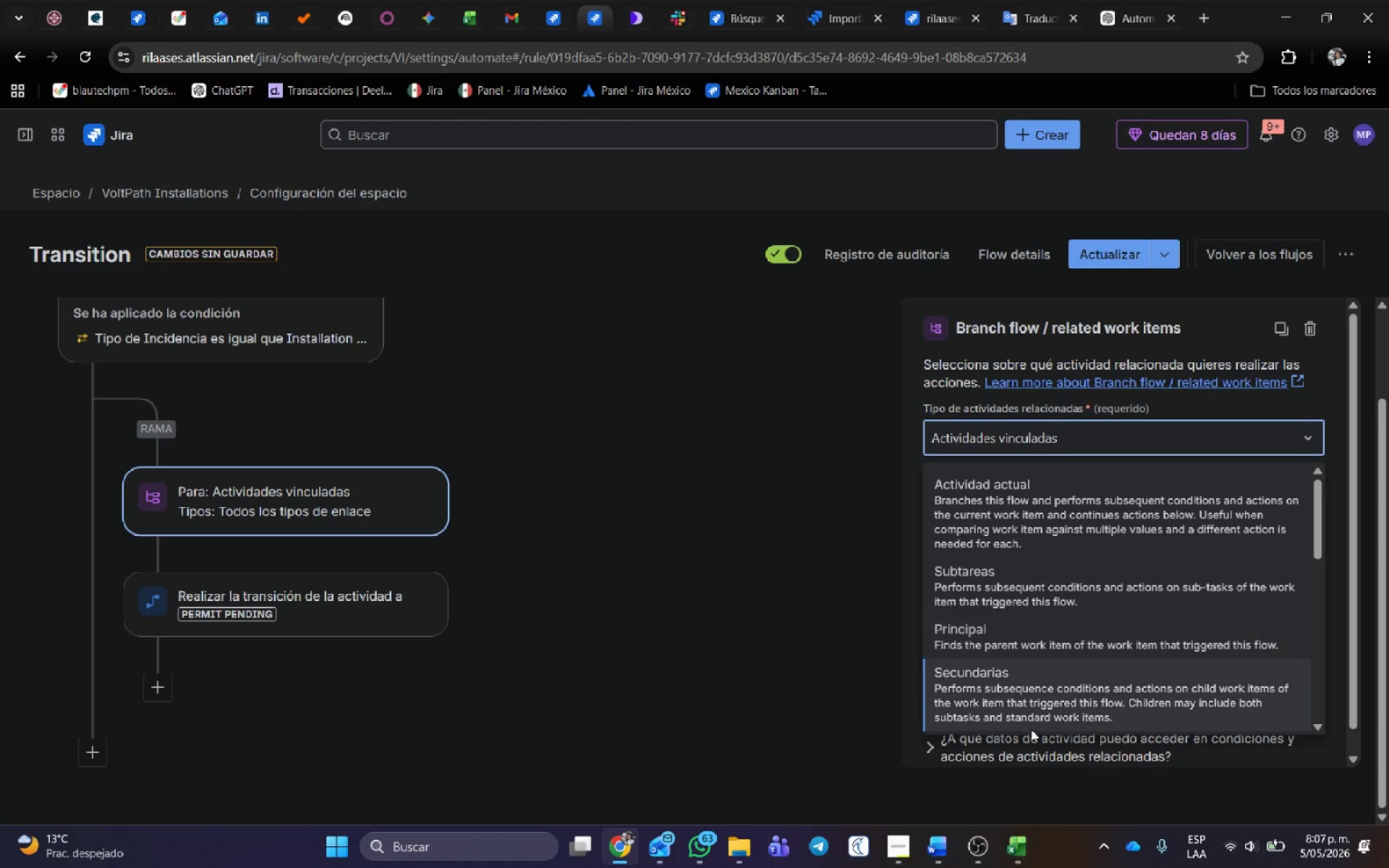 
scroll: coordinate [1110, 585], scroll_direction: down, amount: 5.0
 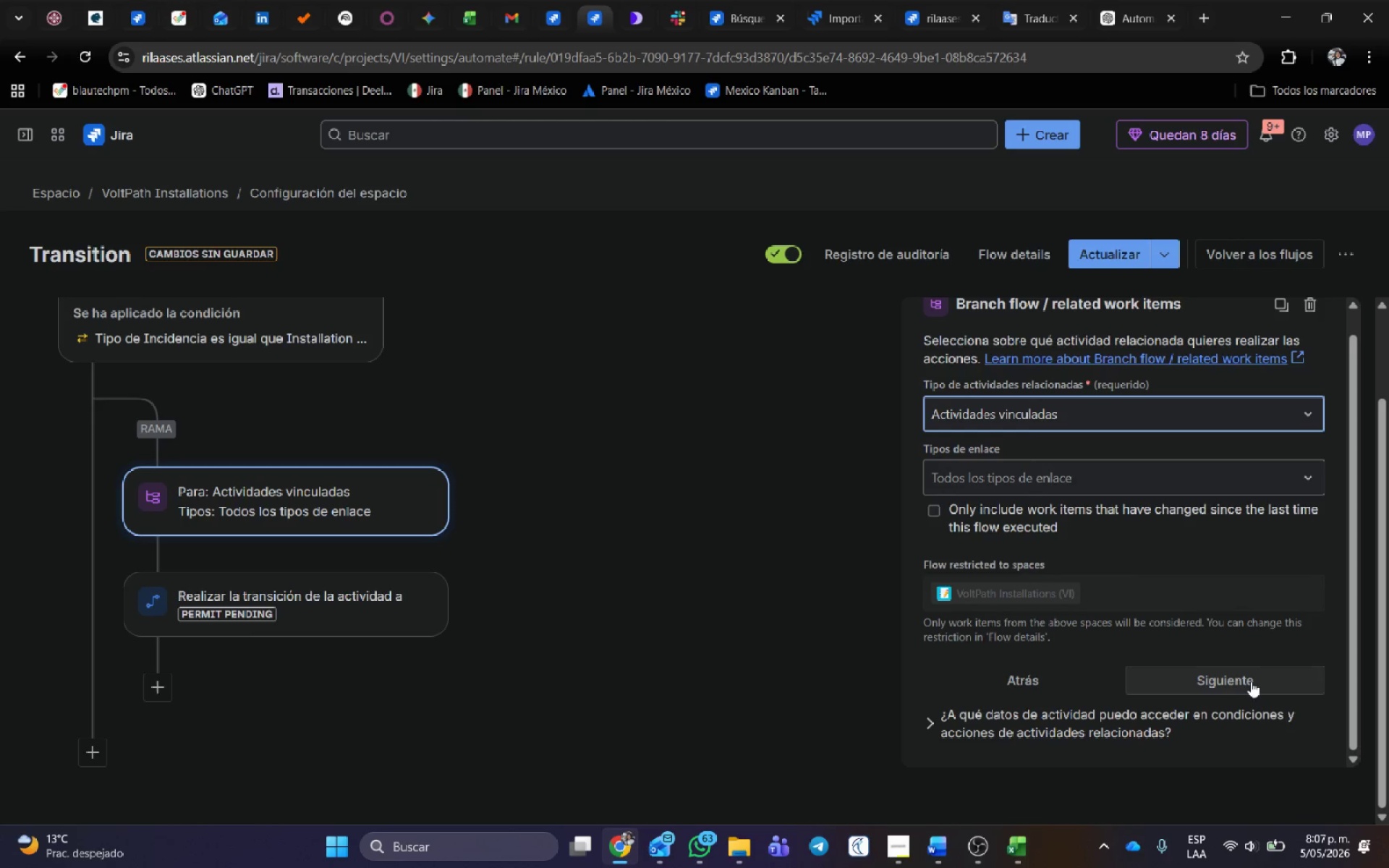 
left_click([1249, 679])
 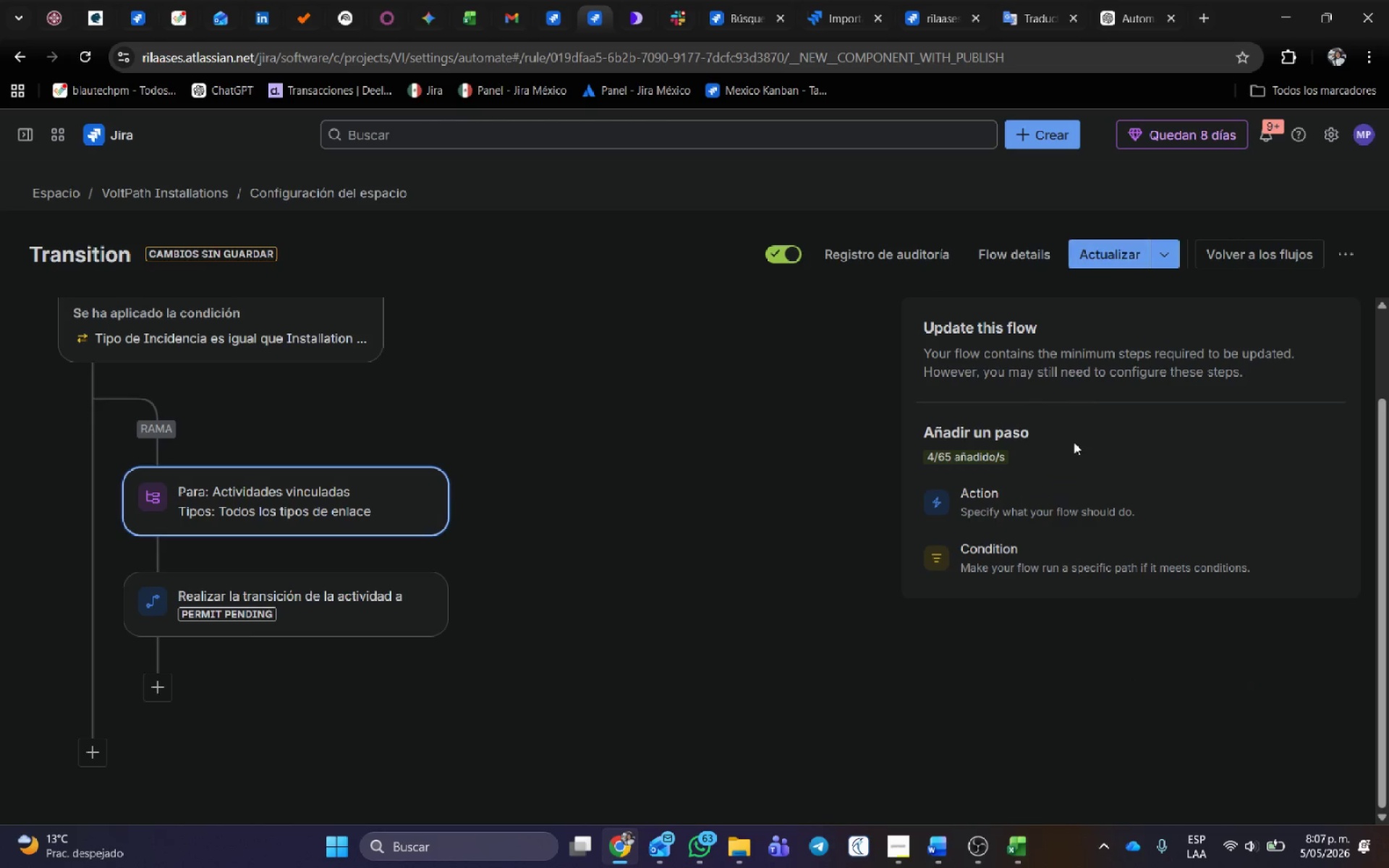 
left_click([1033, 556])
 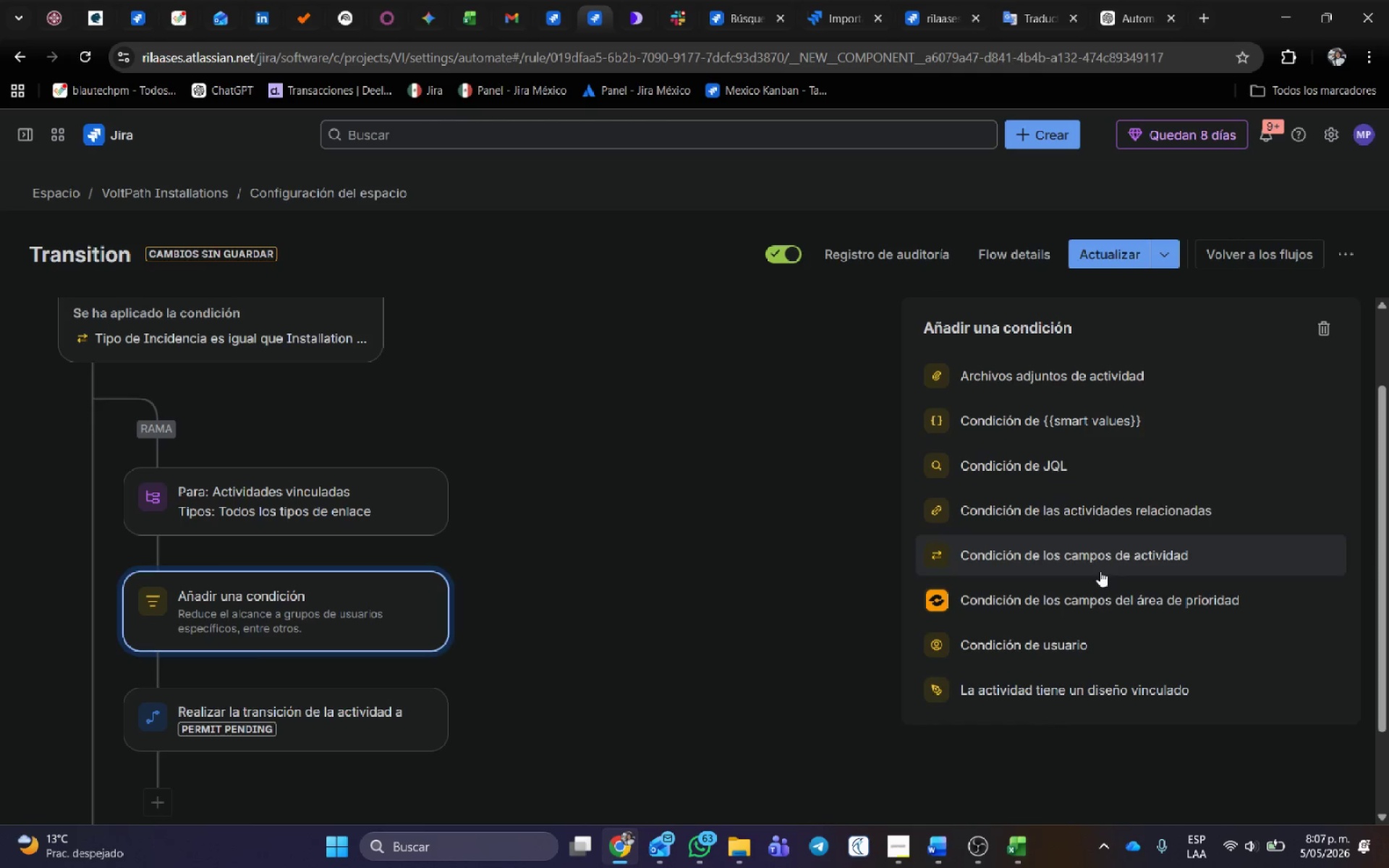 
left_click([1099, 553])
 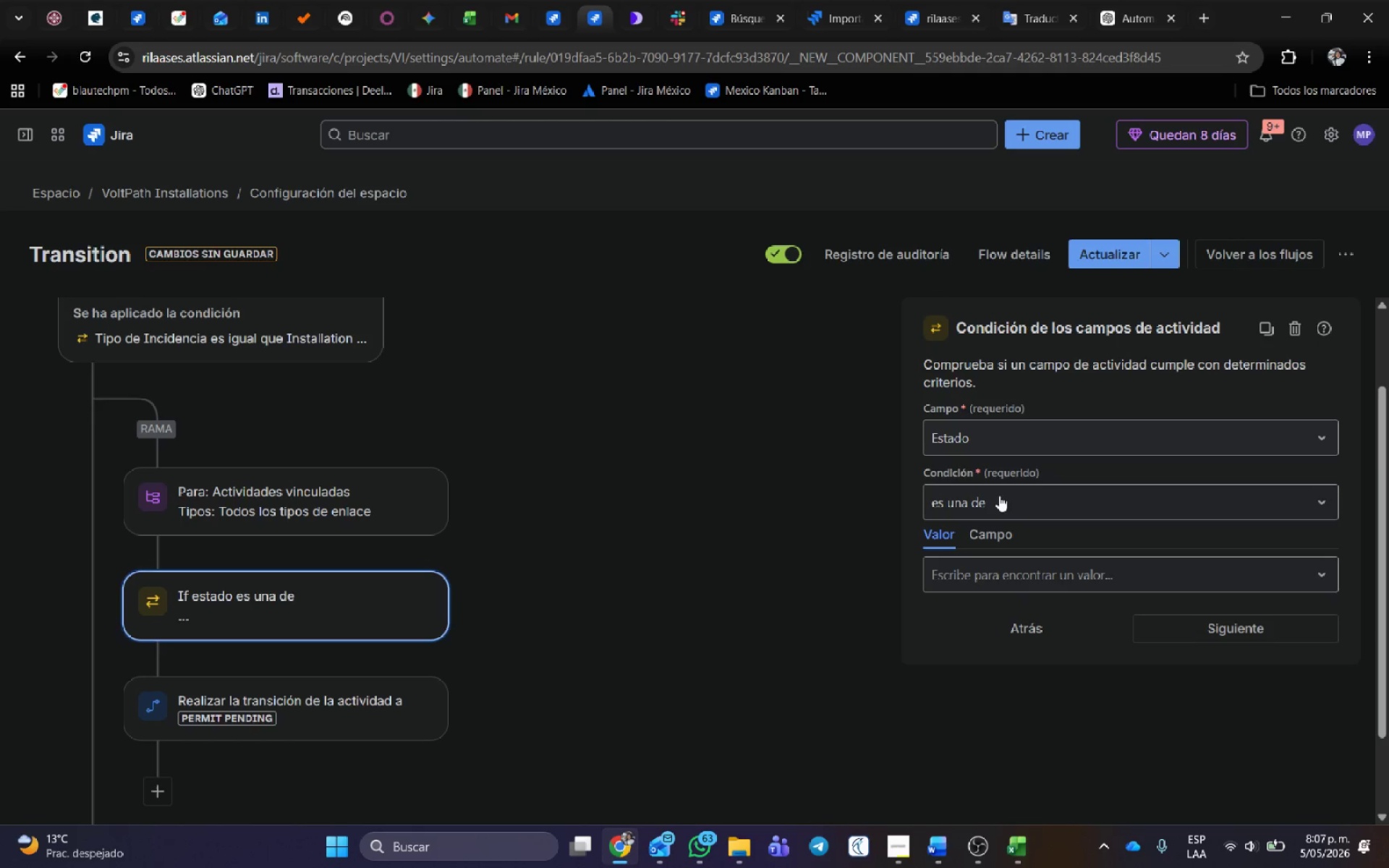 
left_click([1001, 425])
 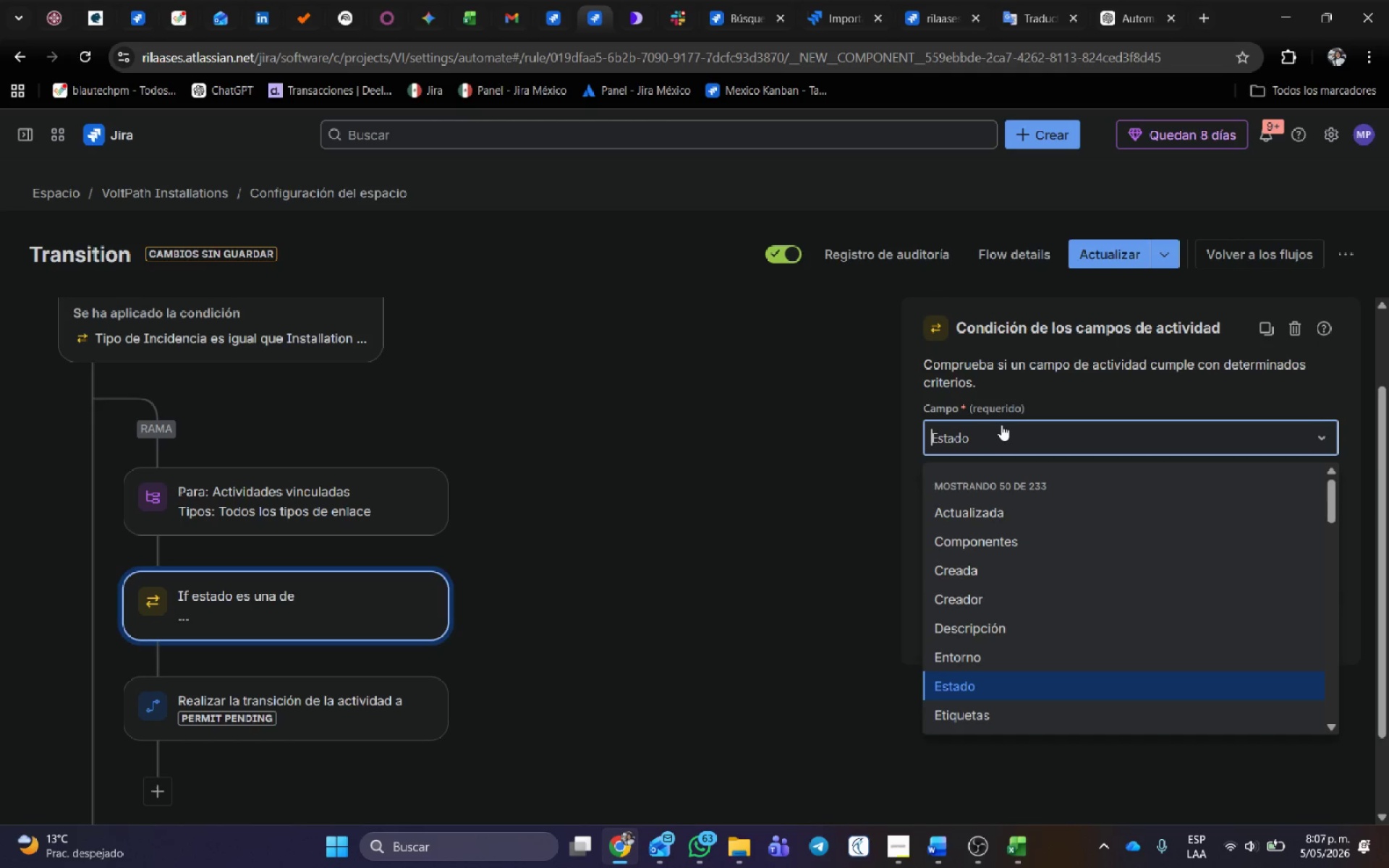 
type(tipo)
 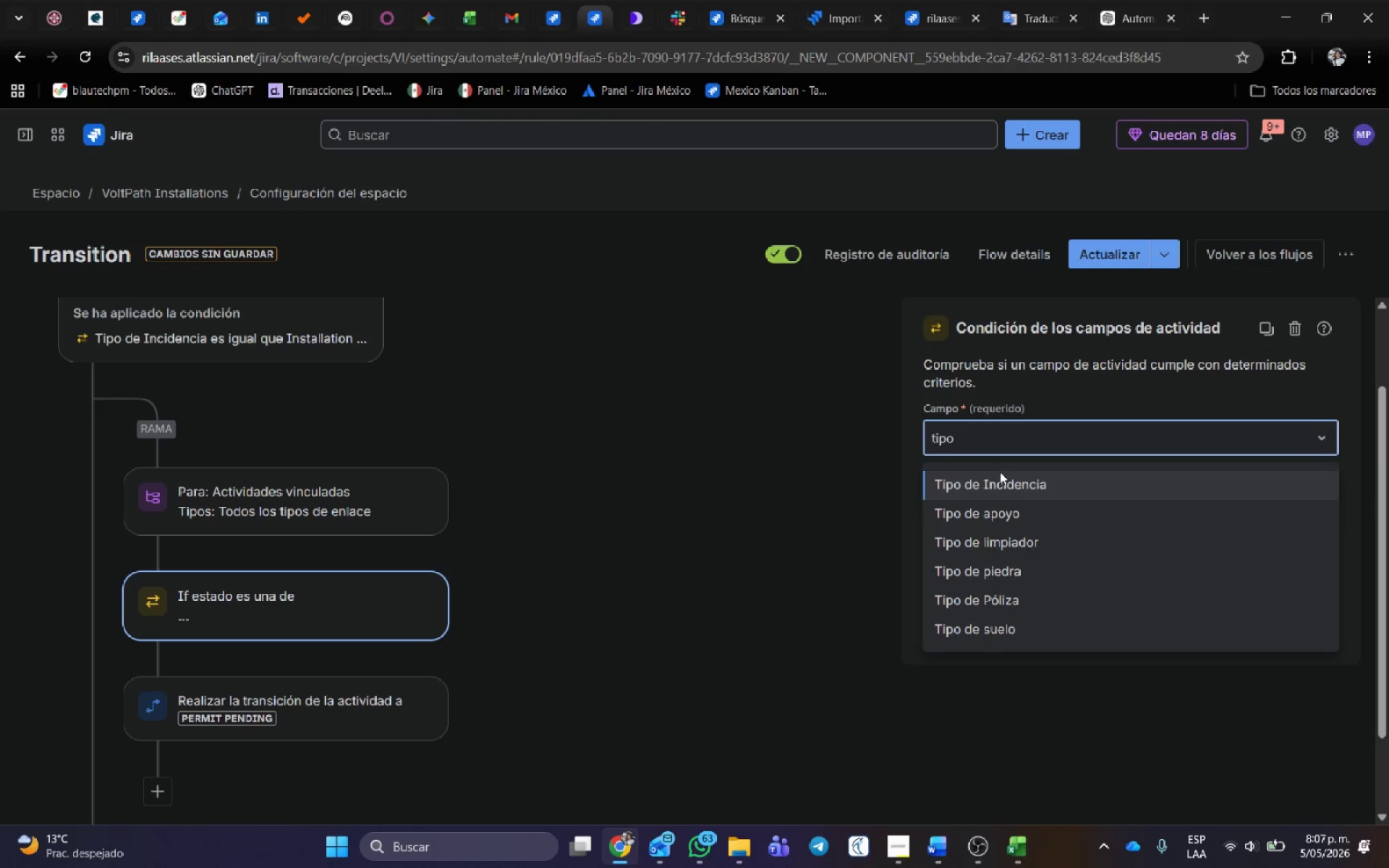 
left_click([998, 481])
 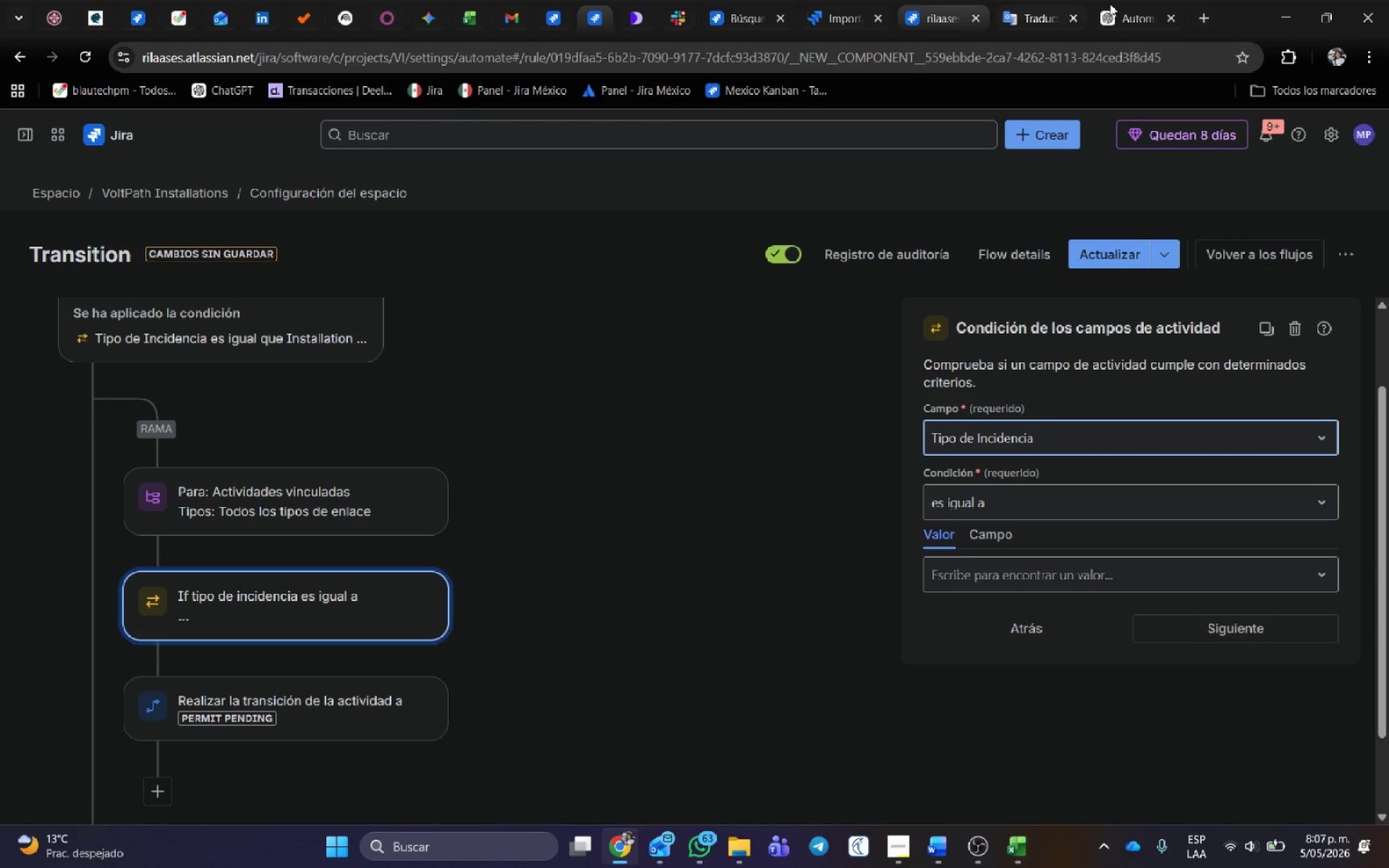 
left_click([1130, 3])
 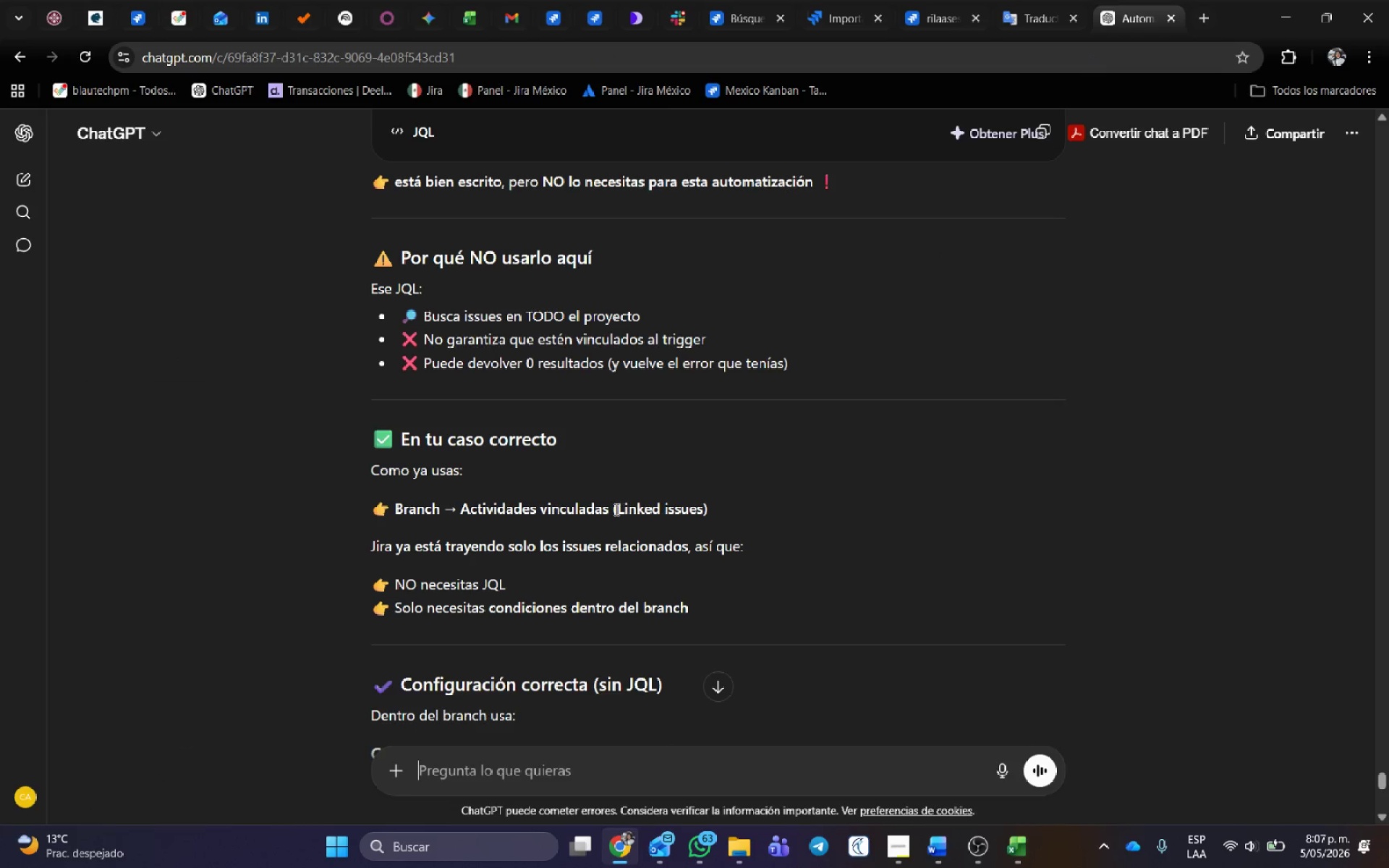 
scroll: coordinate [634, 312], scroll_direction: up, amount: 20.0
 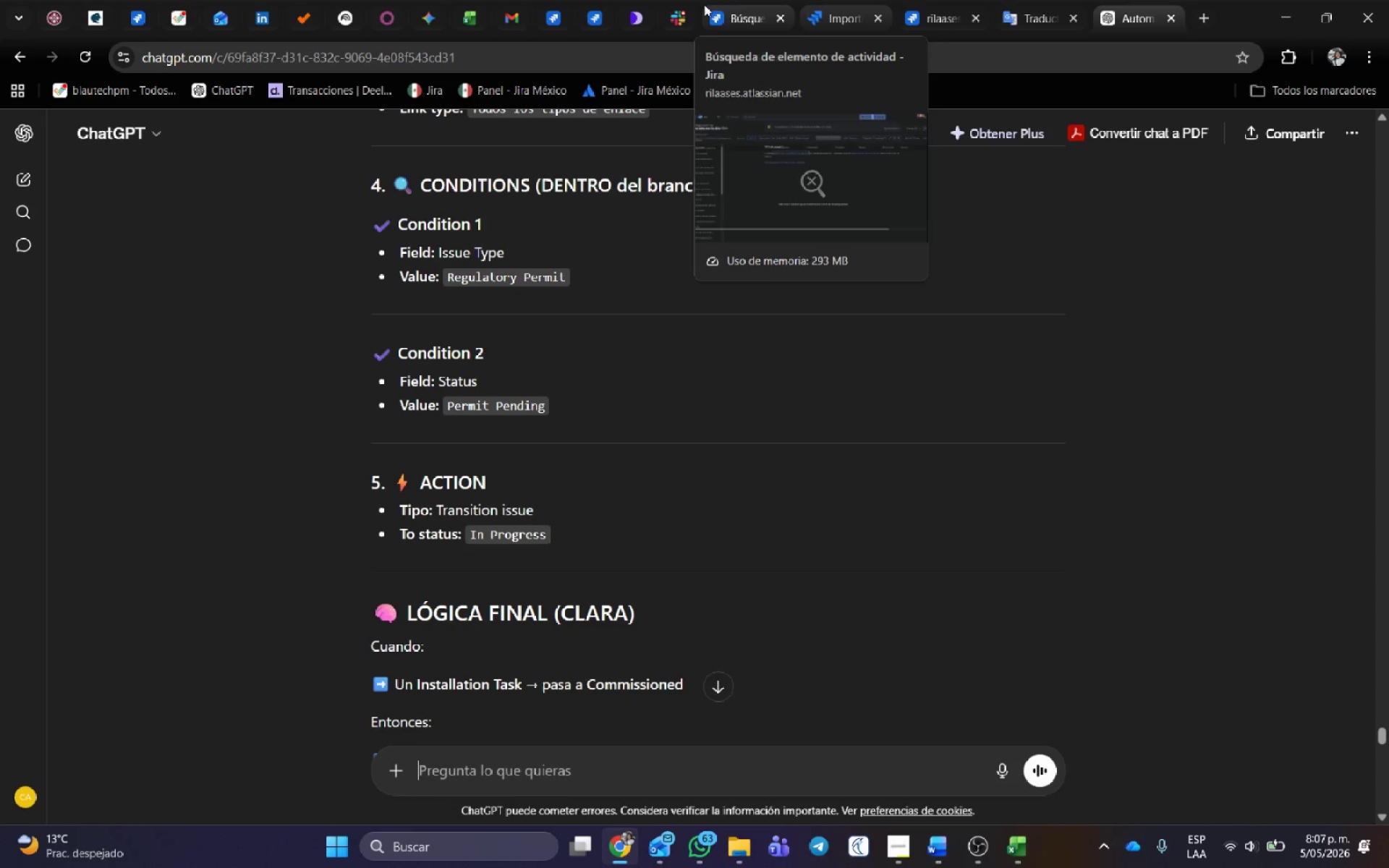 
left_click([596, 15])
 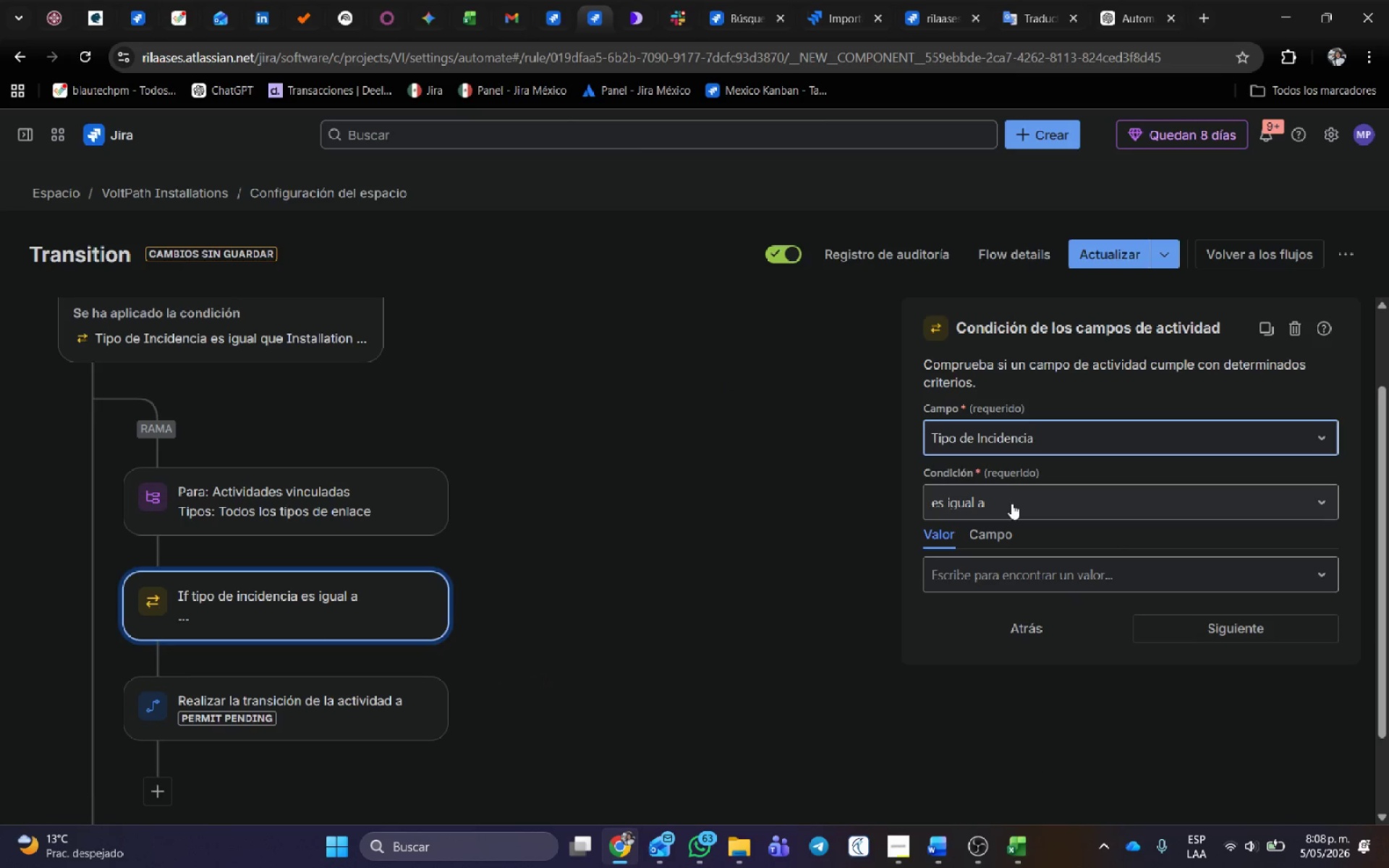 
left_click([1004, 579])
 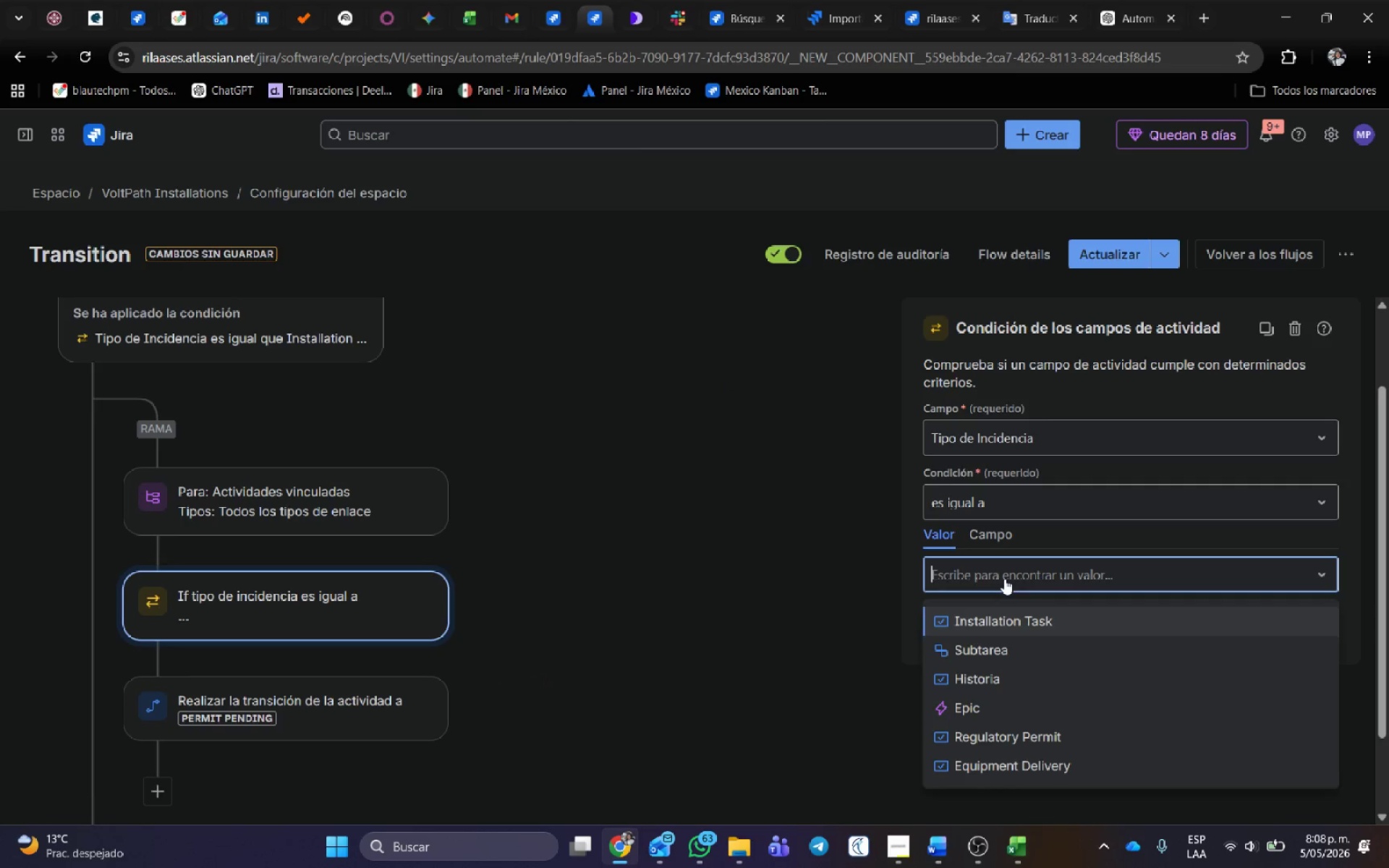 
type(regu)
 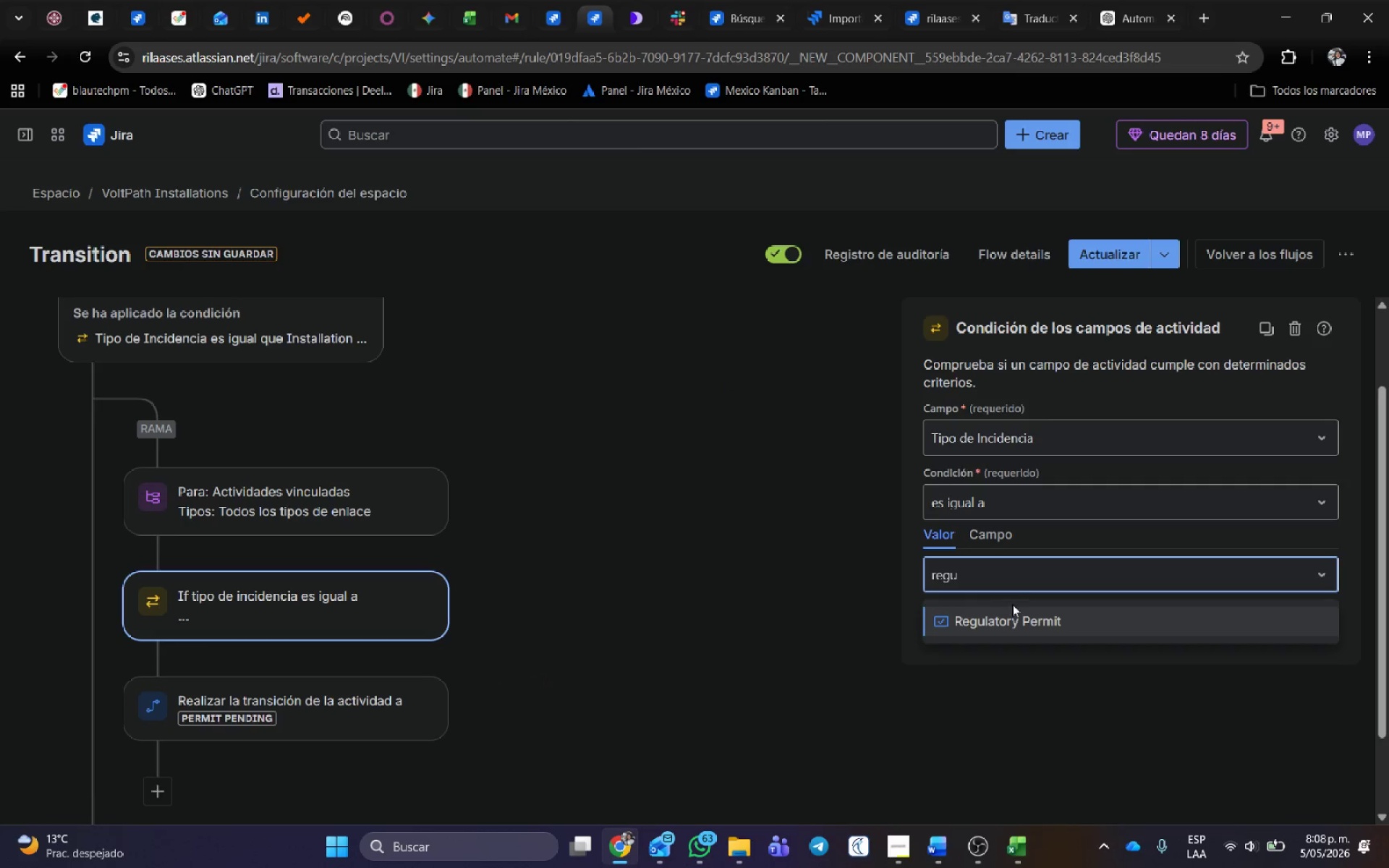 
left_click([1015, 618])
 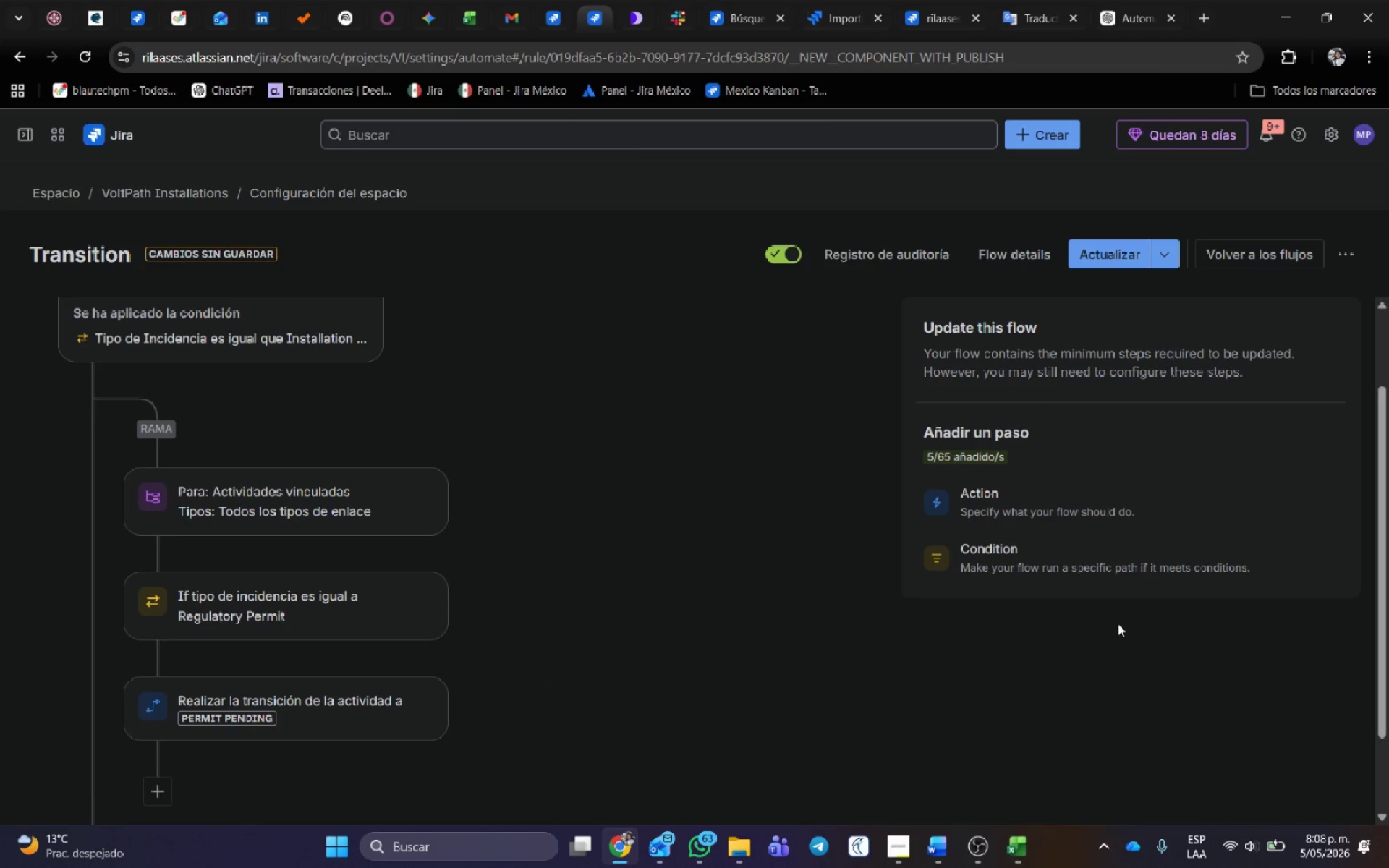 
left_click([1076, 562])
 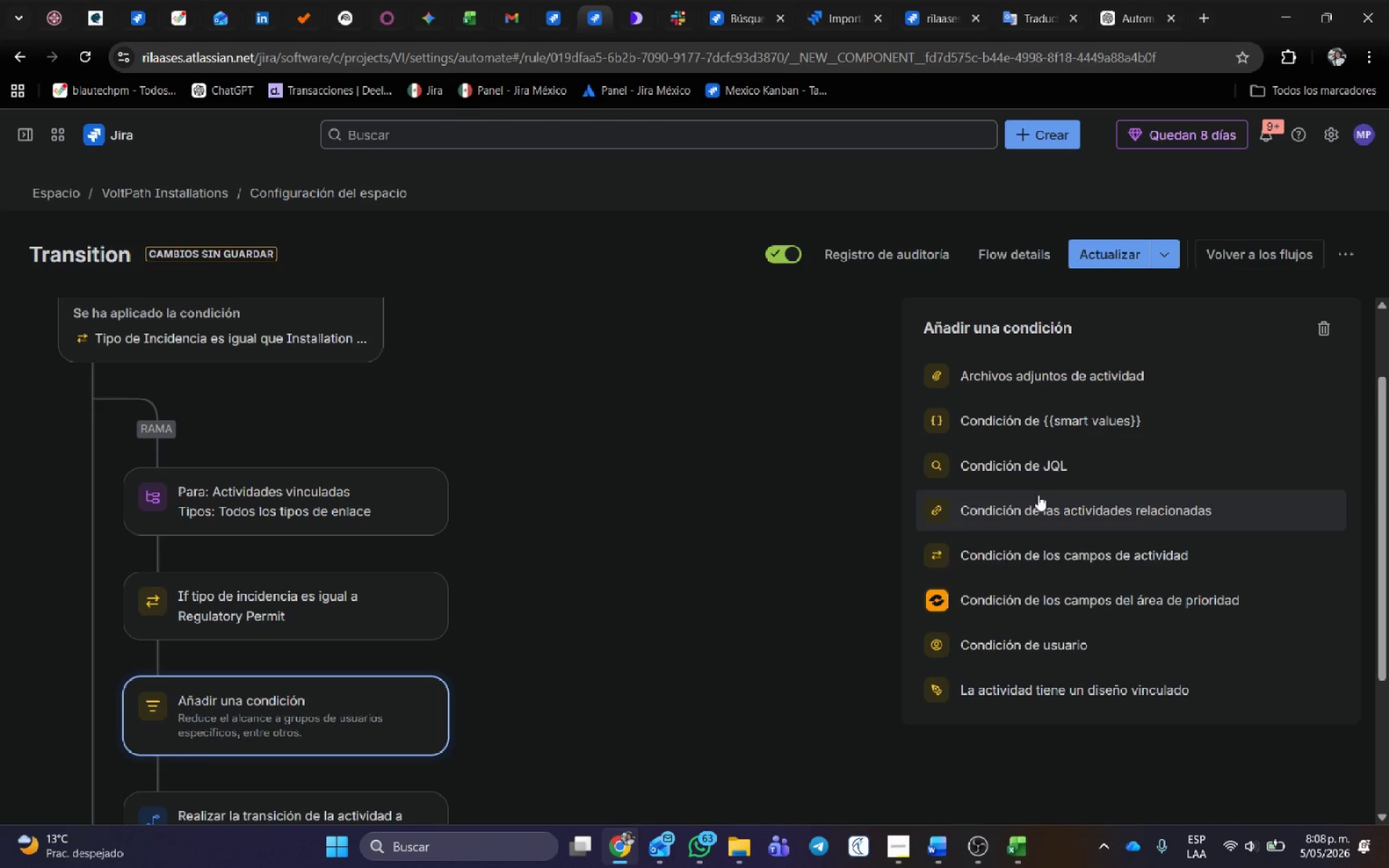 
left_click([1121, 563])
 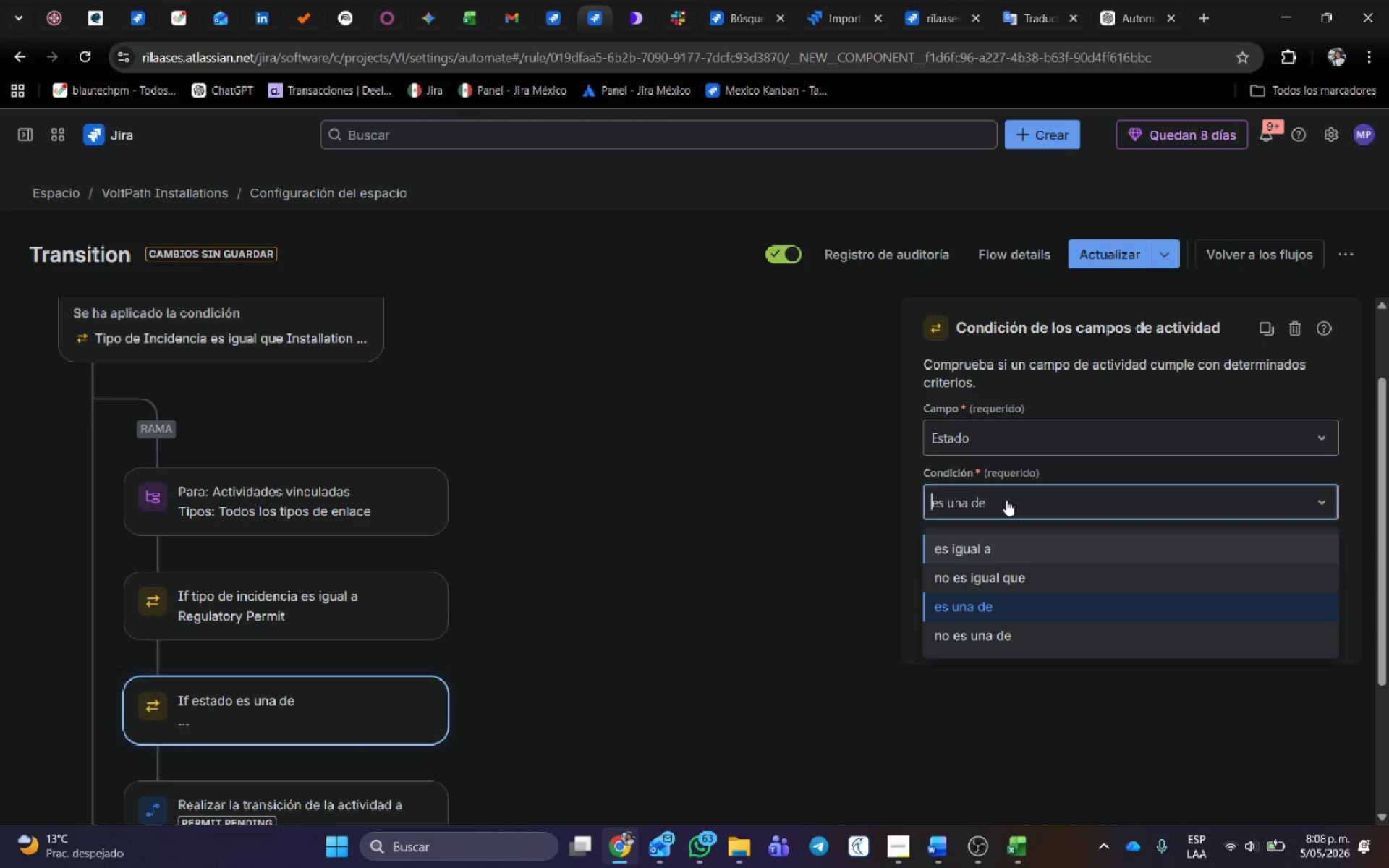 
mouse_move([980, 564])
 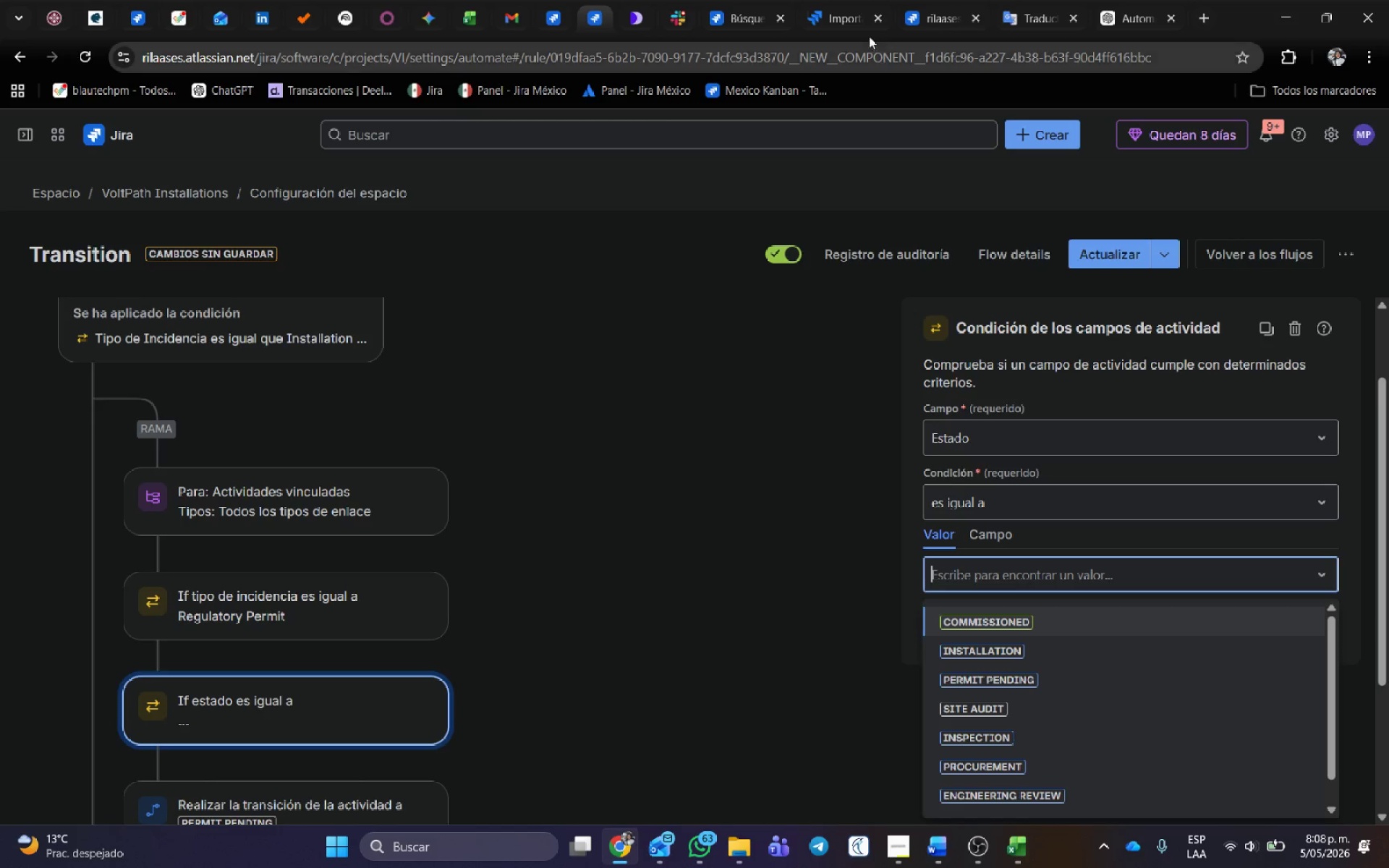 
mouse_move([851, -9])
 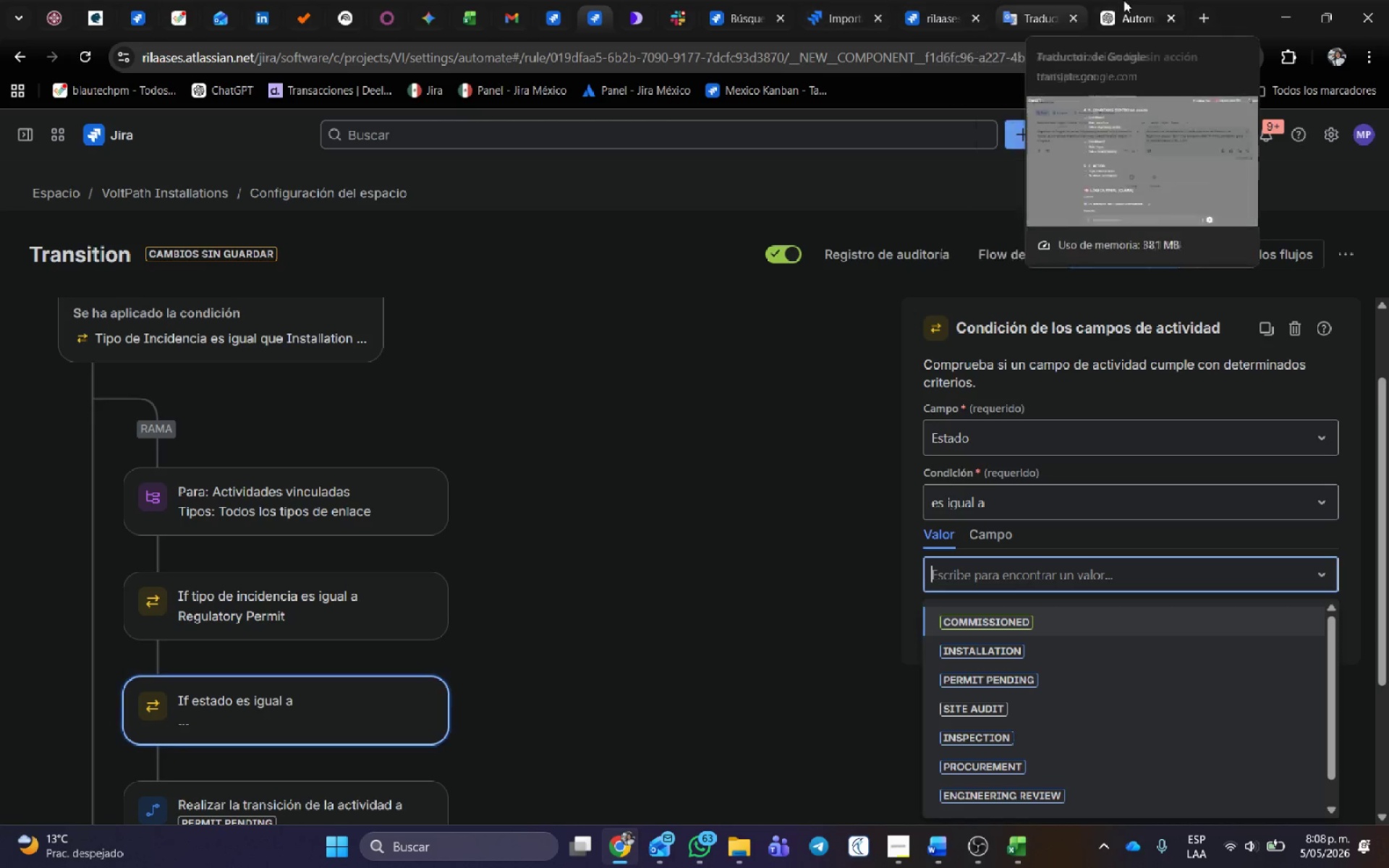 
left_click([1124, 0])
 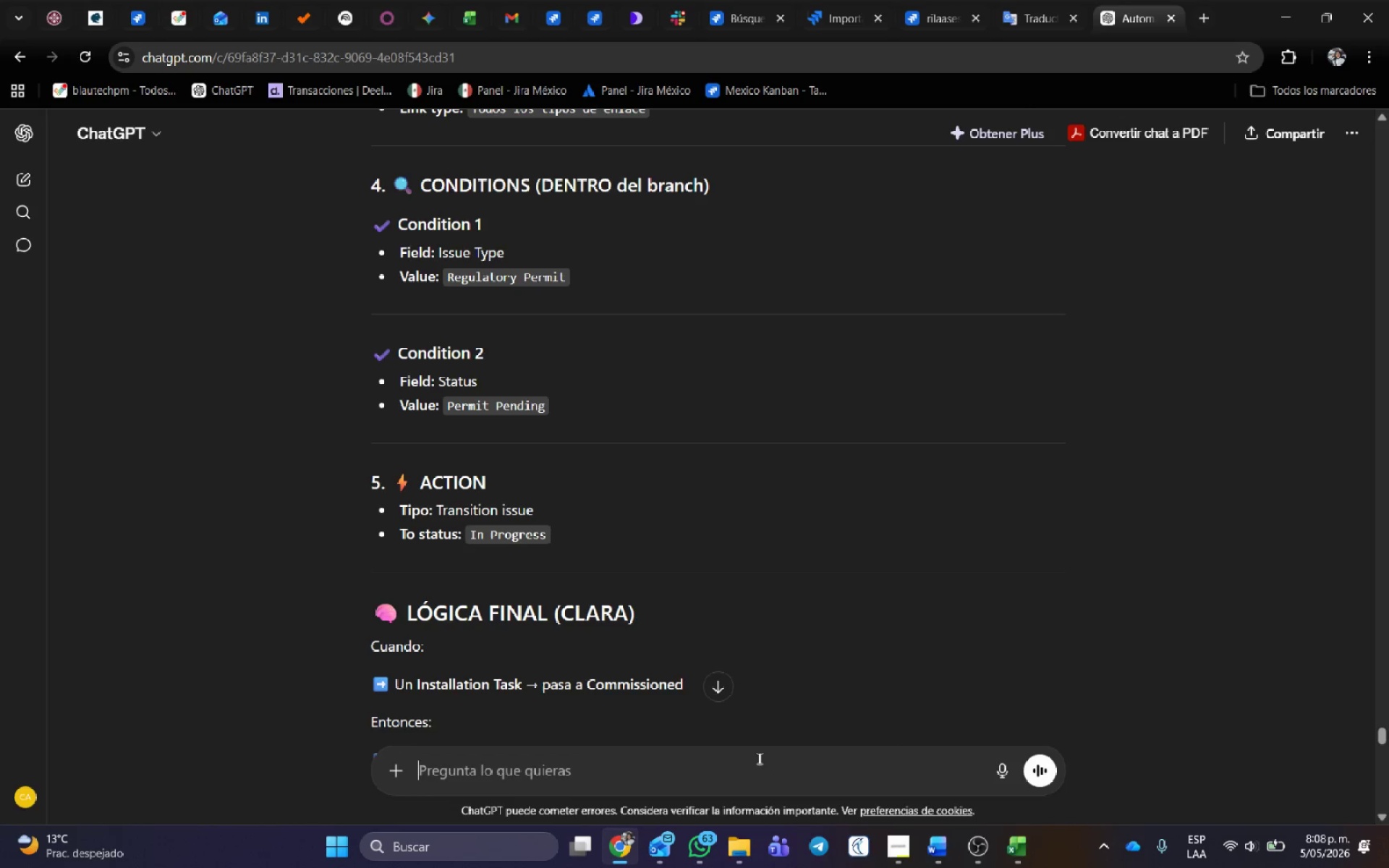 
scroll: coordinate [642, 449], scroll_direction: up, amount: 1.0
 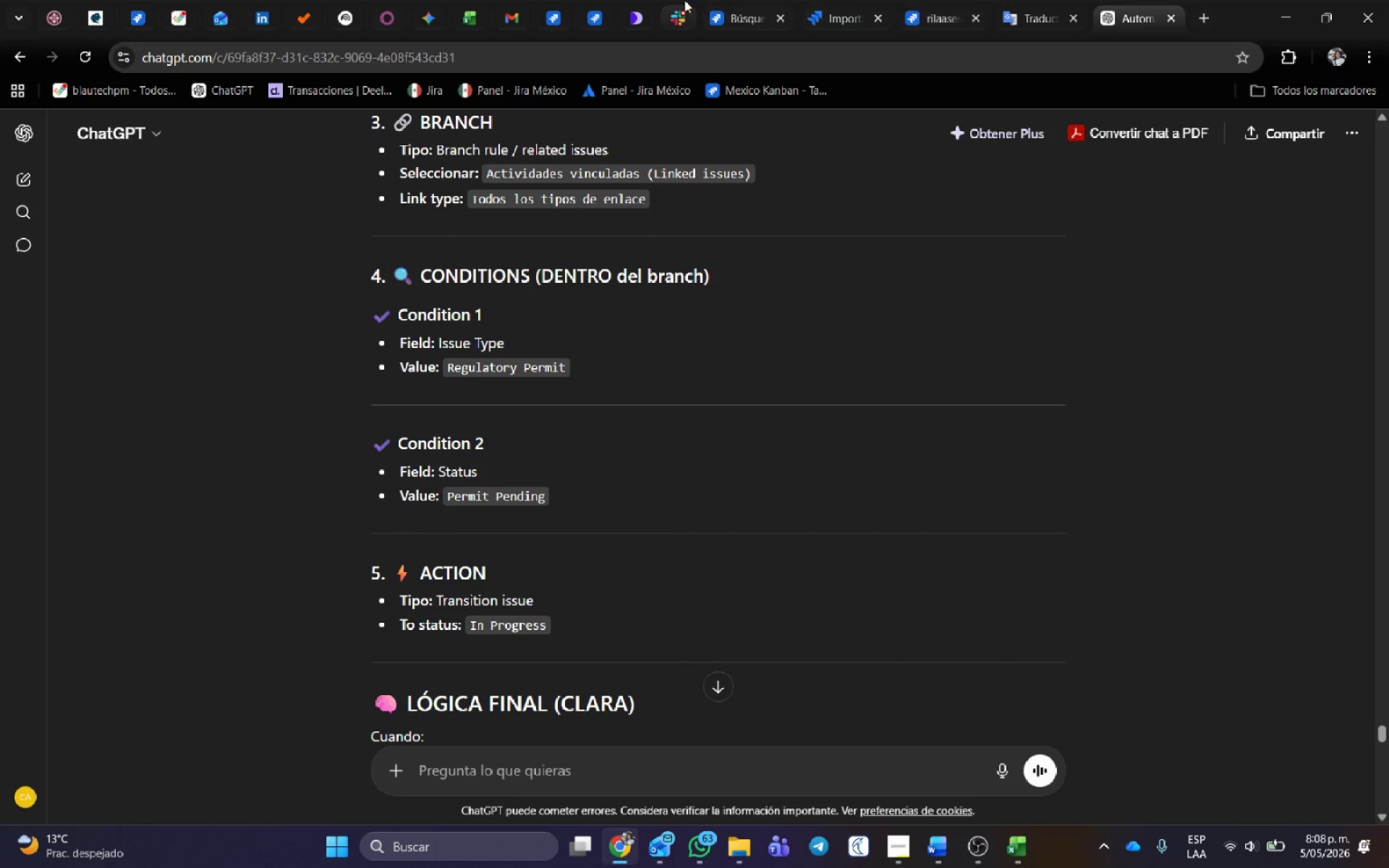 
left_click([551, 19])
 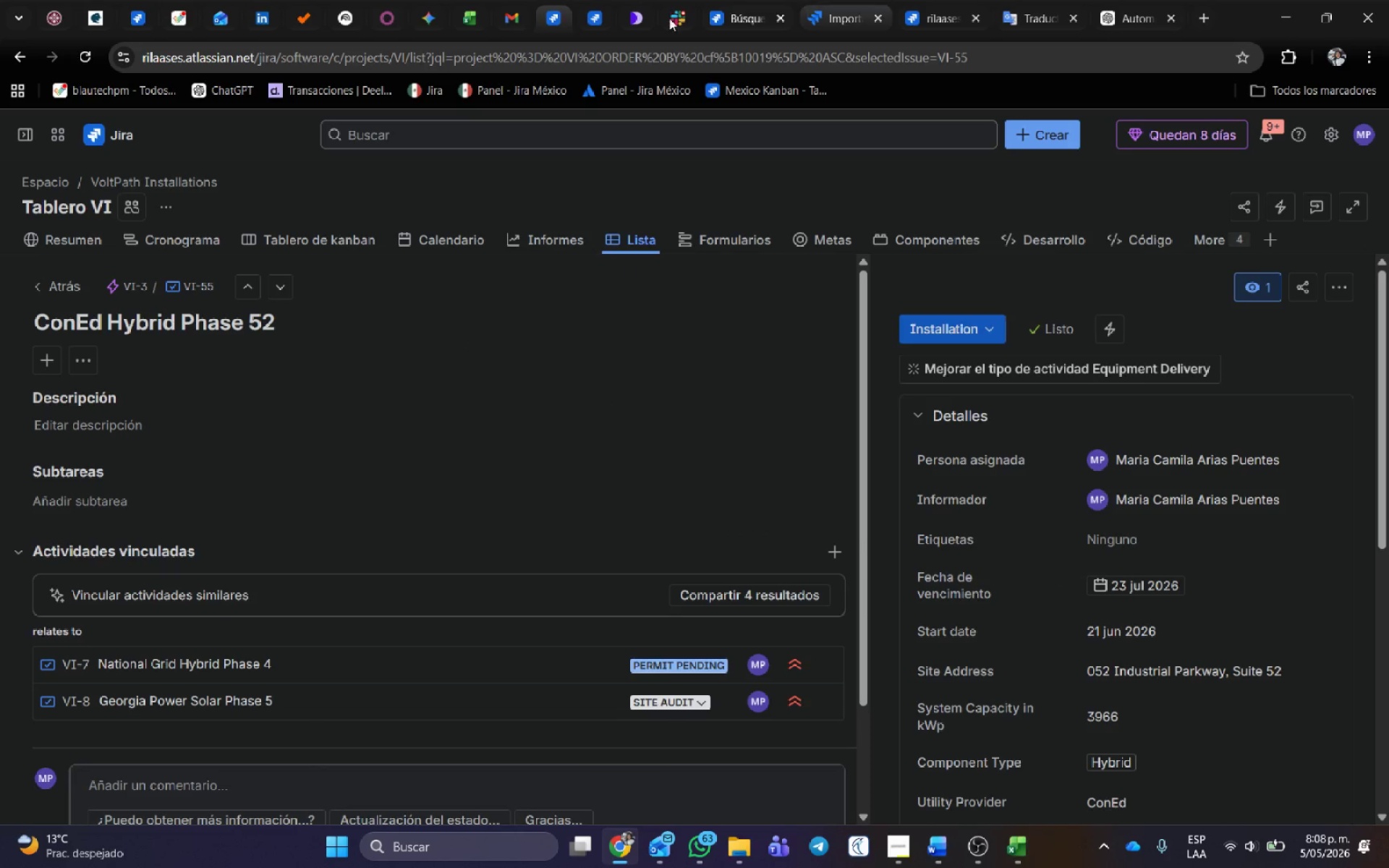 
left_click([587, 19])
 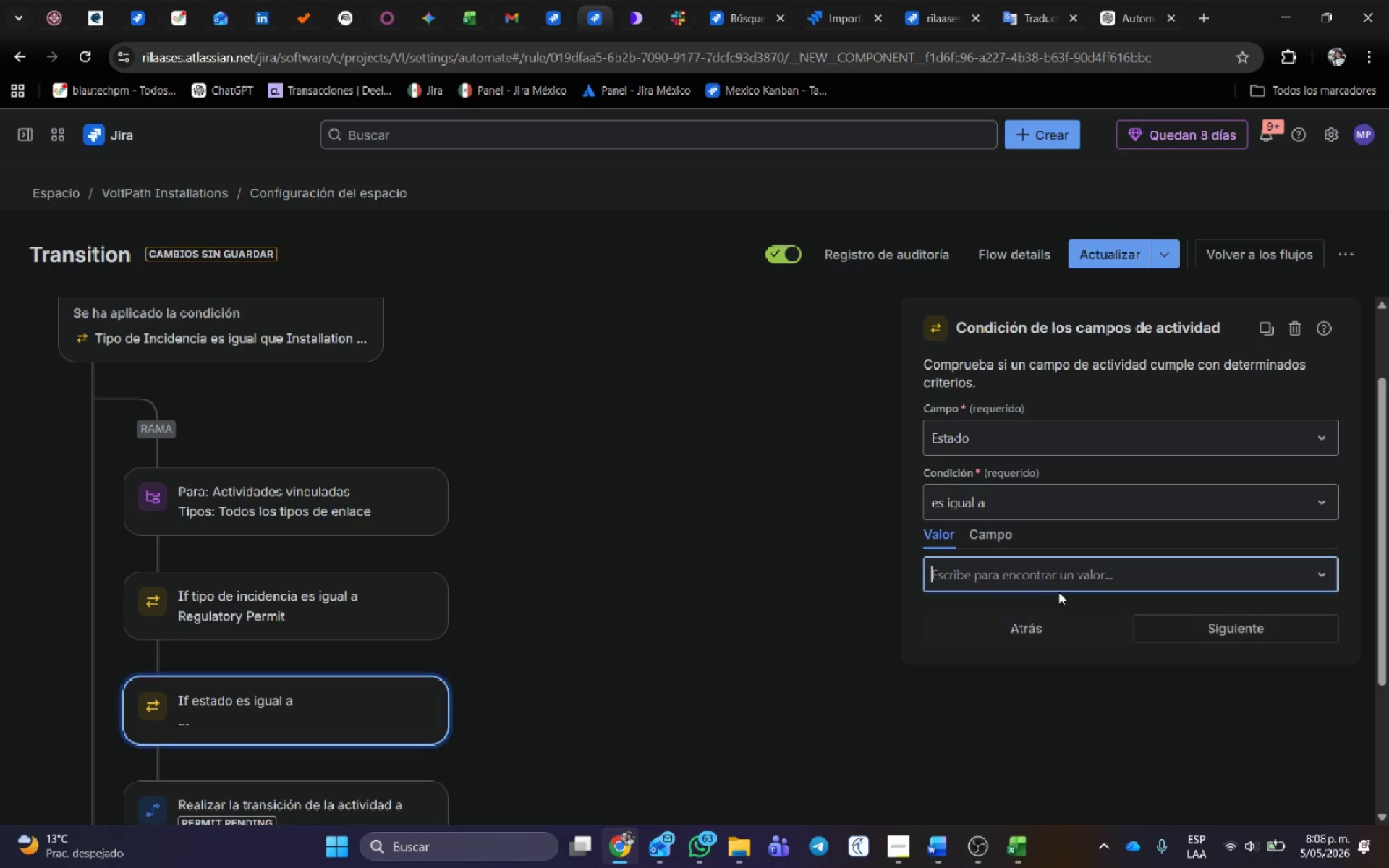 
left_click([1042, 582])
 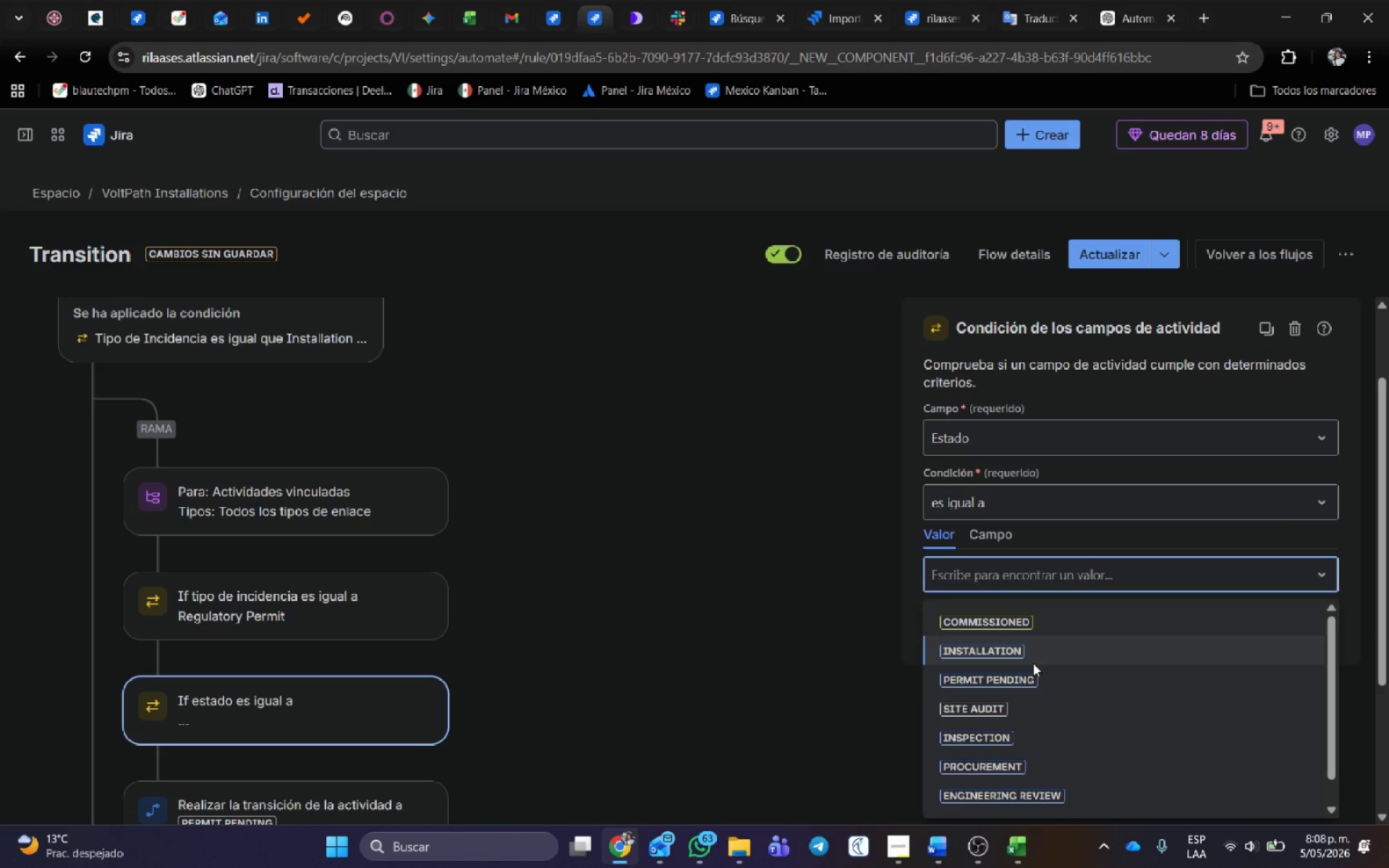 
left_click([1035, 678])
 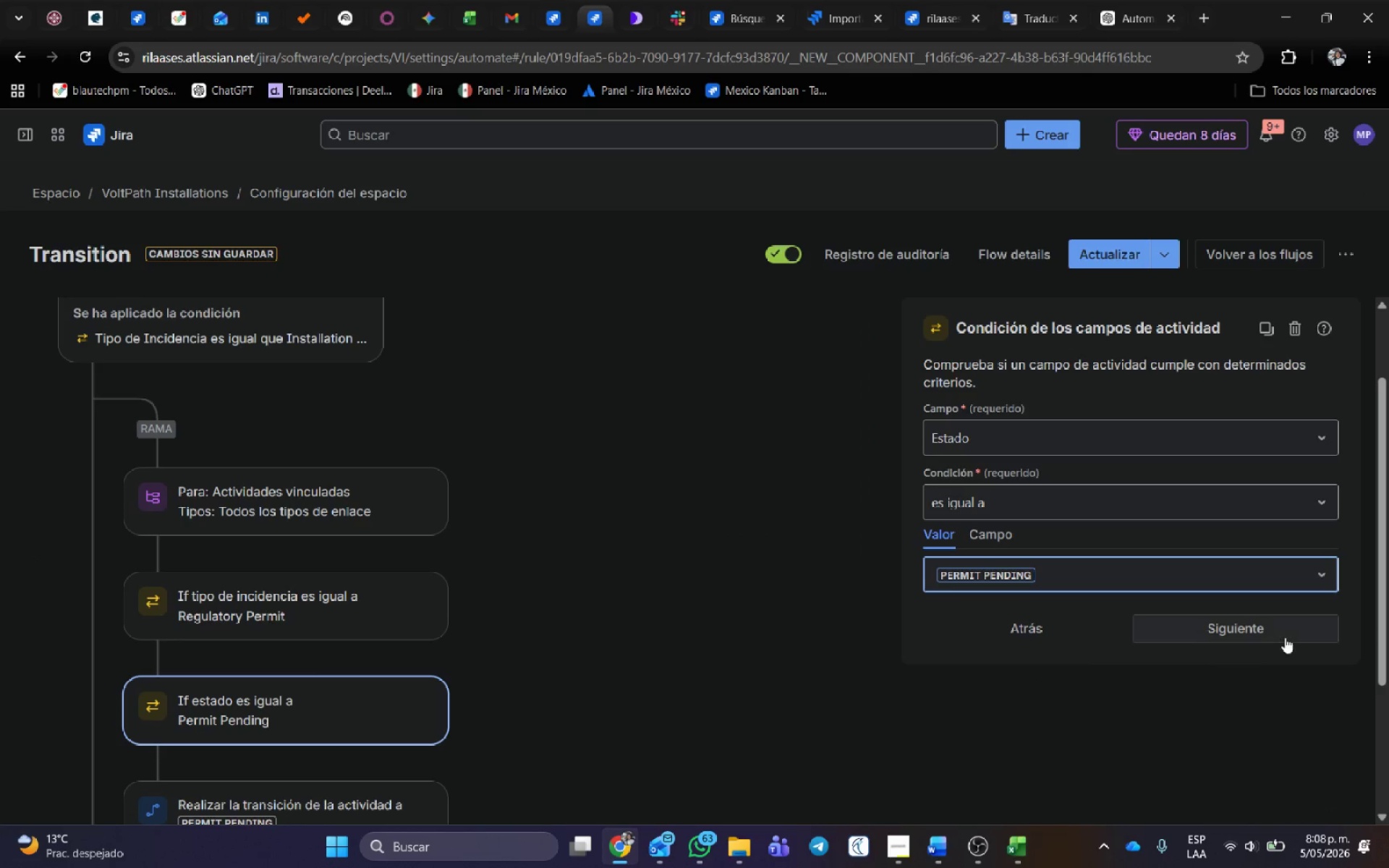 
left_click([1285, 637])
 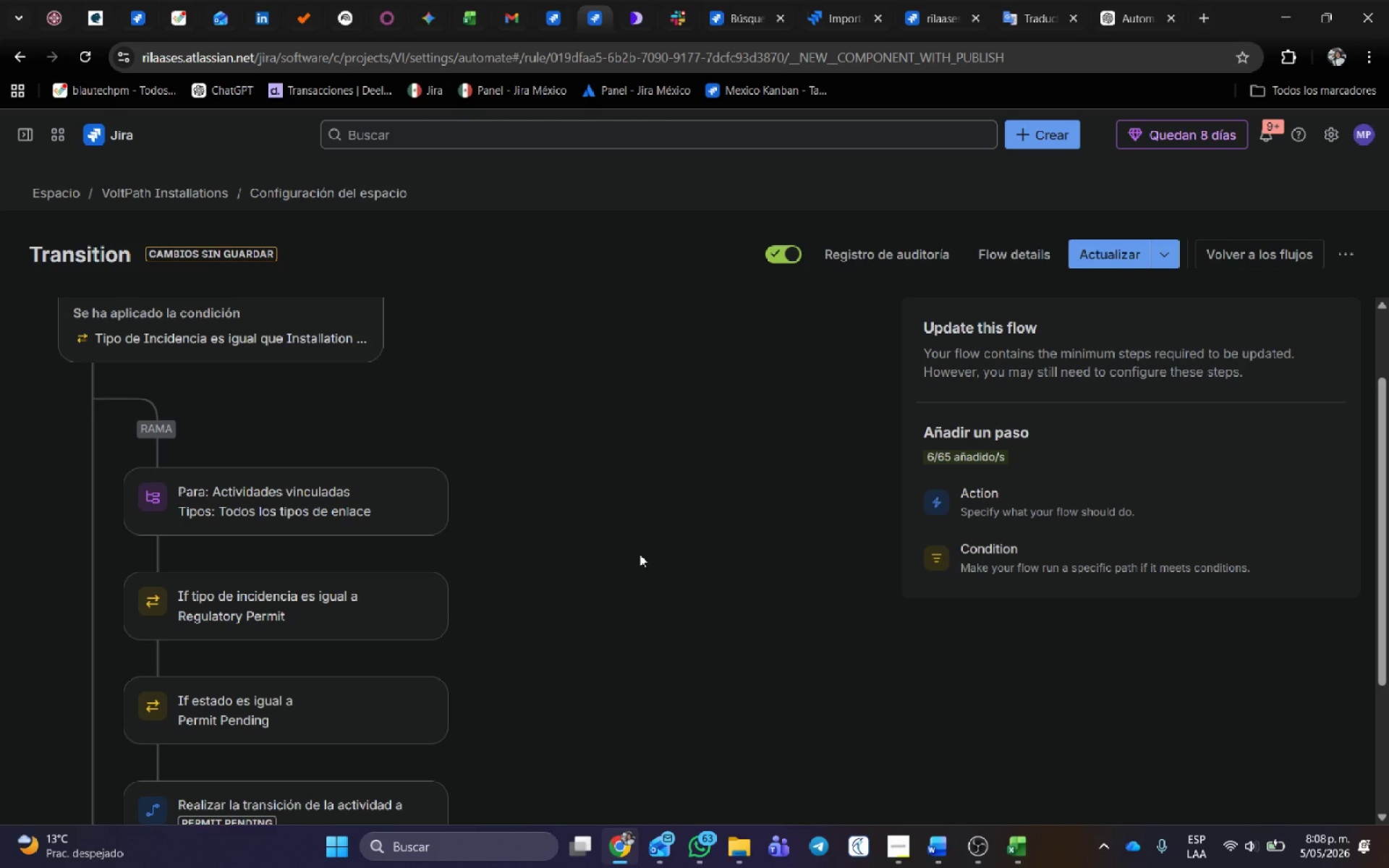 
scroll: coordinate [640, 554], scroll_direction: down, amount: 3.0
 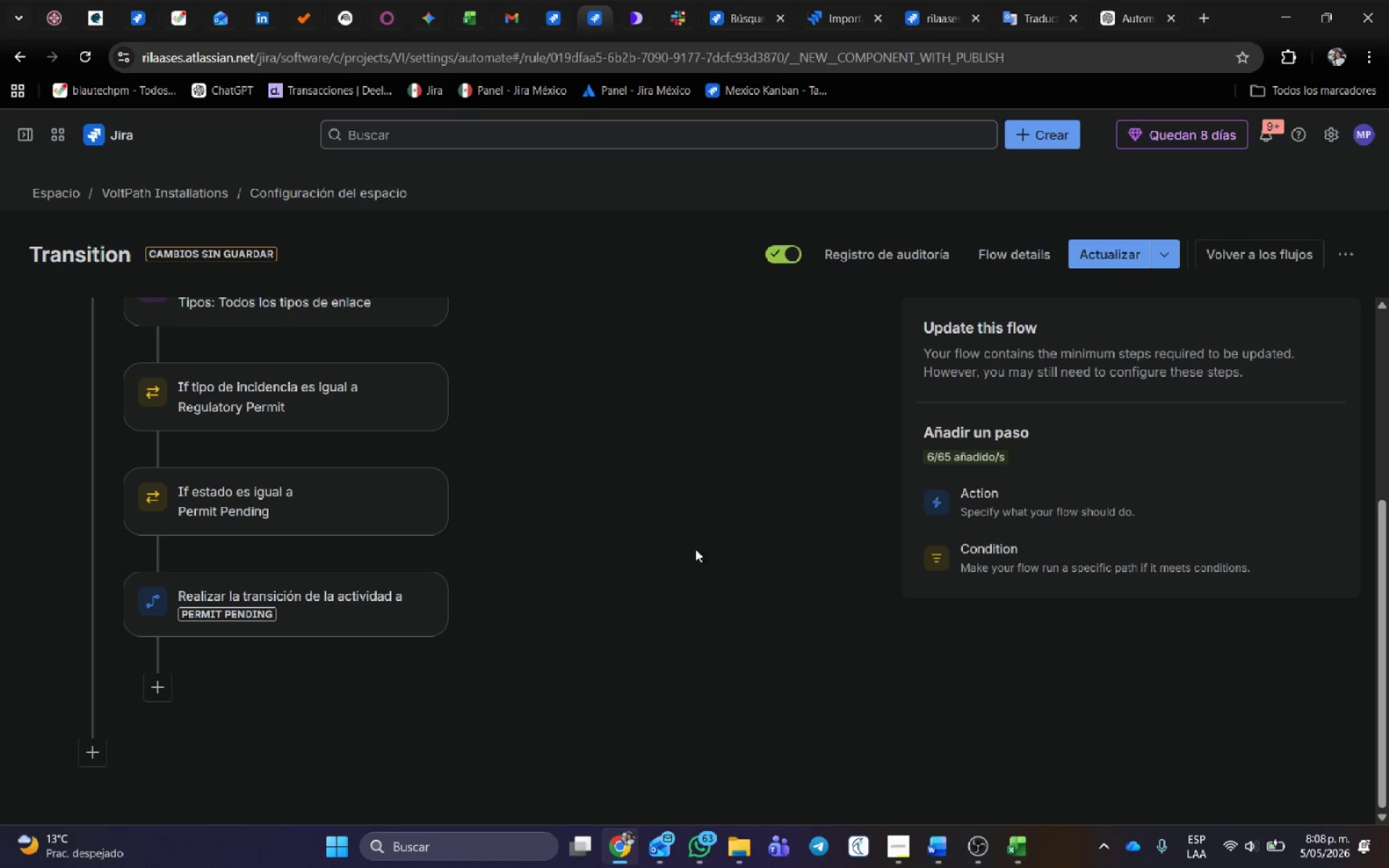 
left_click([1126, 256])
 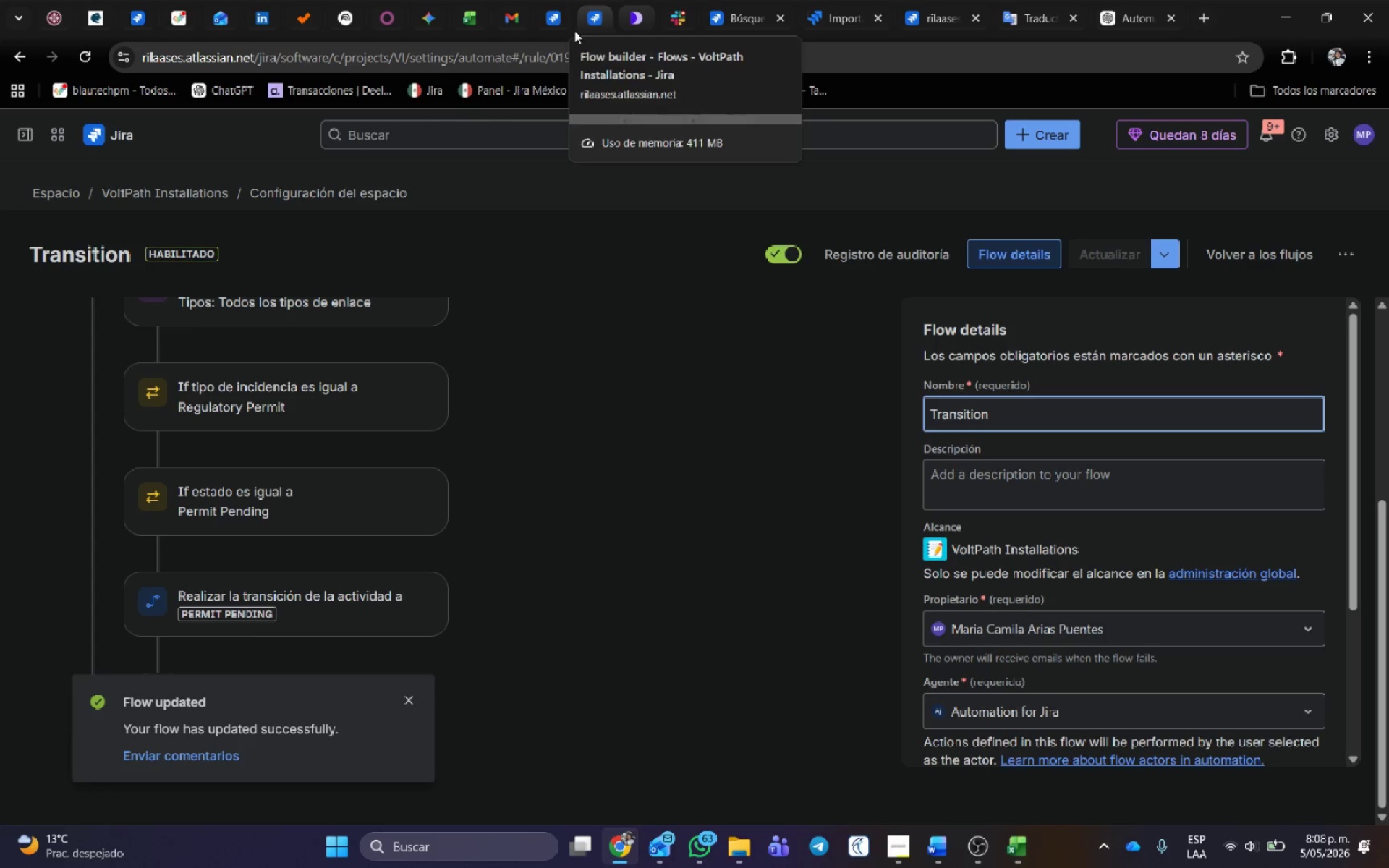 
wait(7.56)
 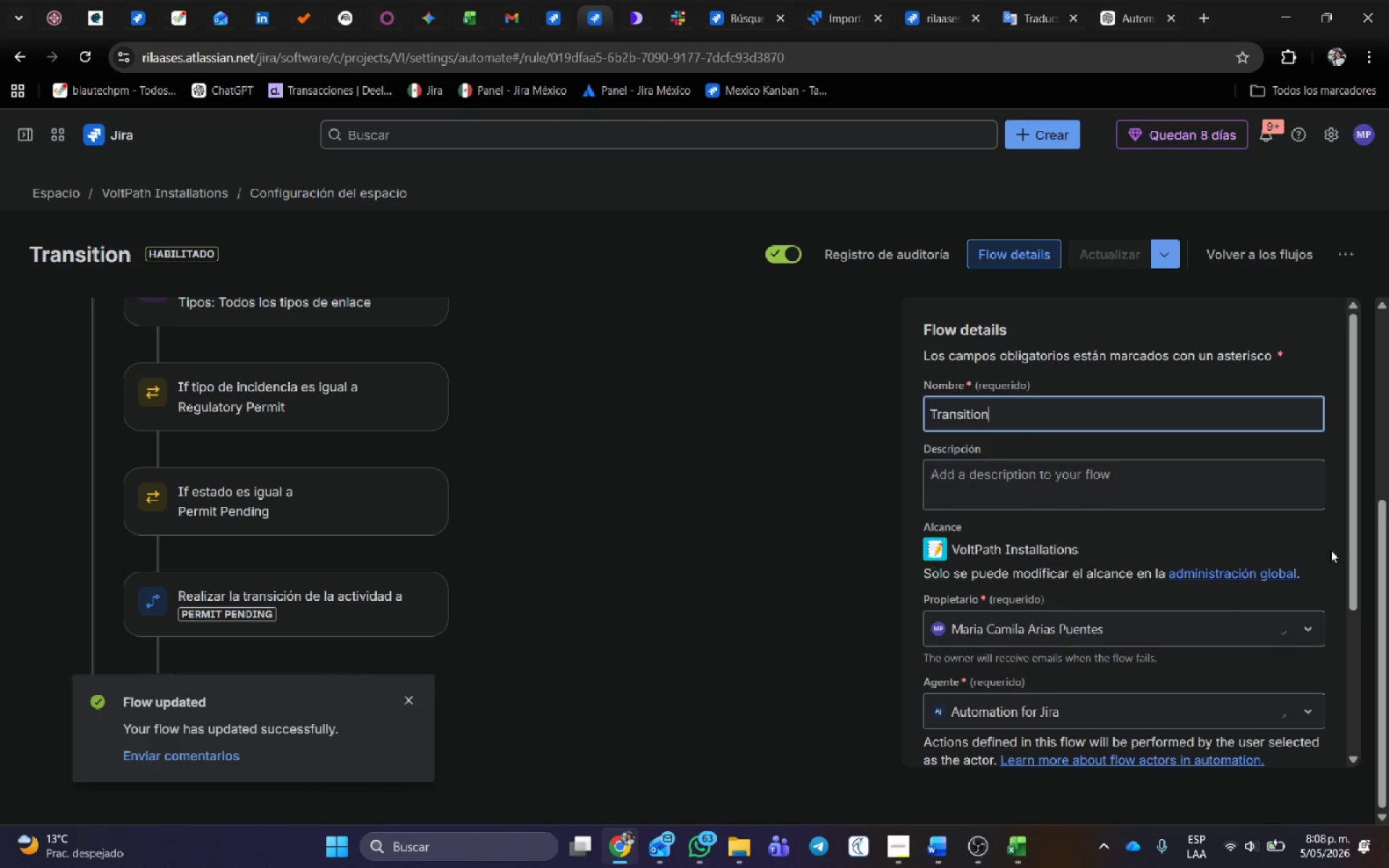 
scroll: coordinate [411, 455], scroll_direction: down, amount: 1.0
 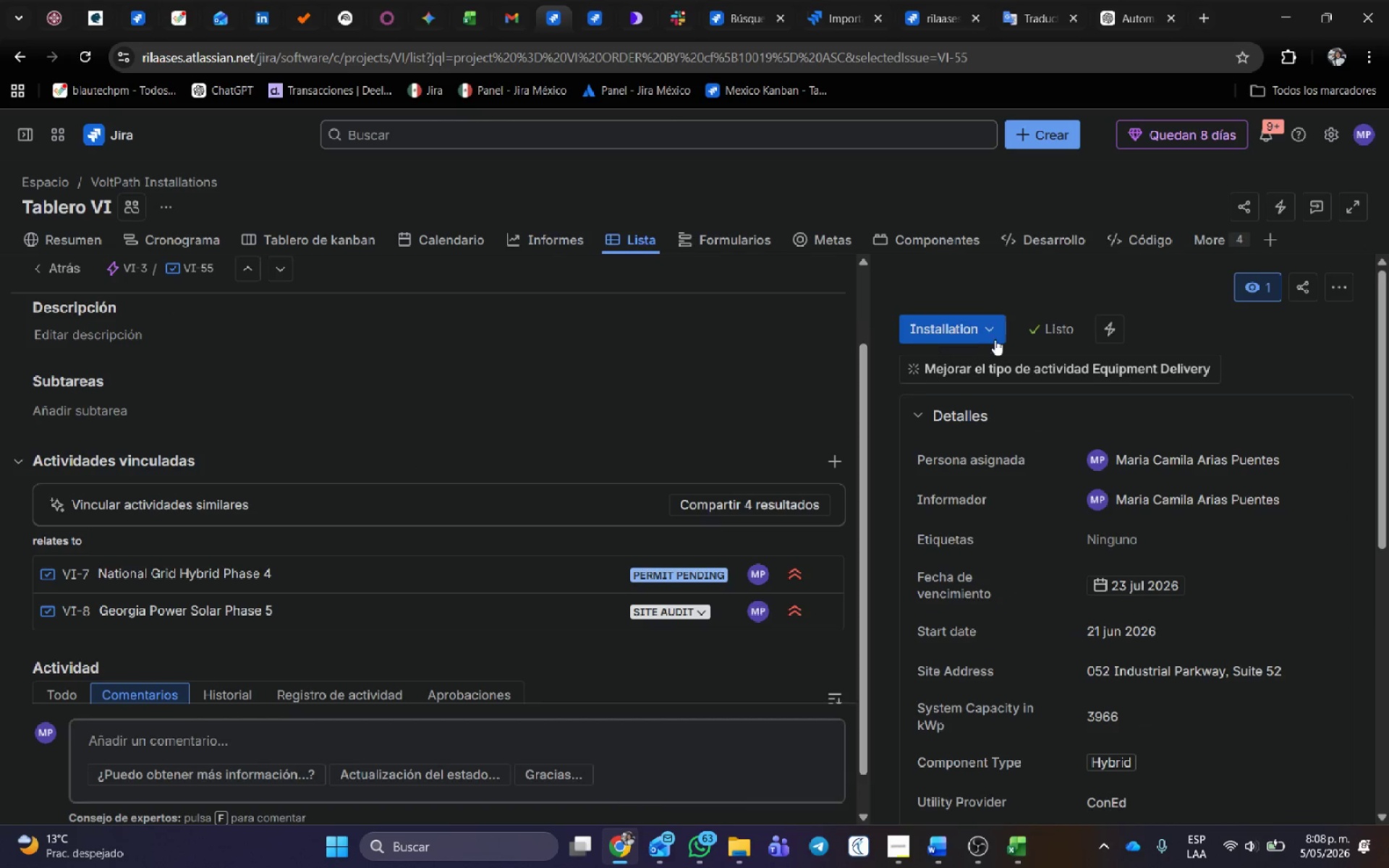 
left_click([988, 325])
 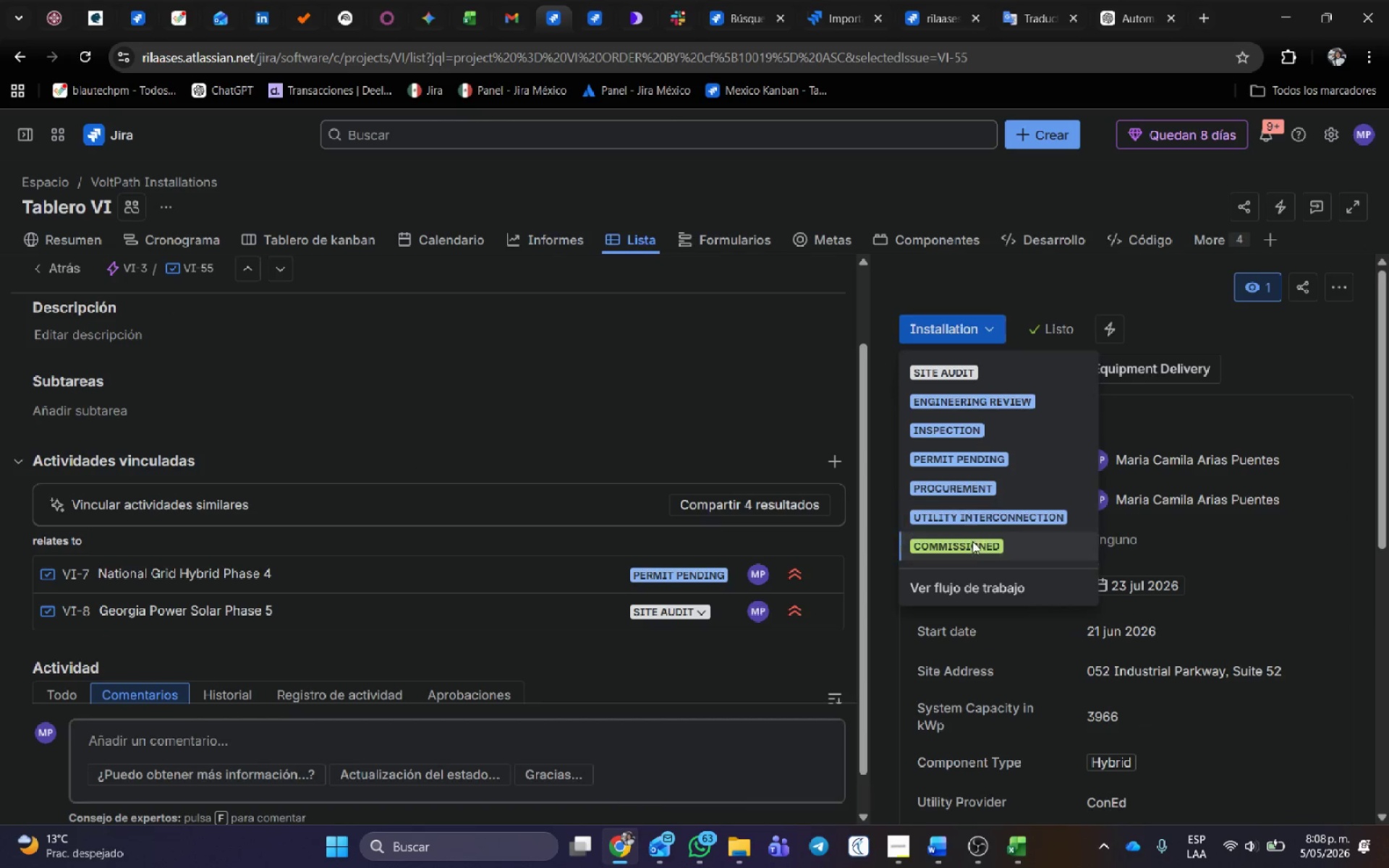 
left_click([972, 545])
 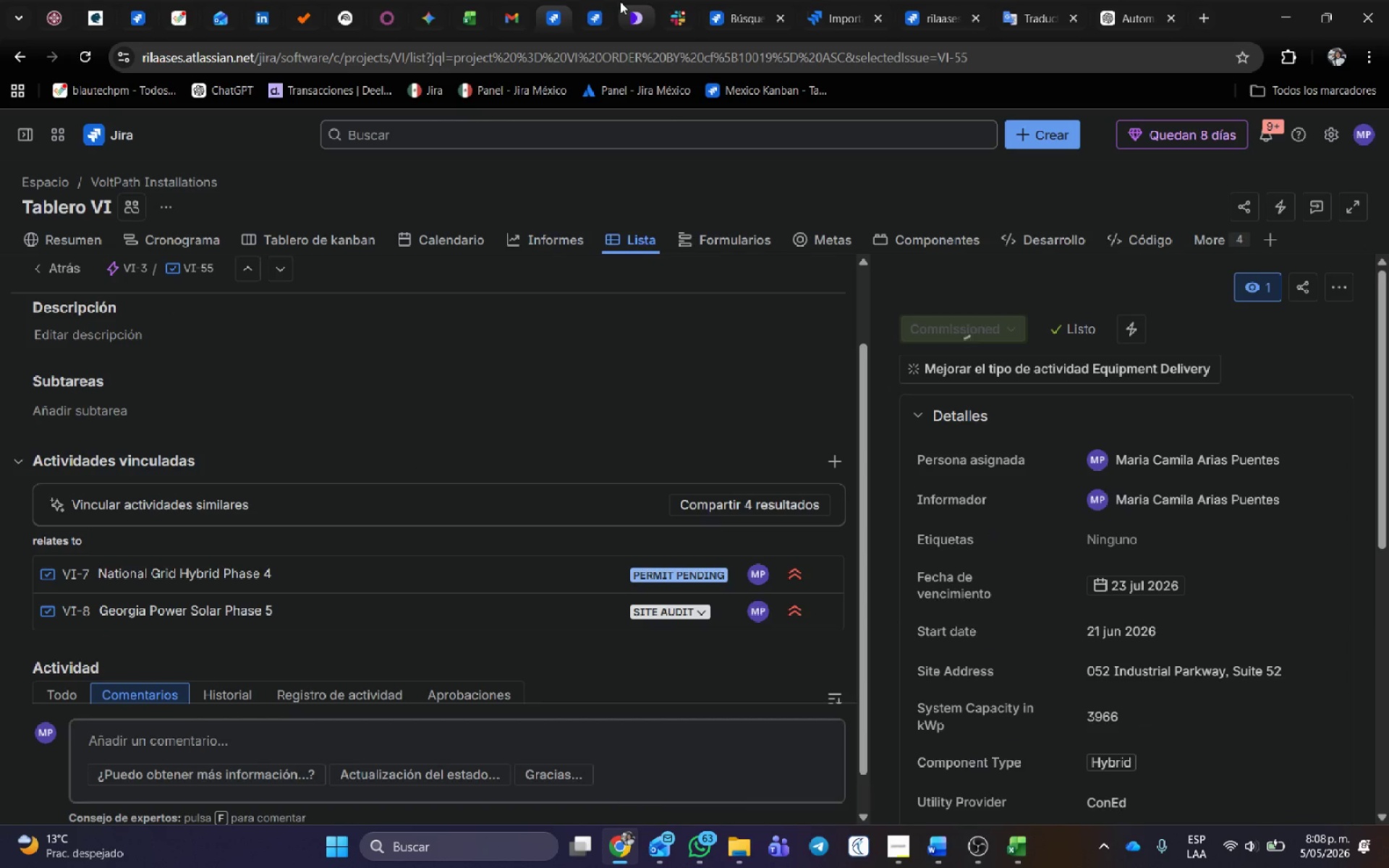 
left_click([606, 1])
 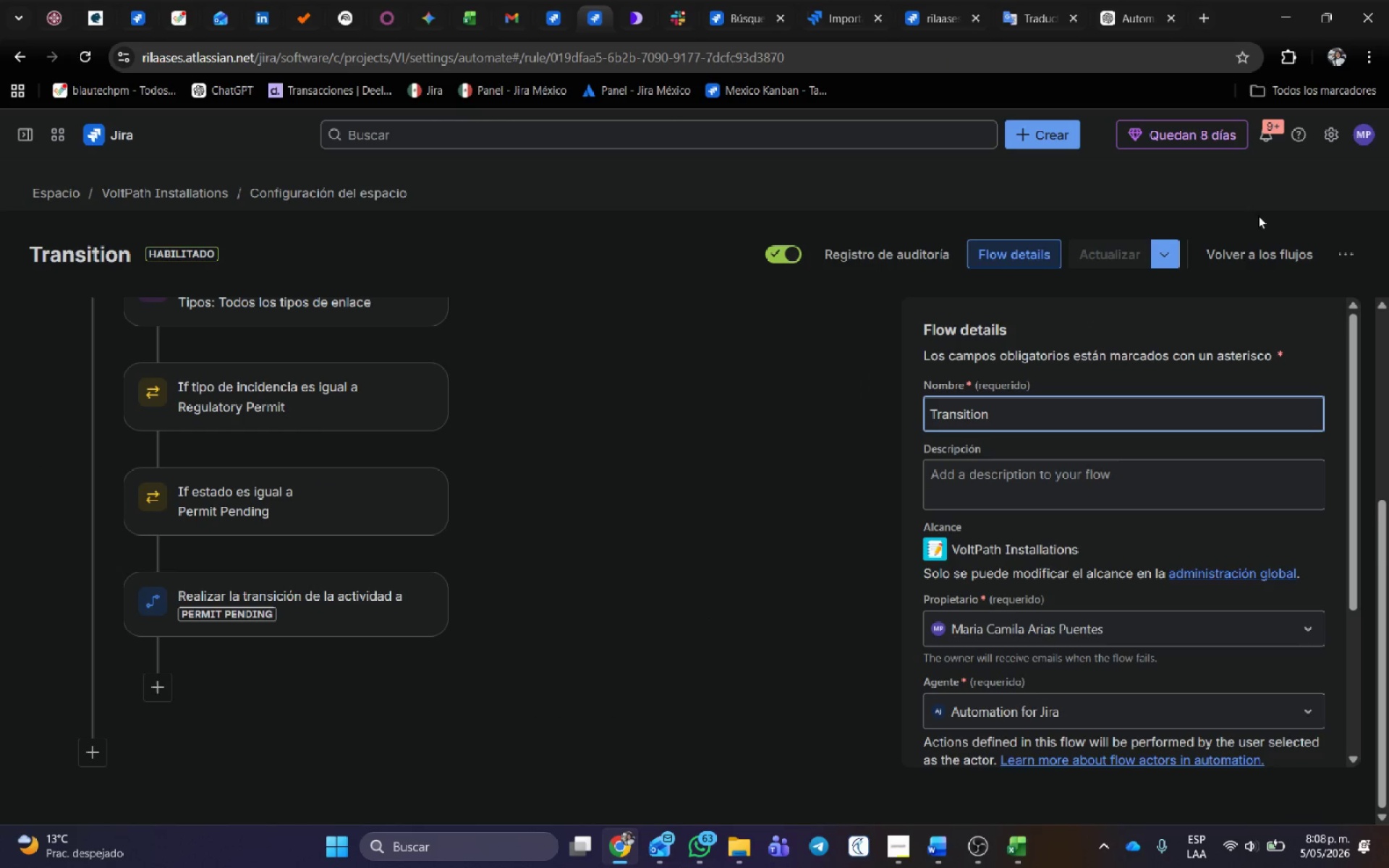 
left_click([1257, 253])
 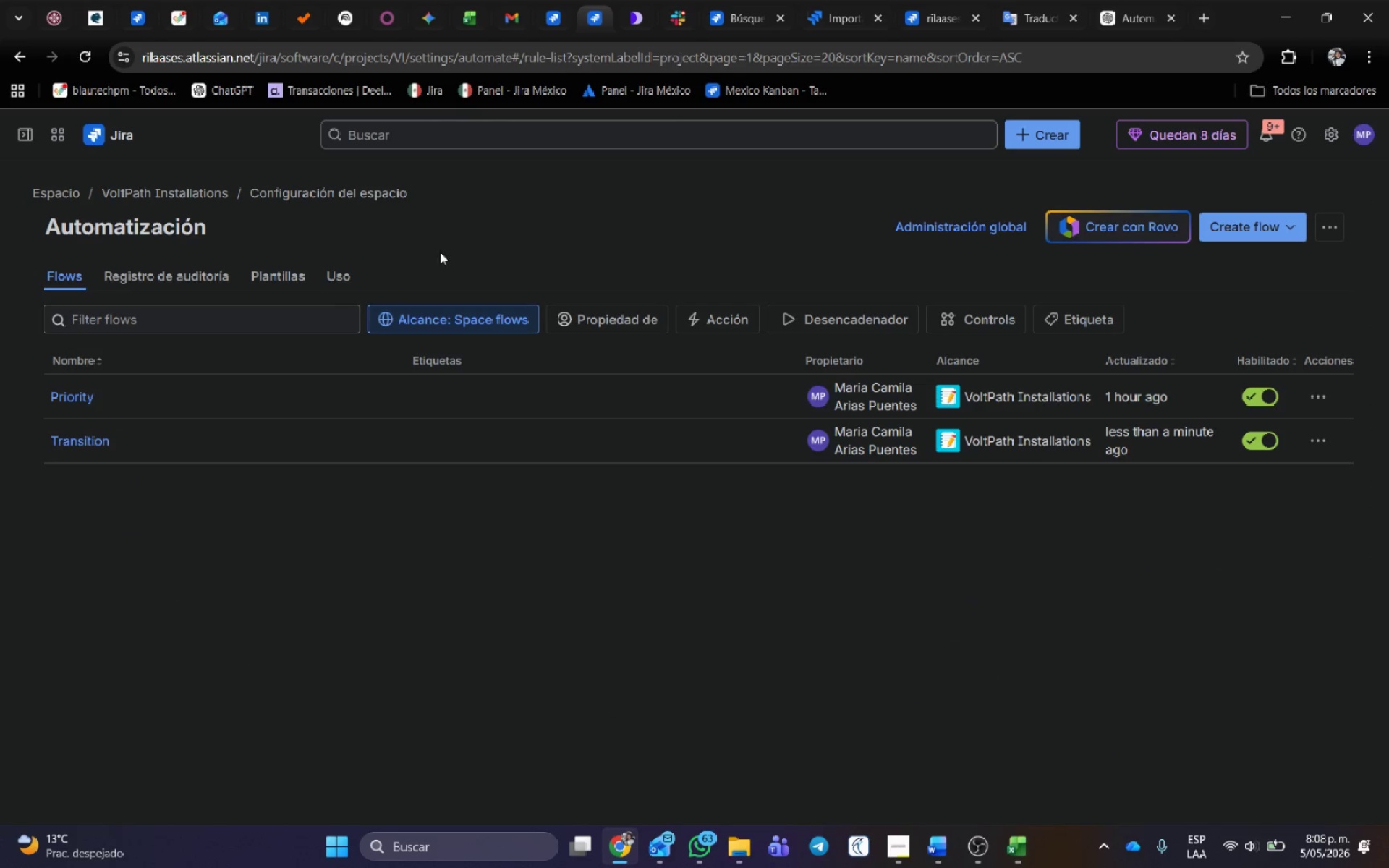 
left_click([166, 280])
 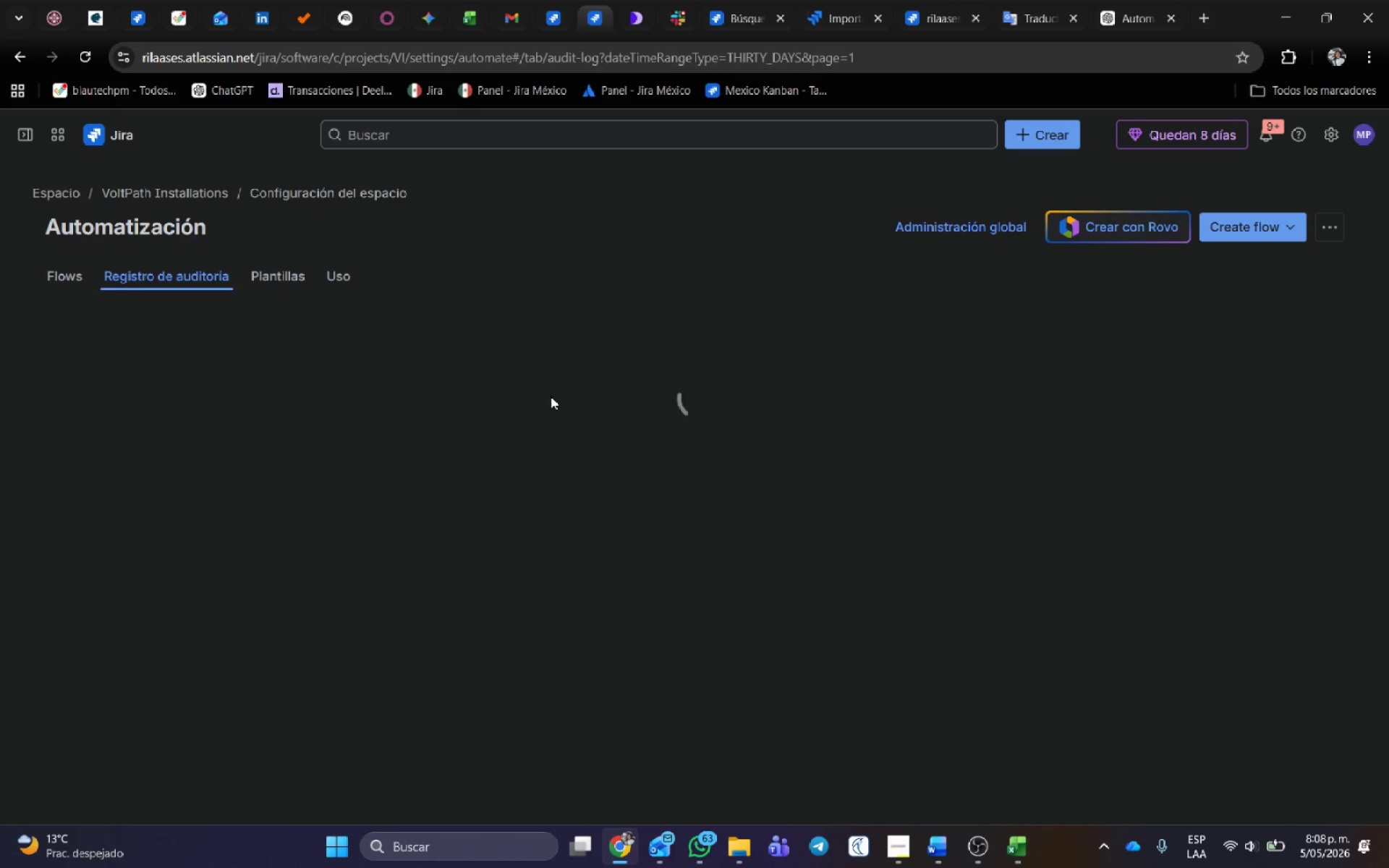 
mouse_move([590, 438])
 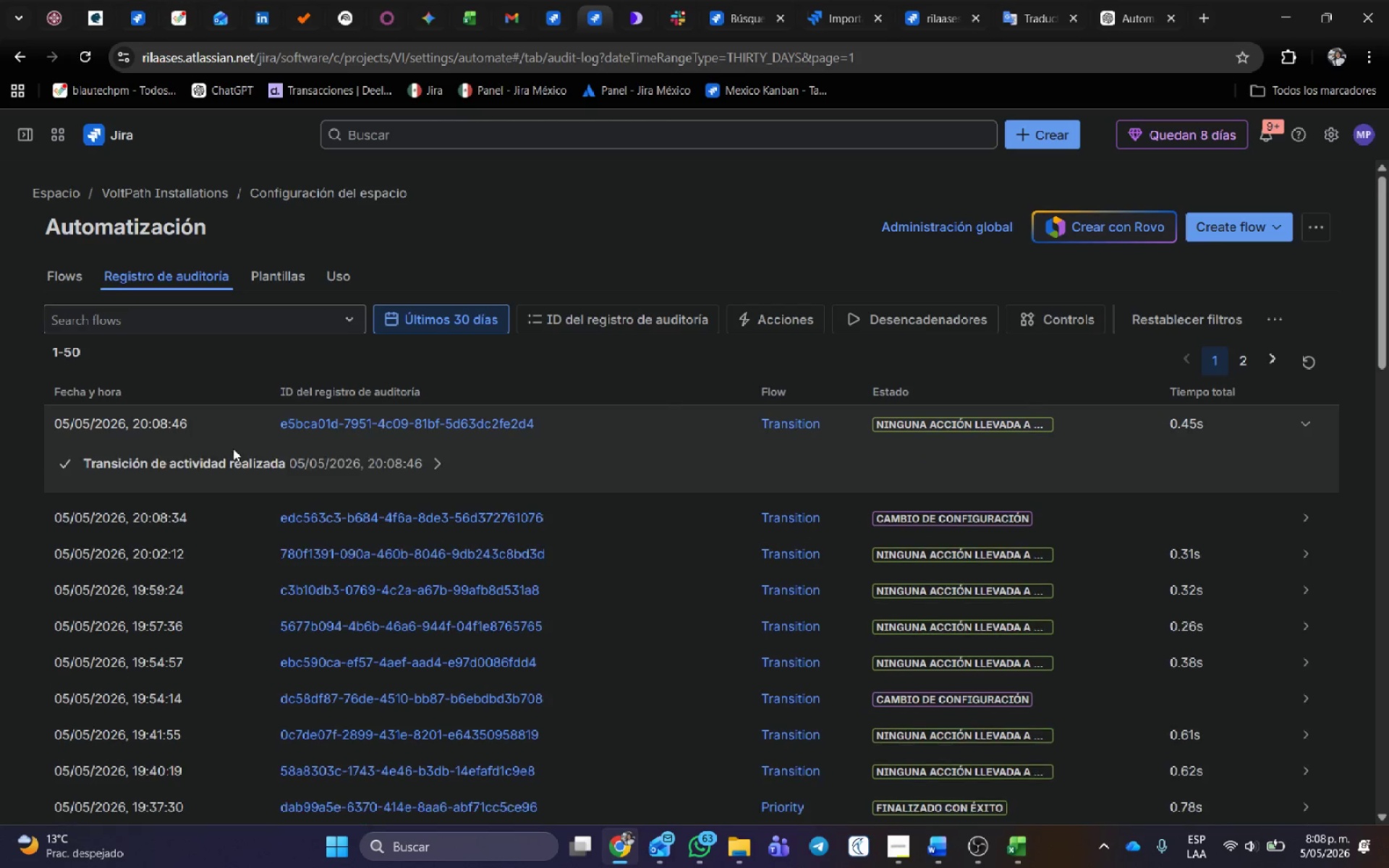 
left_click([439, 457])
 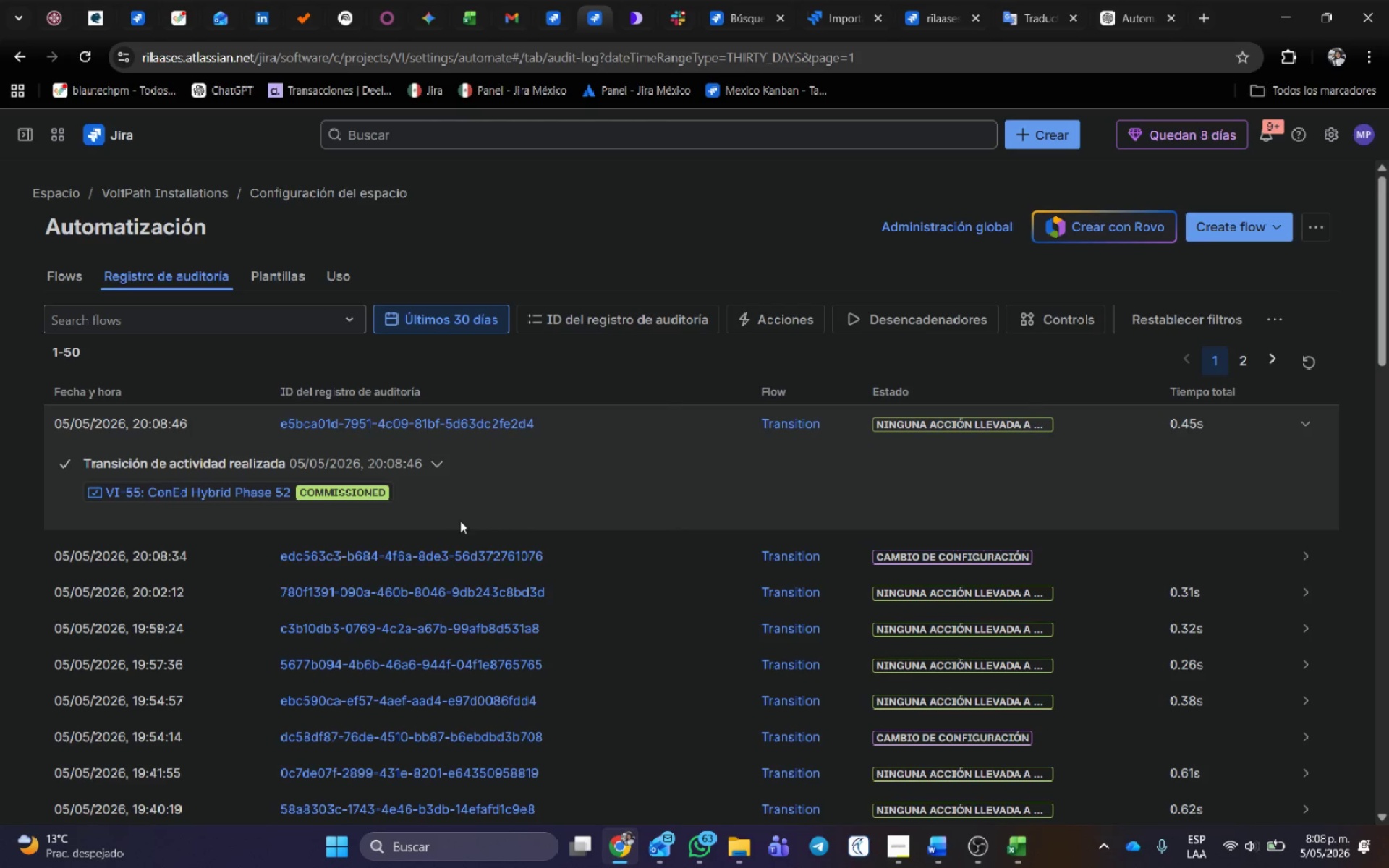 
left_click_drag(start_coordinate=[468, 516], to_coordinate=[3, 407])
 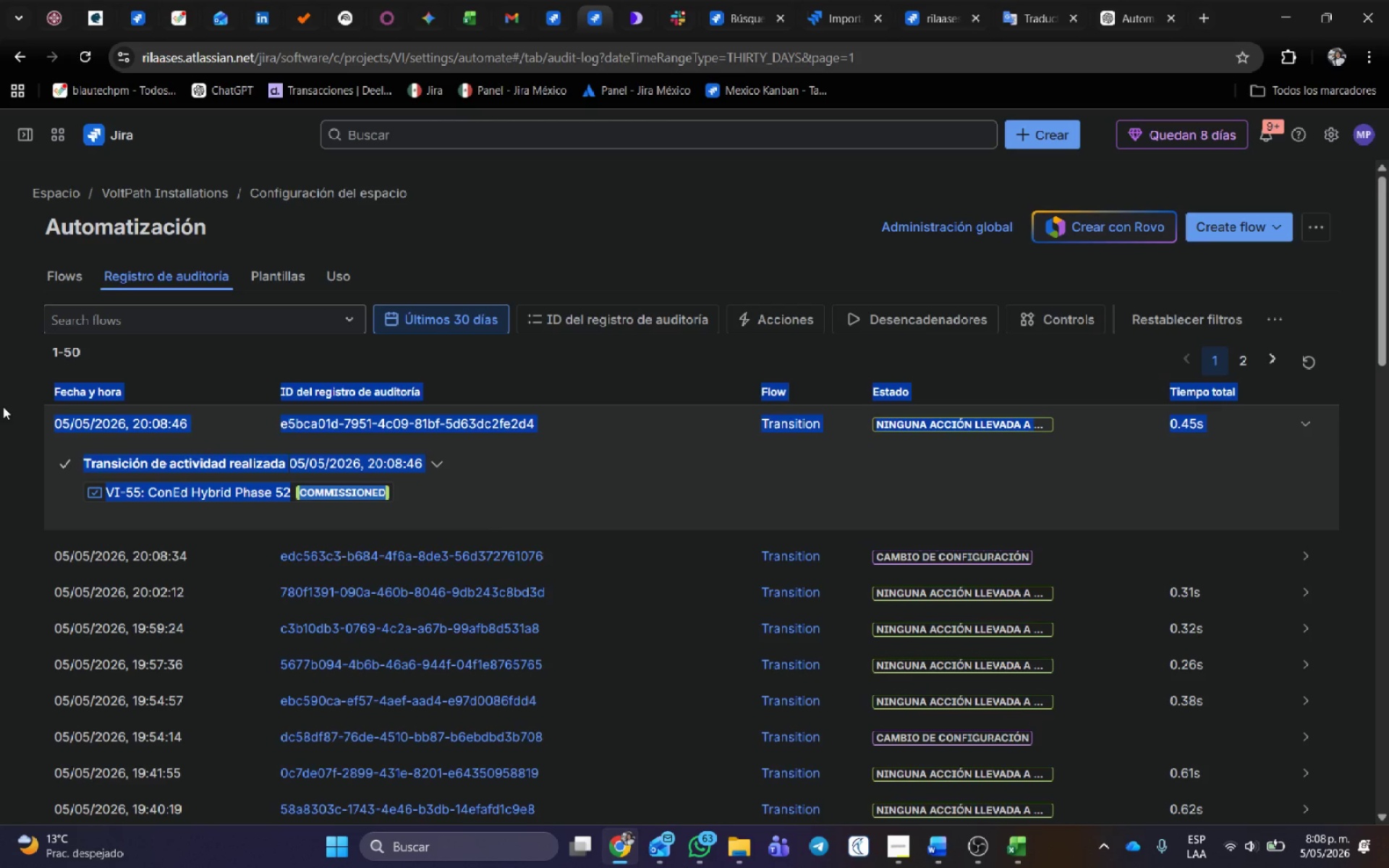 
key(Control+C)
 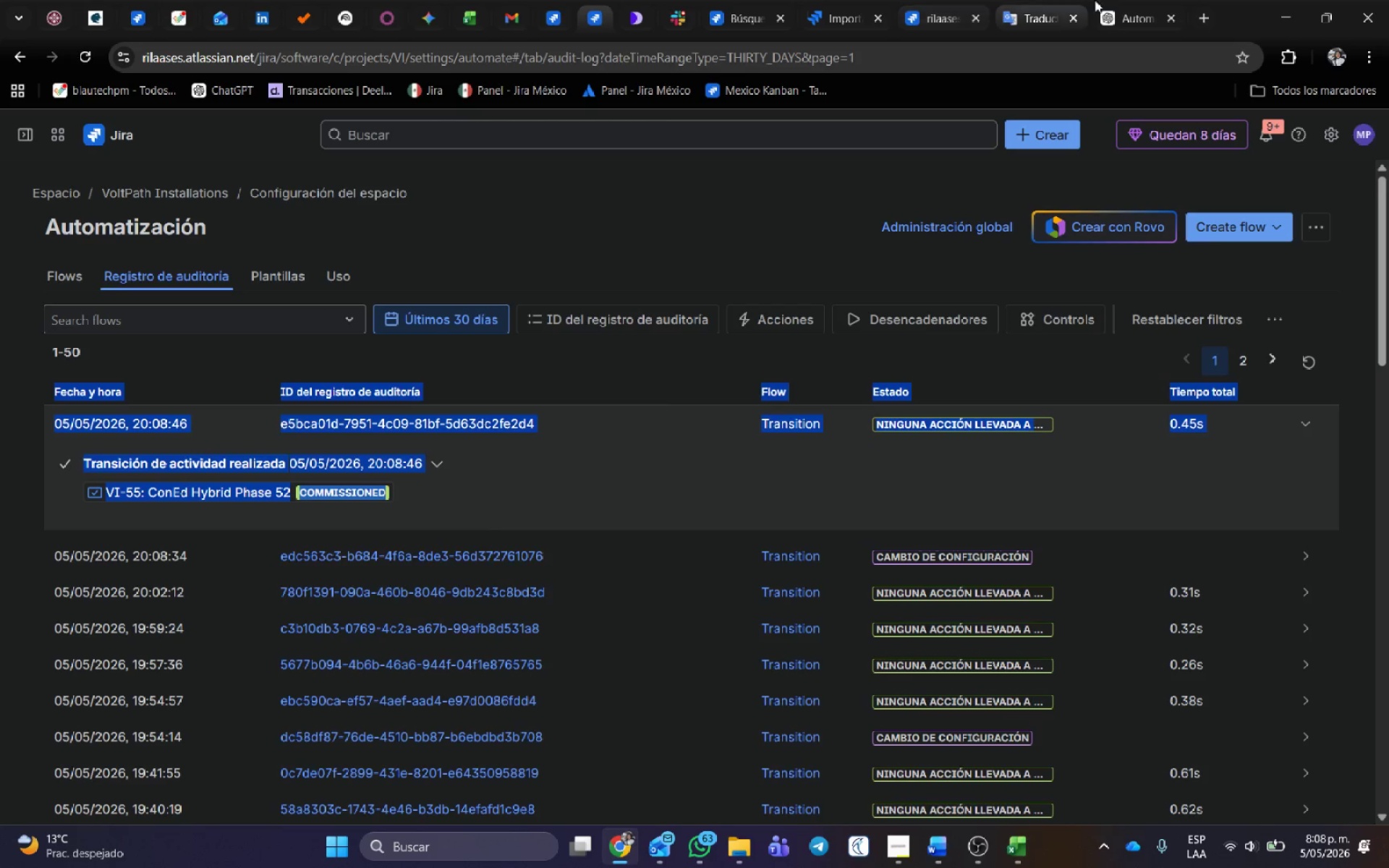 
left_click([1123, 7])
 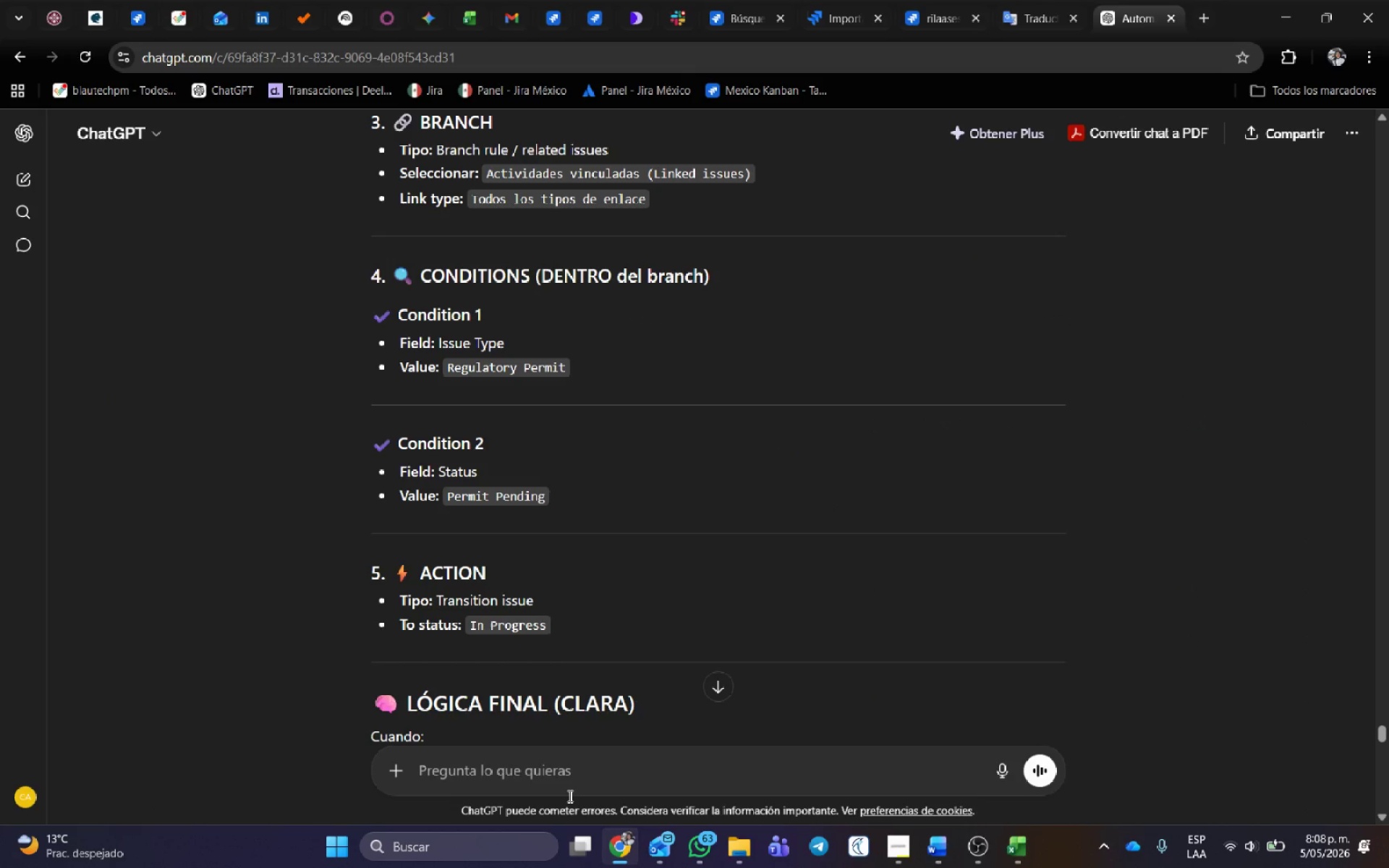 
left_click([564, 780])
 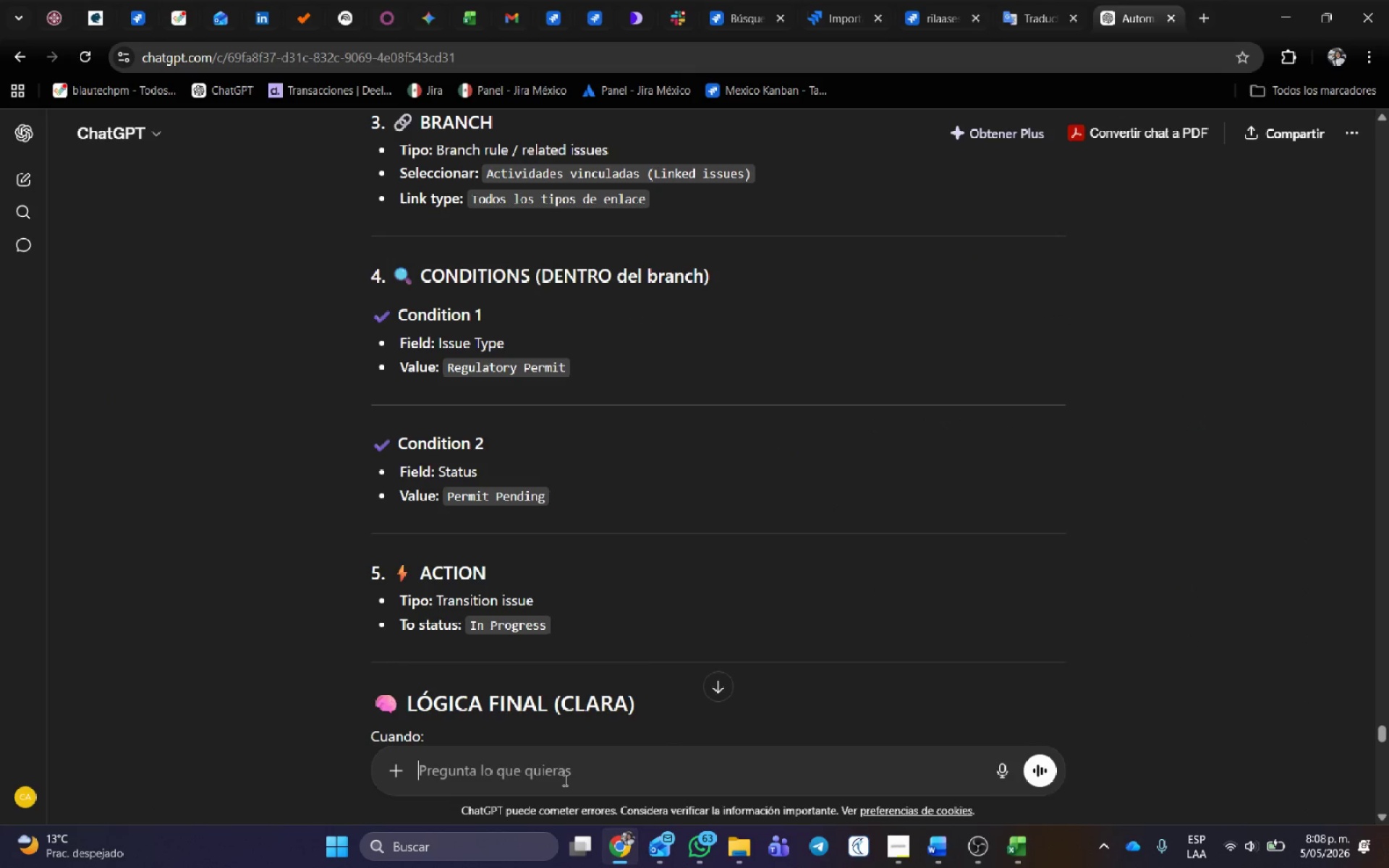 
key(Control+ControlLeft)
 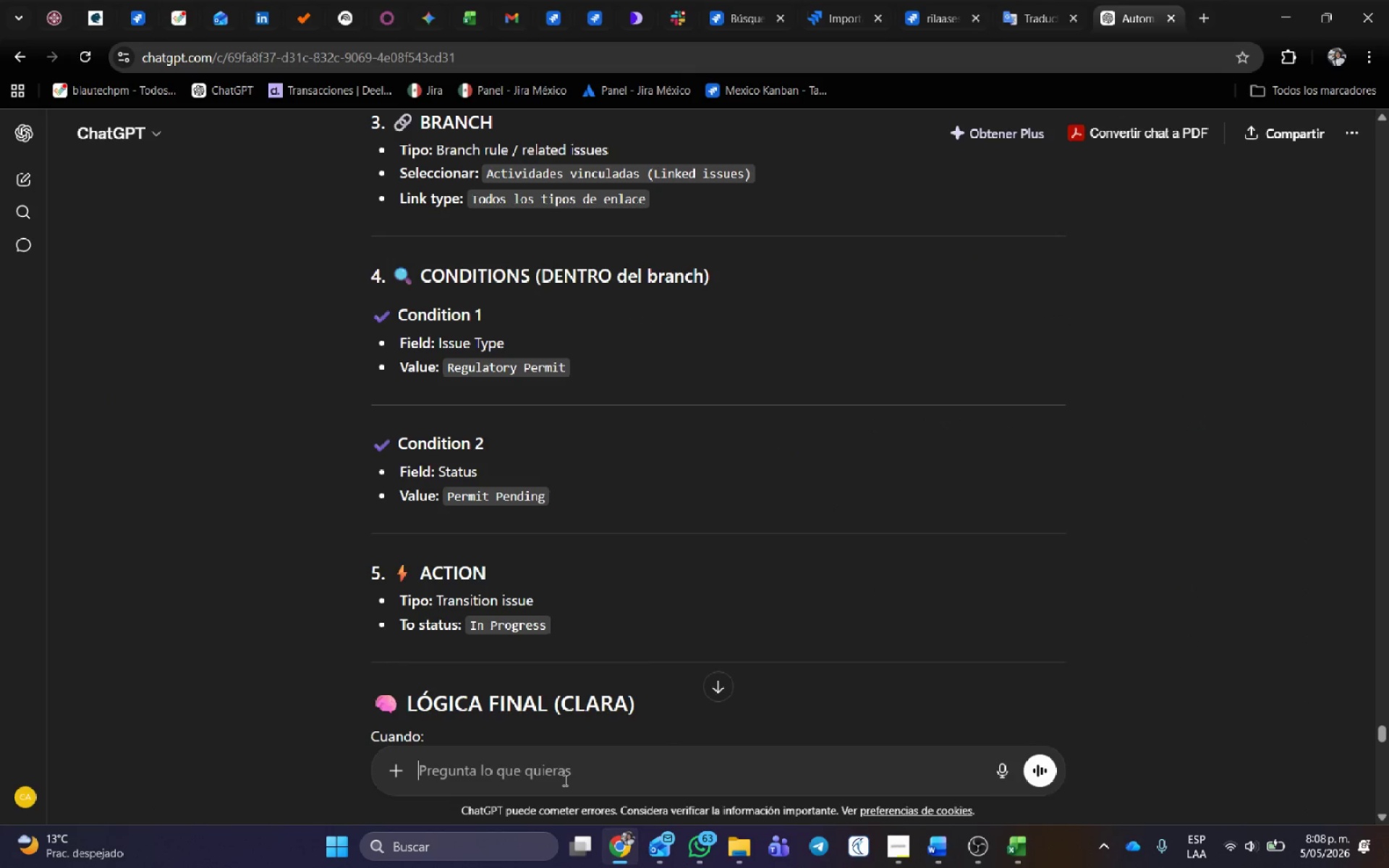 
key(Control+V)
 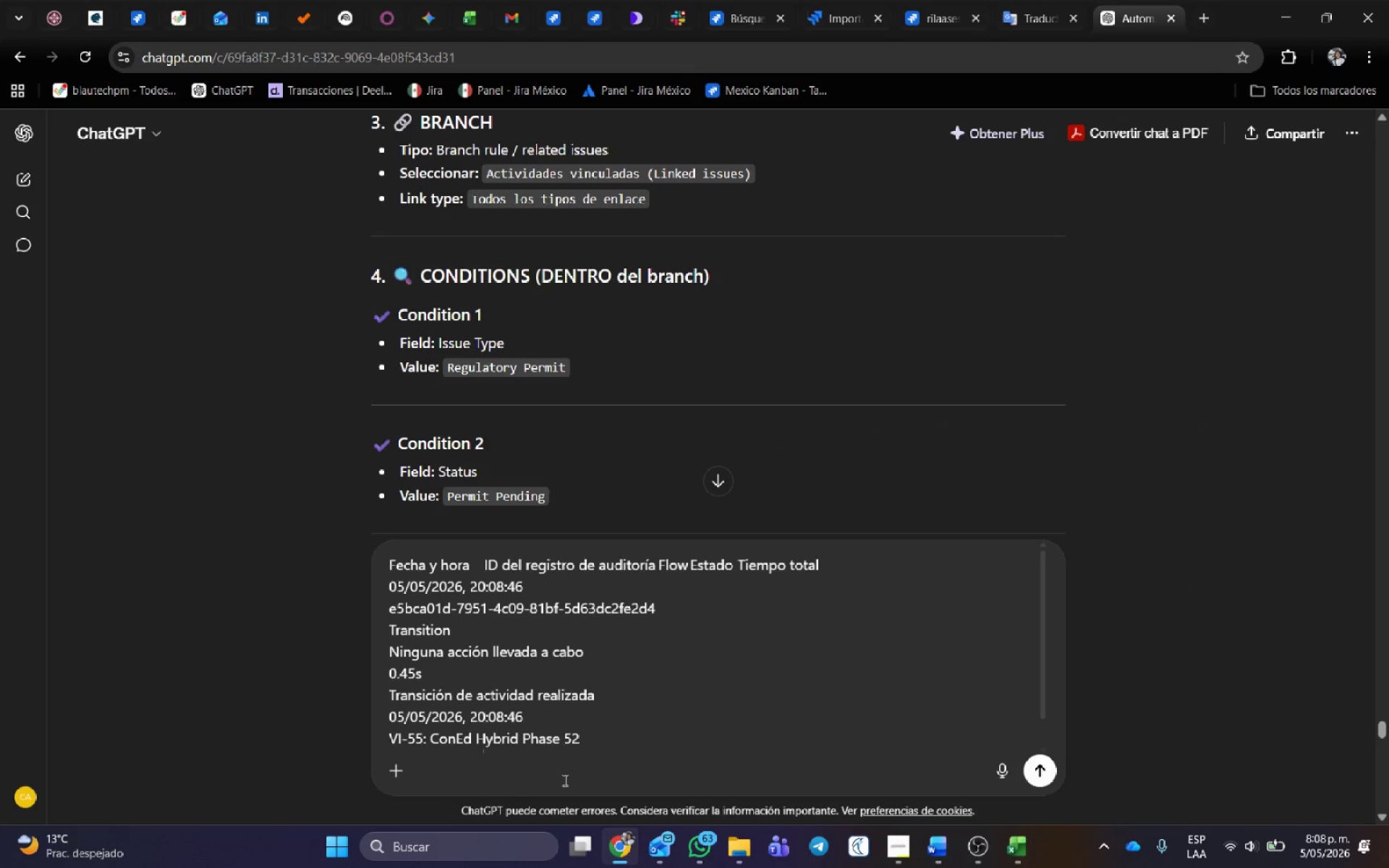 
key(Enter)
 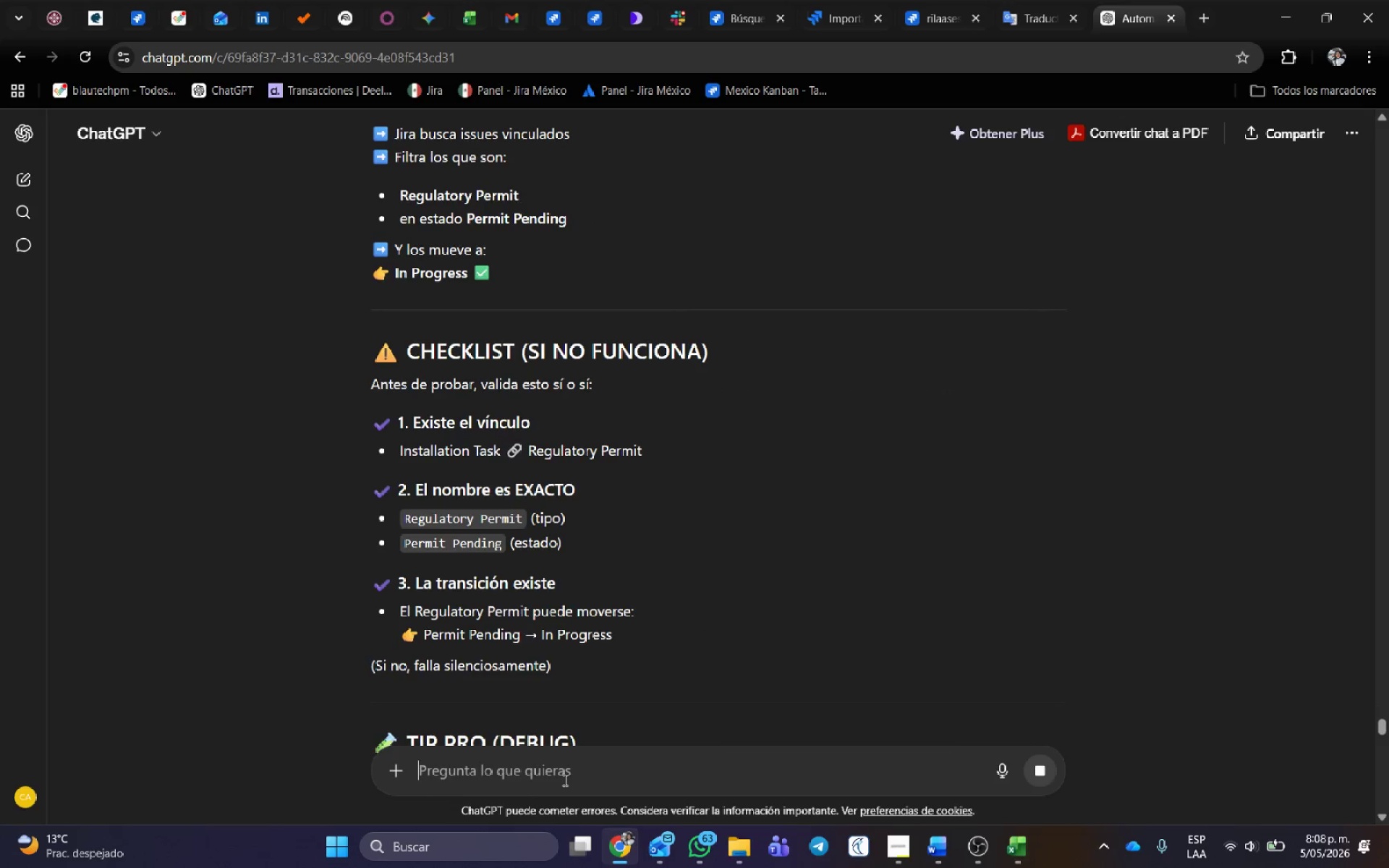 
type(sigue sin ejecutar. )
 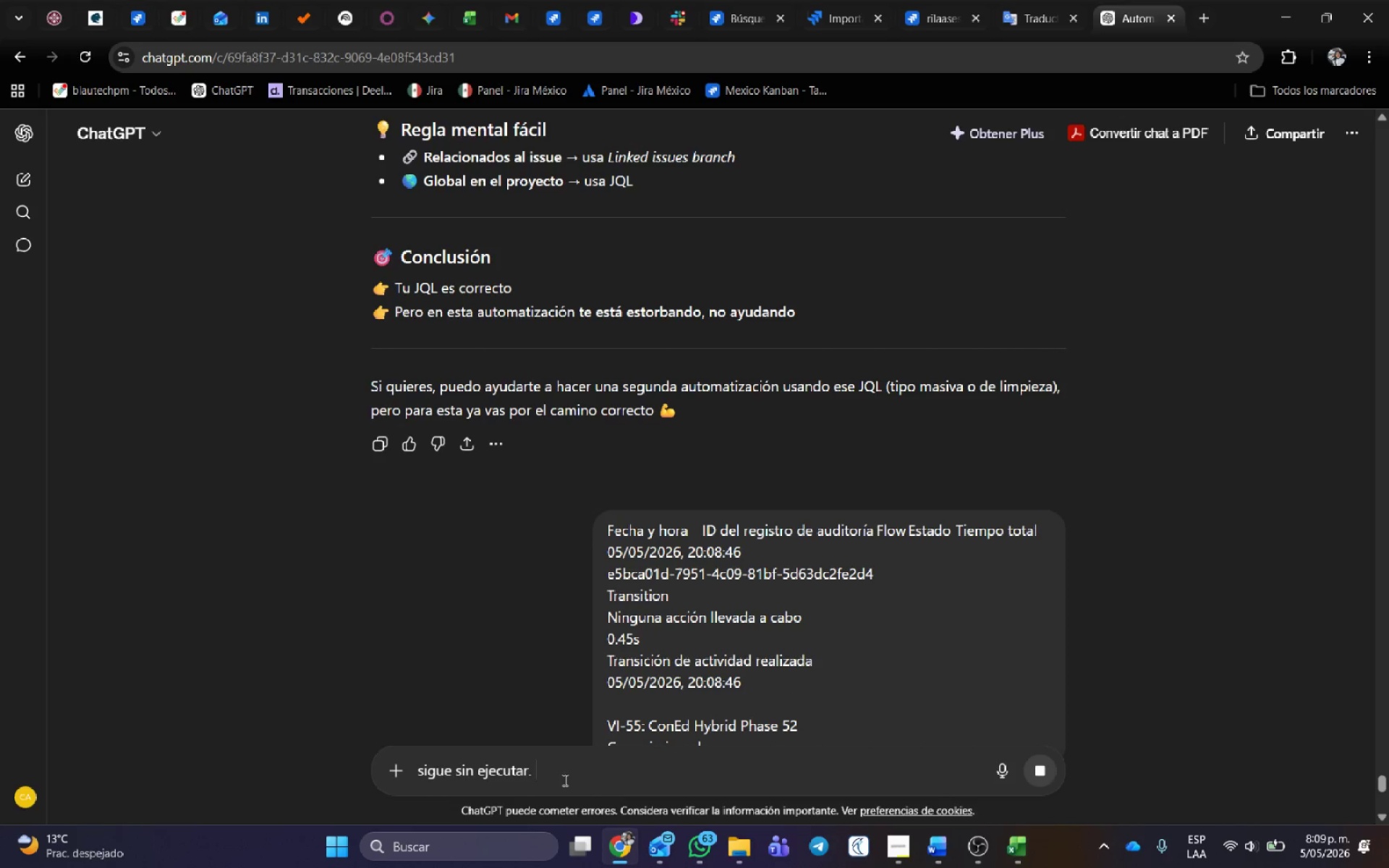 
key(Enter)
 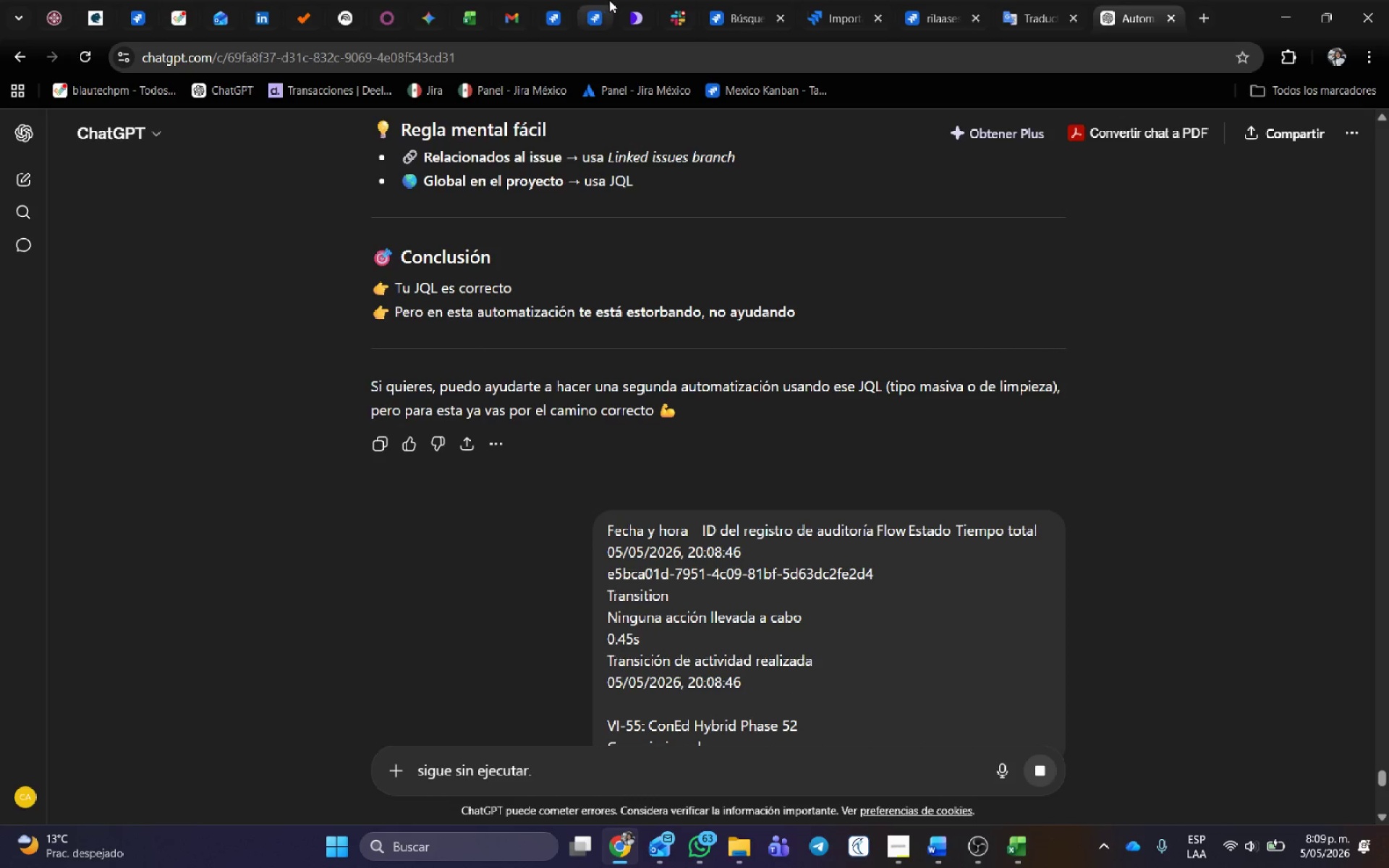 
left_click([604, 0])
 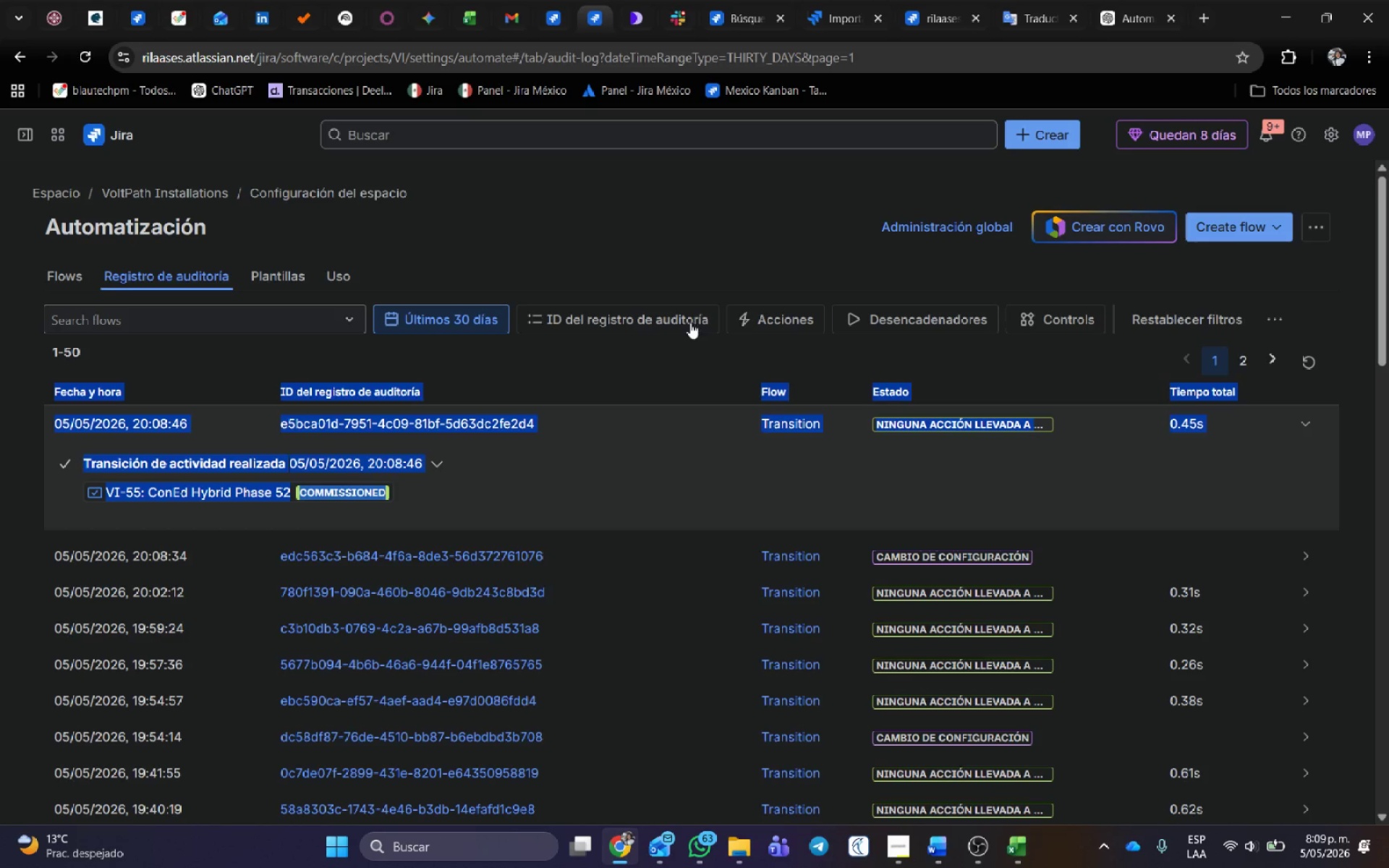 
left_click([579, 213])
 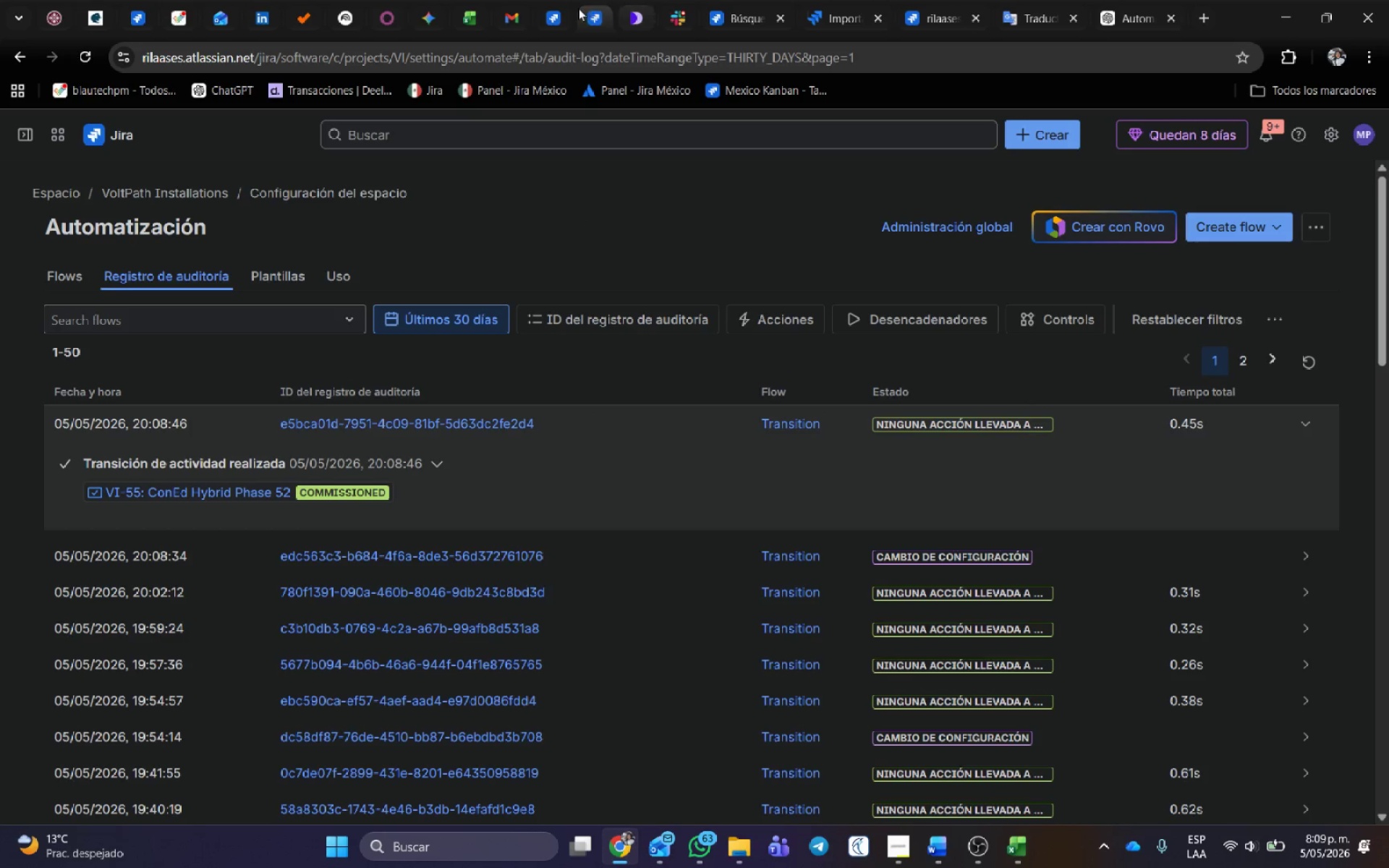 
left_click([567, 4])
 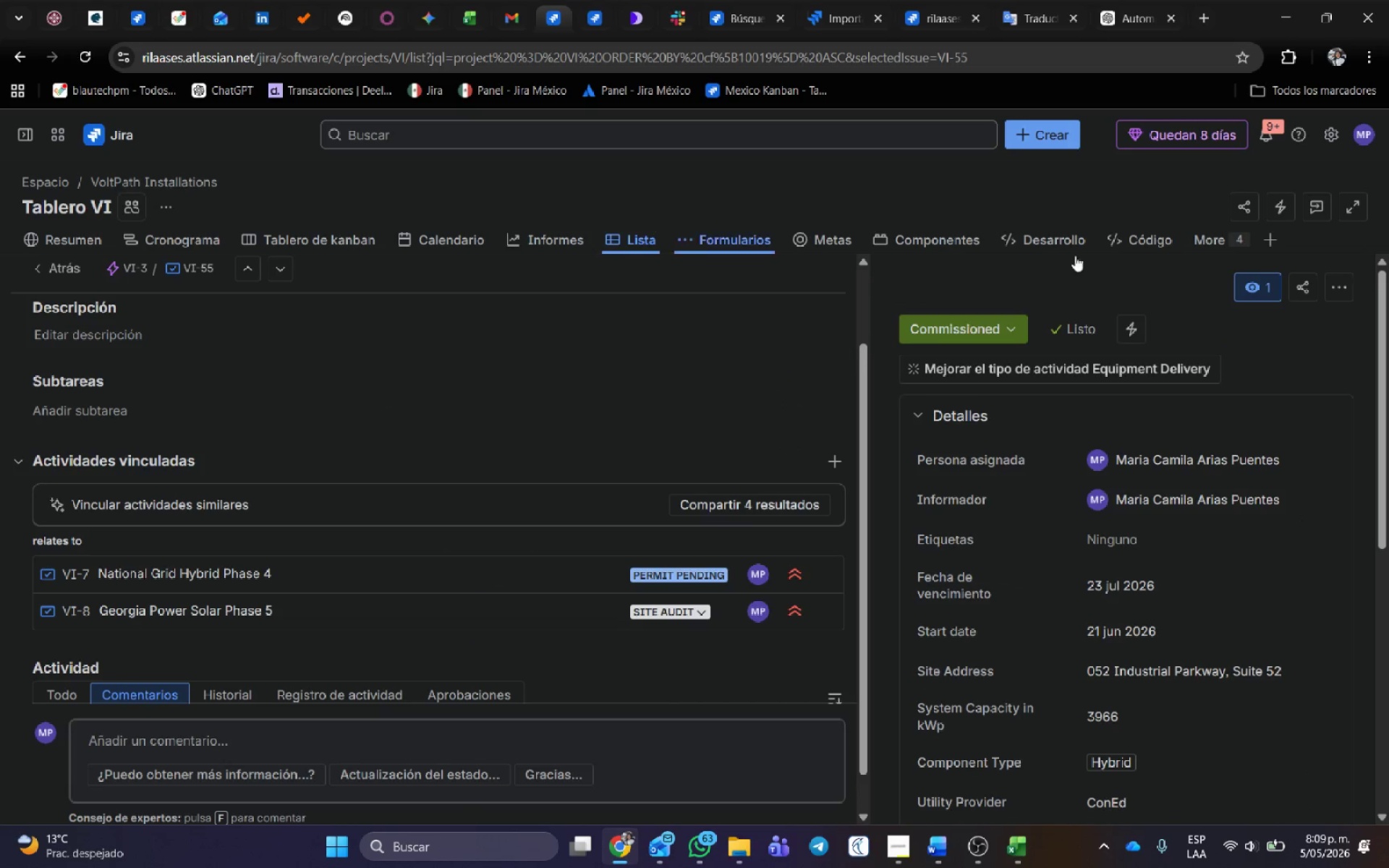 
scroll: coordinate [1005, 439], scroll_direction: up, amount: 1.0
 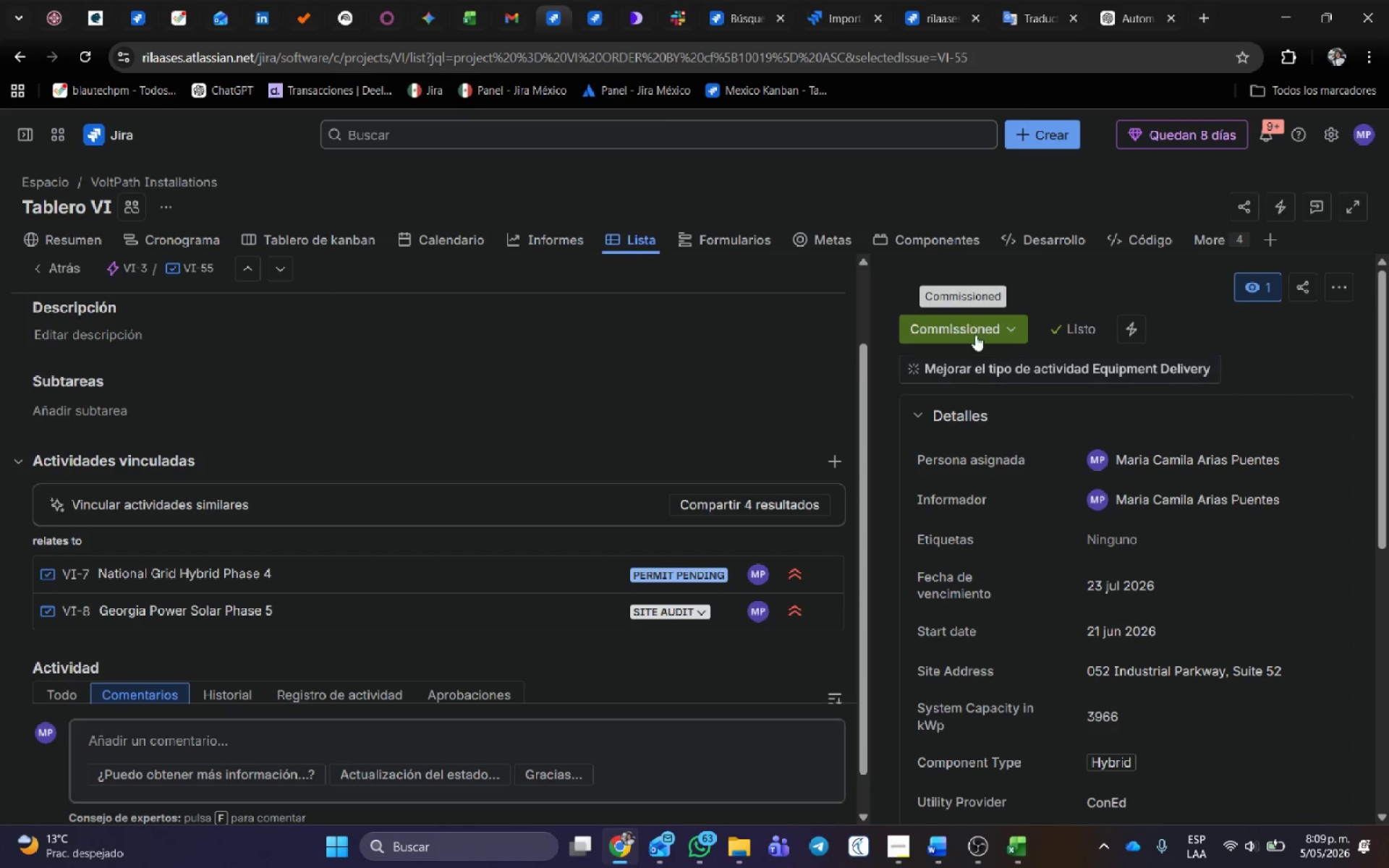 
left_click([971, 371])
 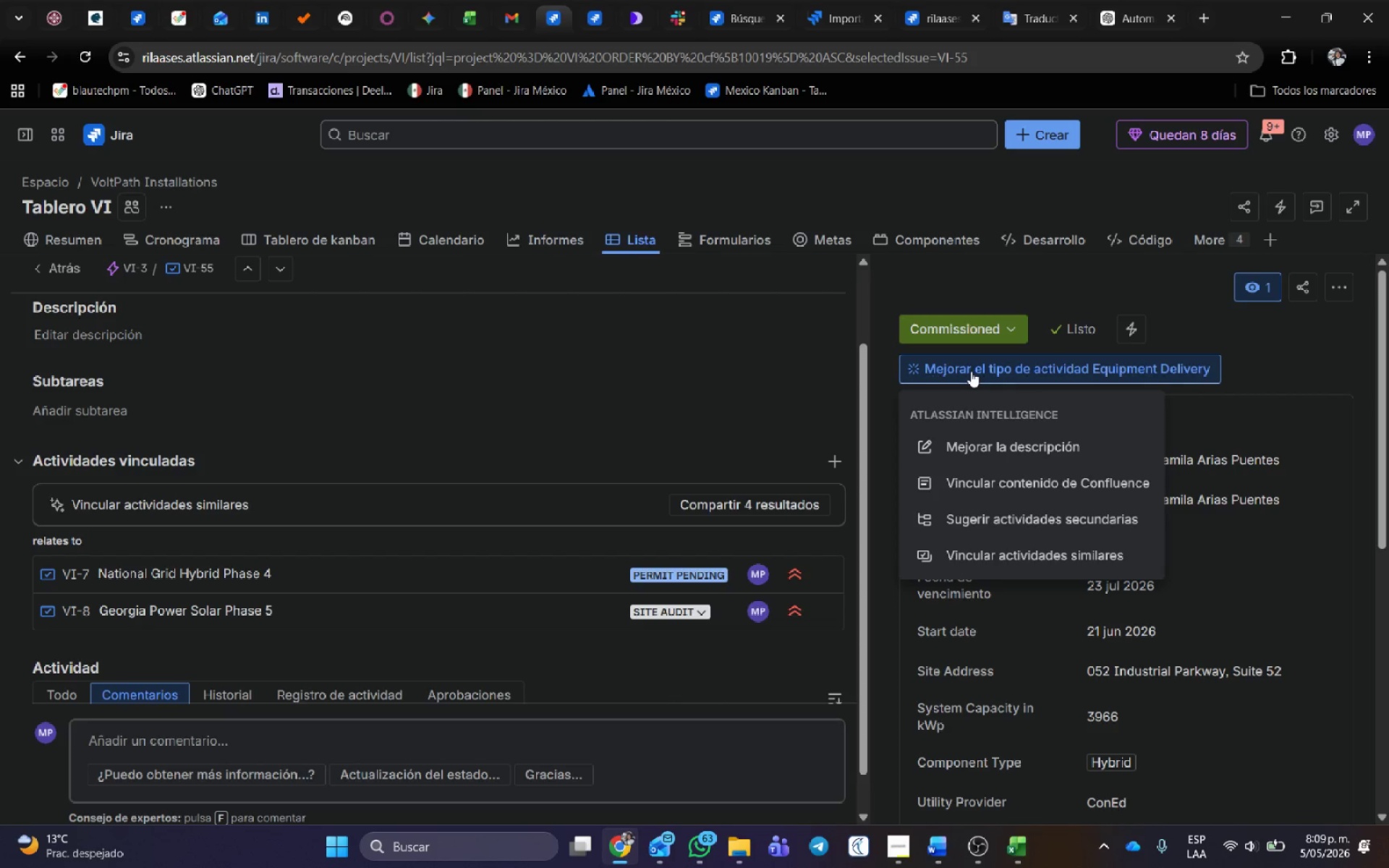 
left_click([971, 371])
 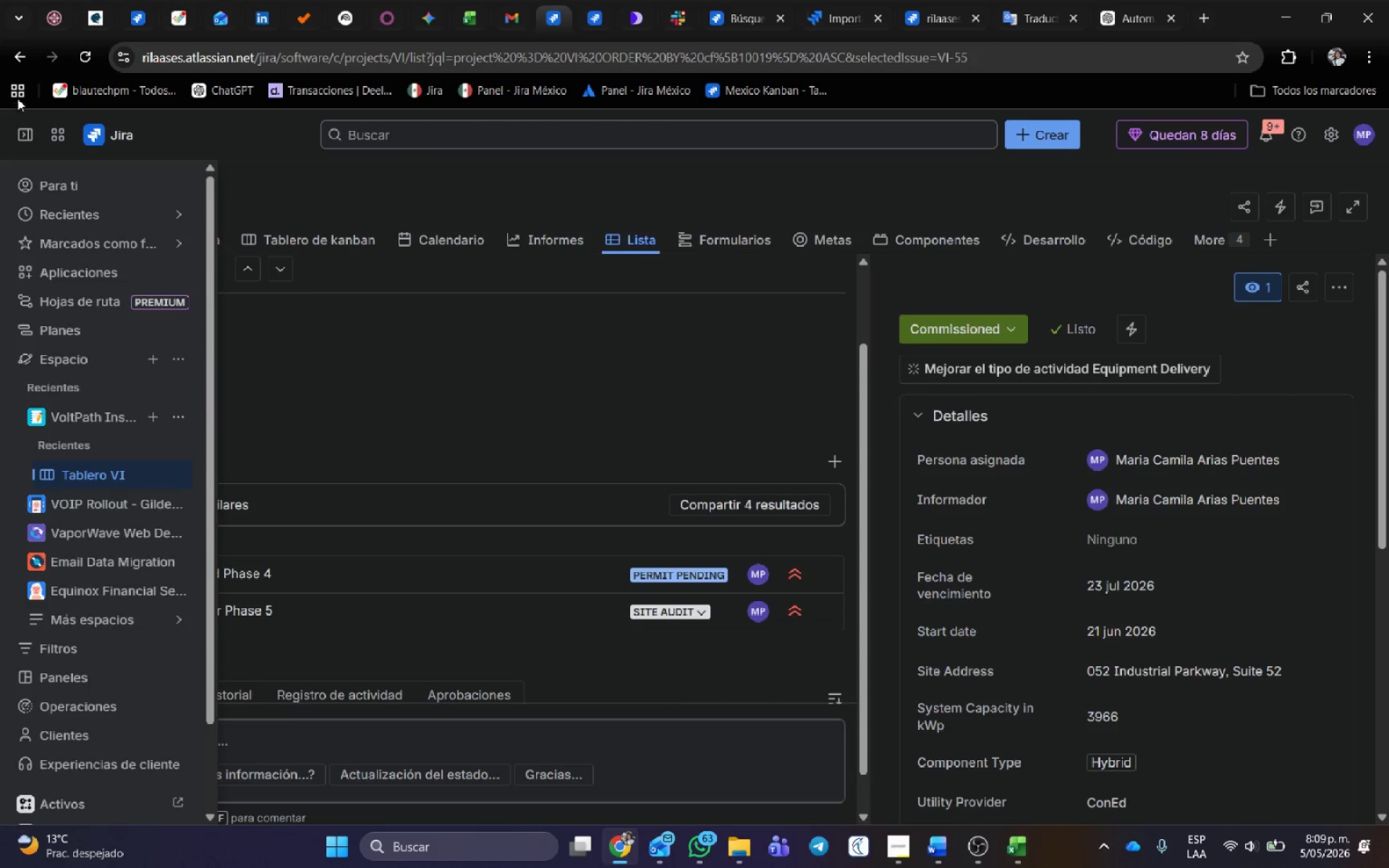 
left_click([795, 189])
 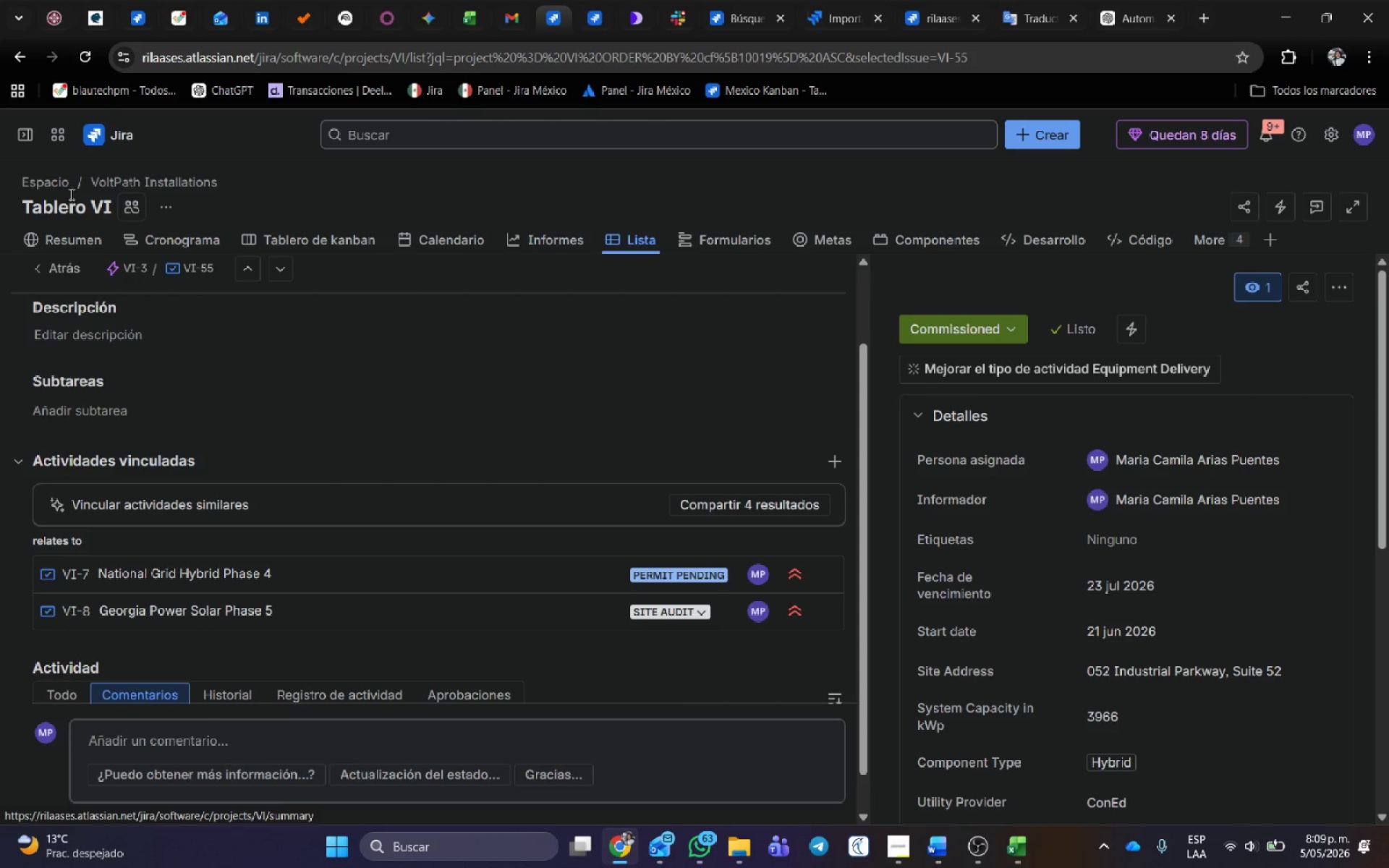 
left_click([68, 271])
 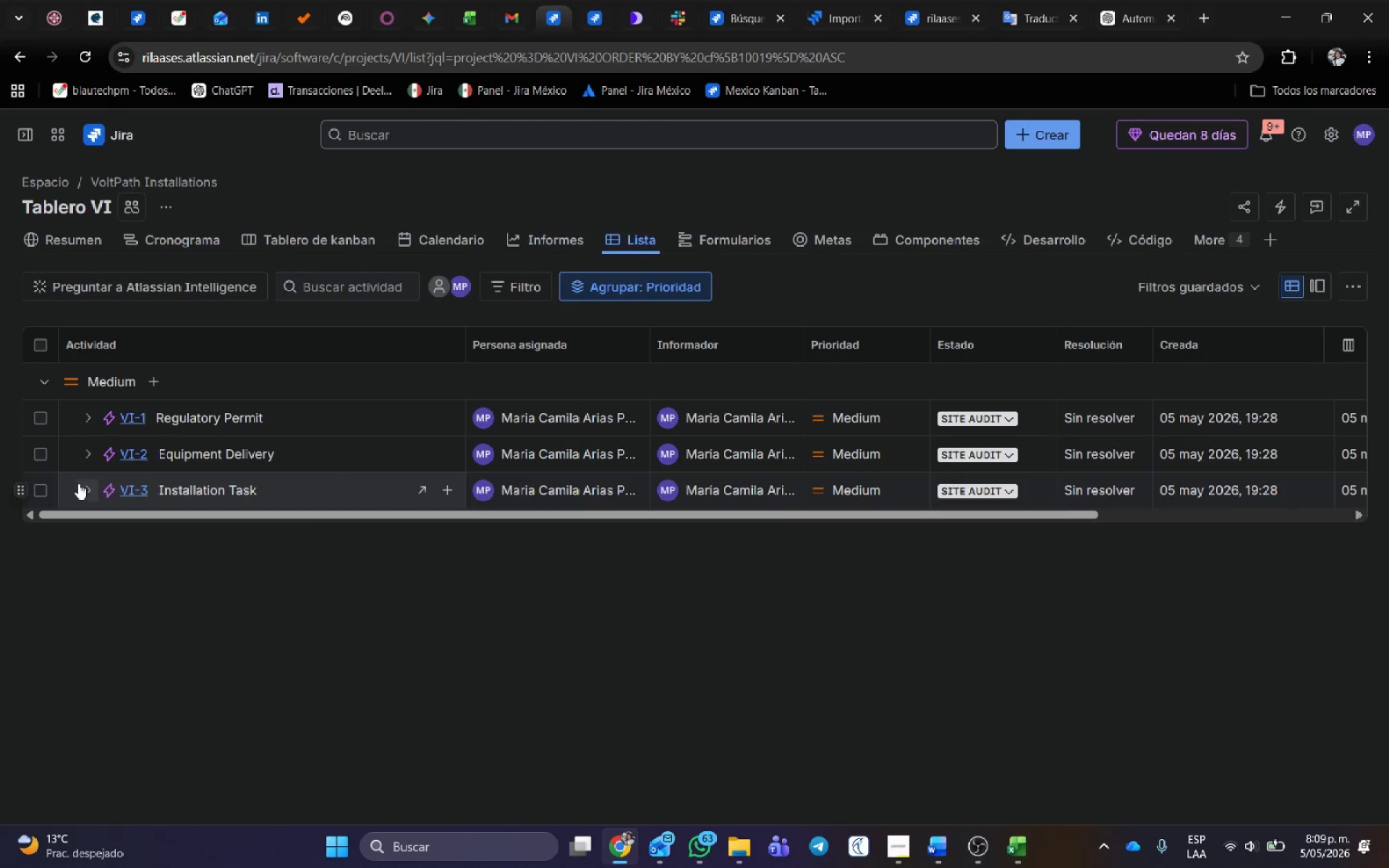 
scroll: coordinate [298, 642], scroll_direction: down, amount: 2.0
 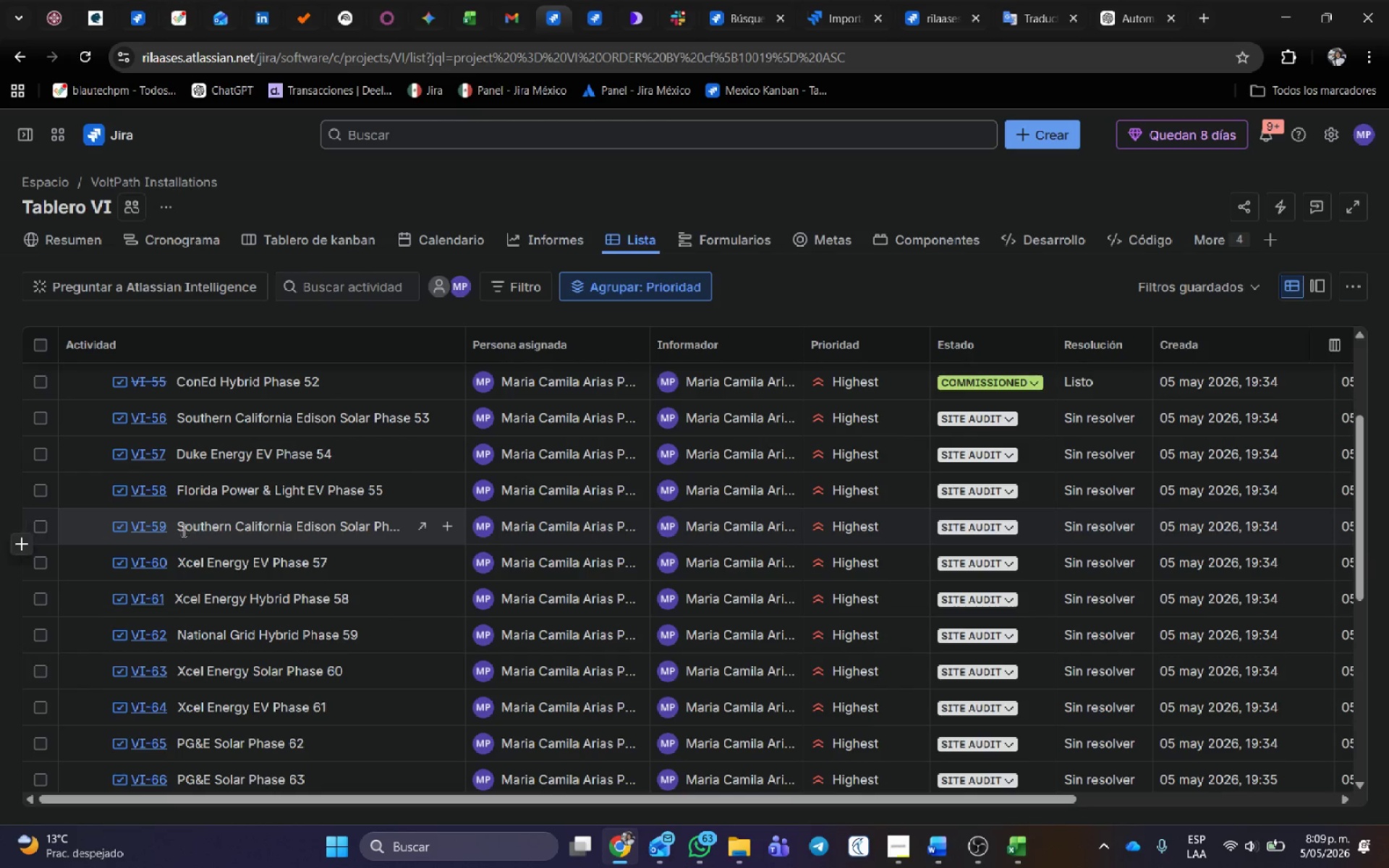 
left_click([150, 522])
 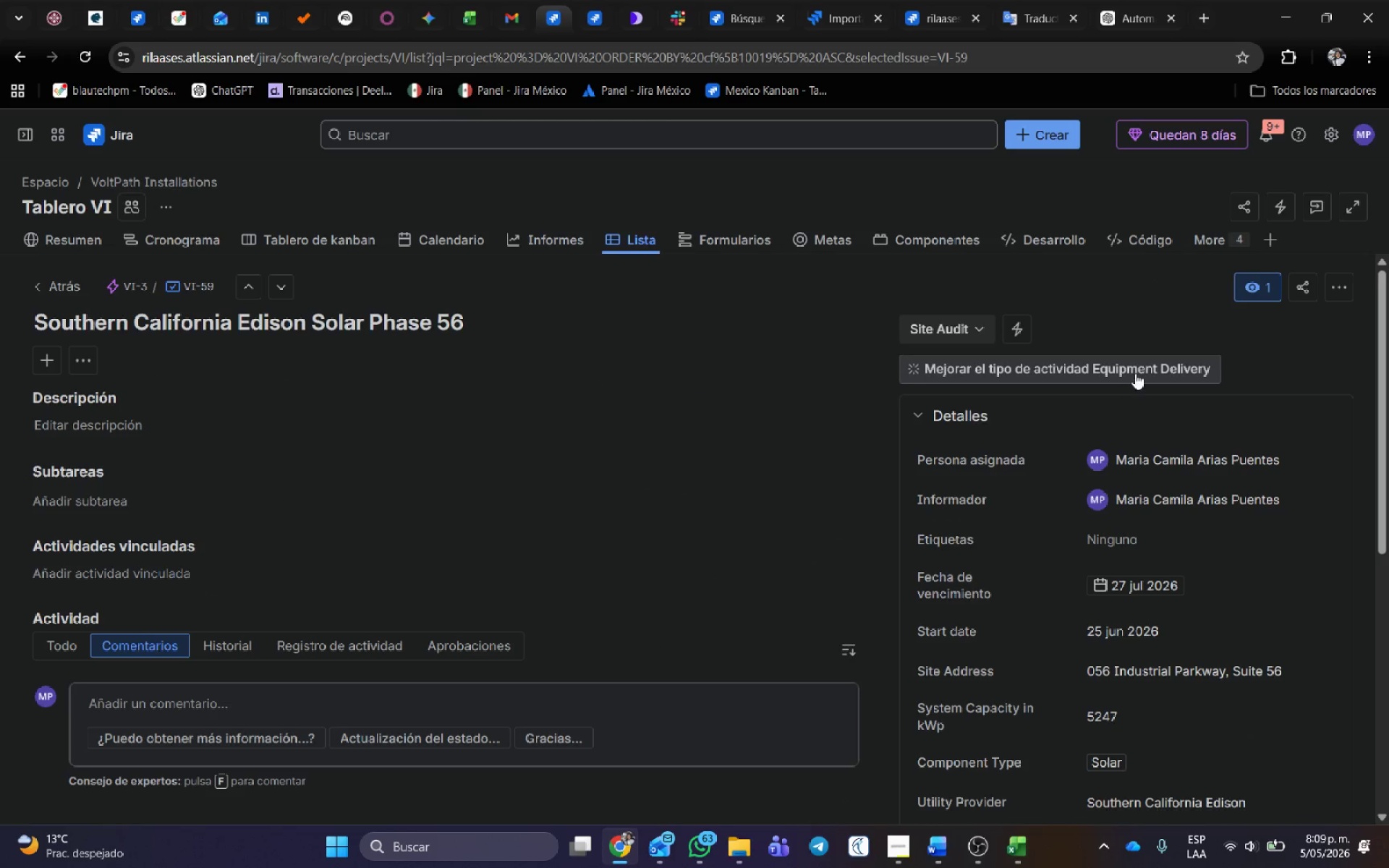 
left_click([1130, 374])
 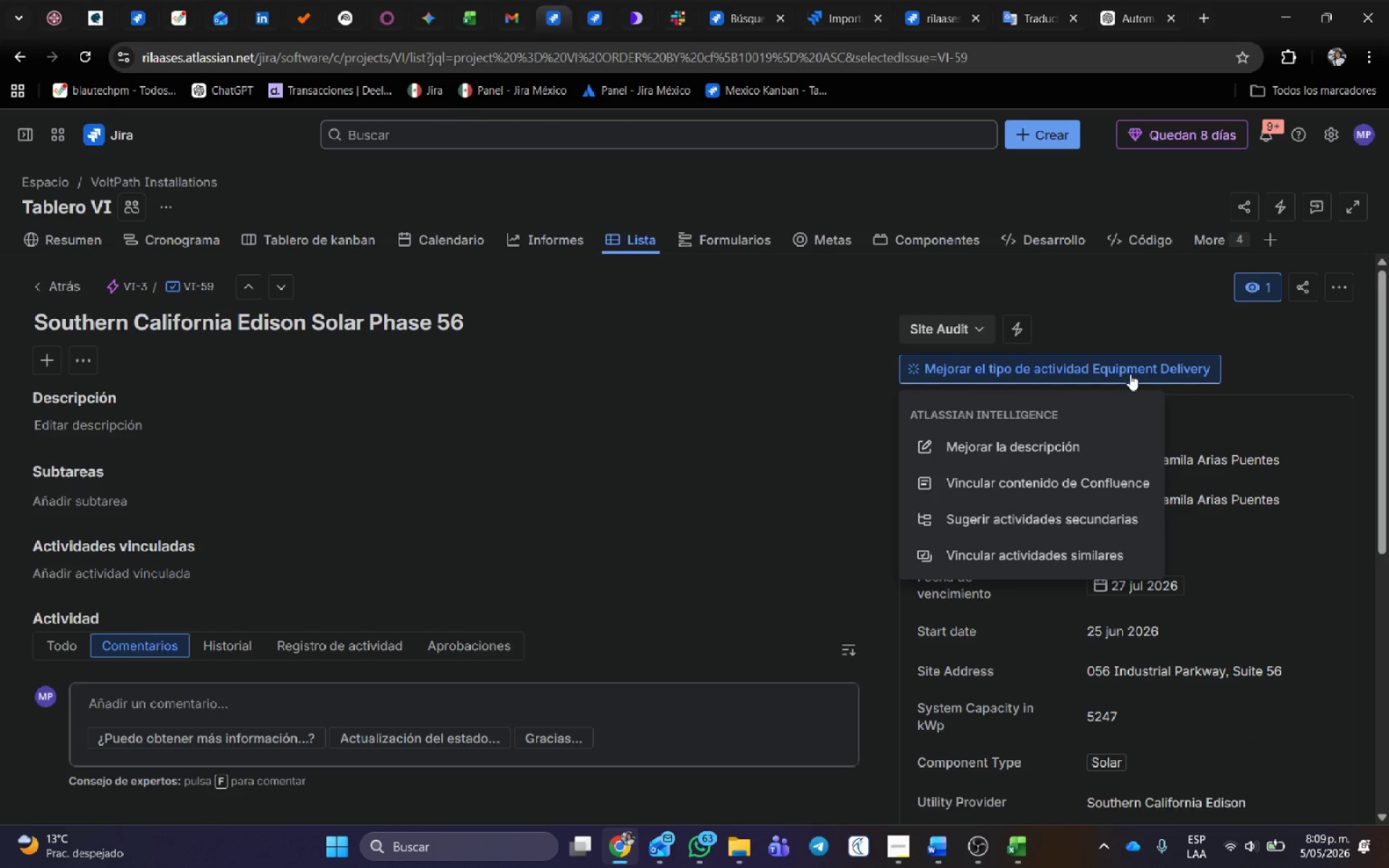 
left_click([1130, 374])
 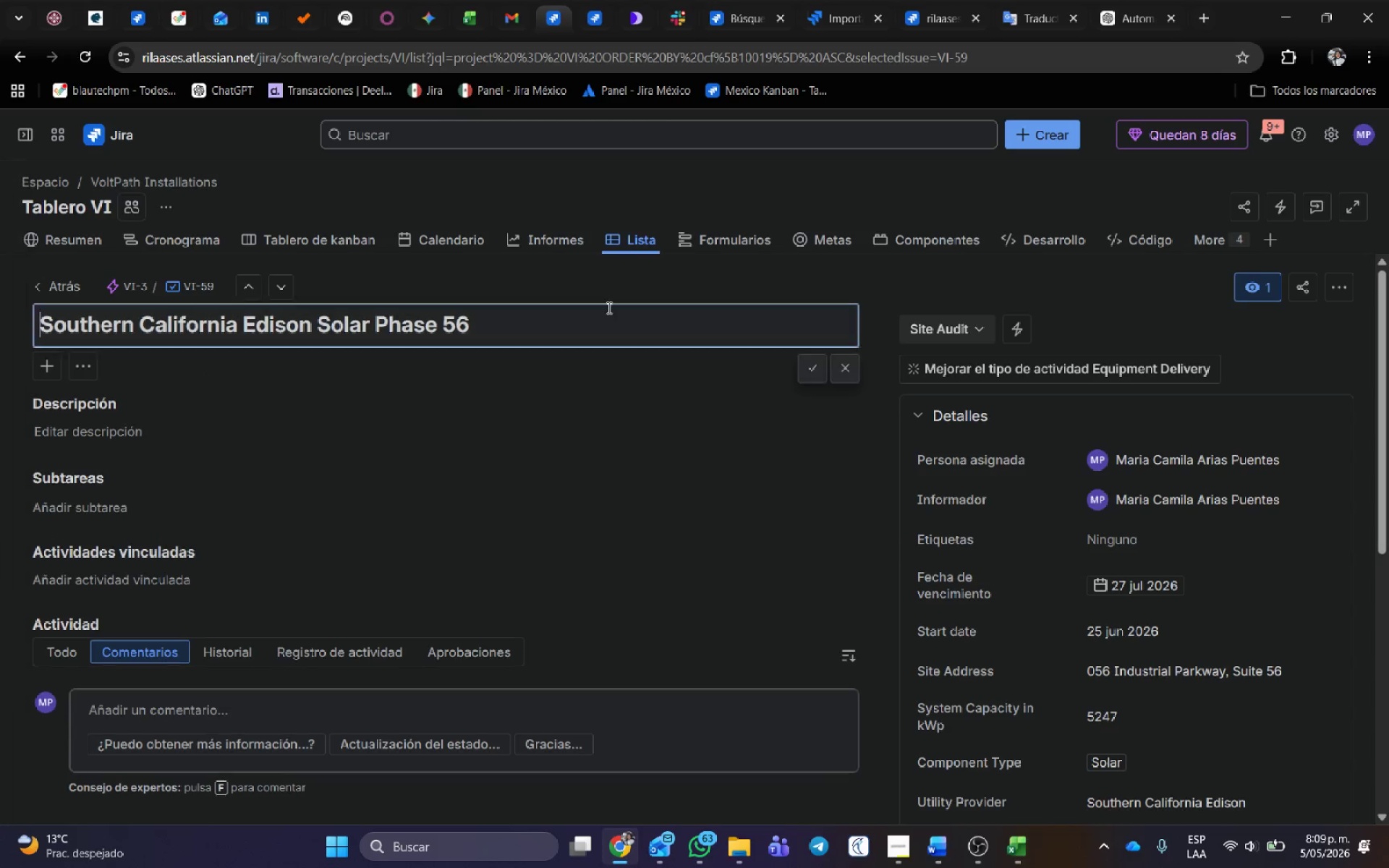 
left_click([40, 288])
 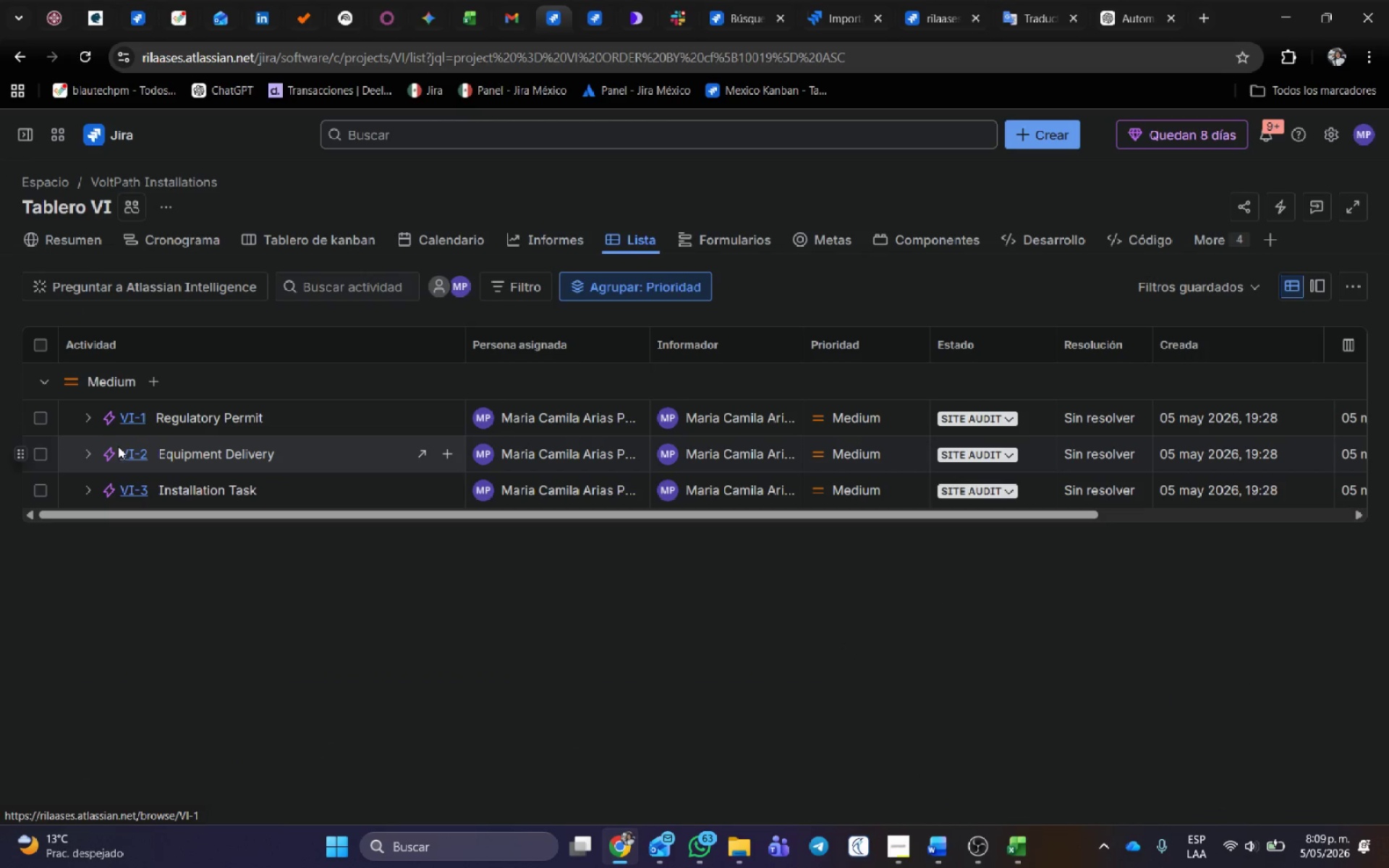 
left_click([89, 450])
 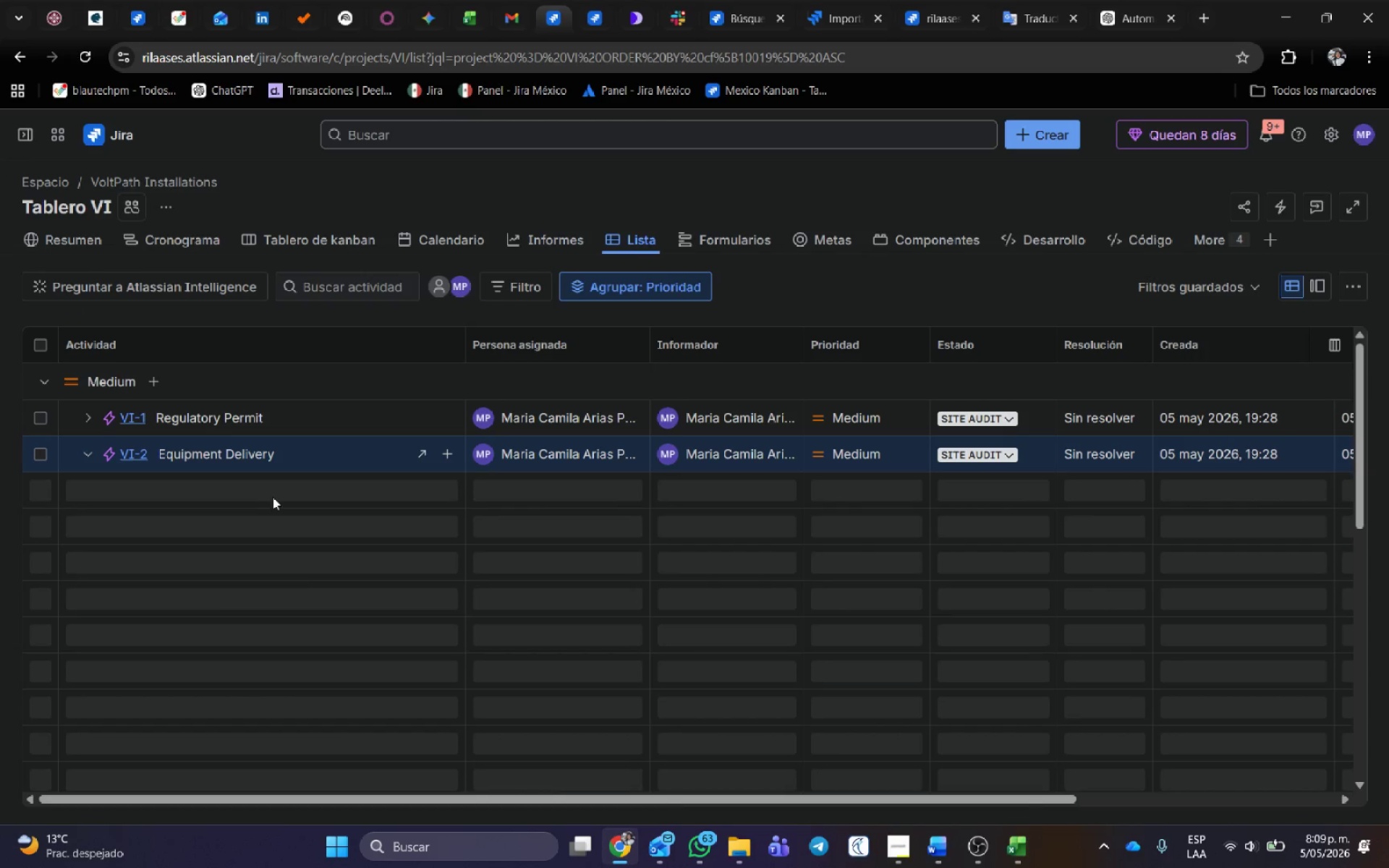 
scroll: coordinate [307, 533], scroll_direction: down, amount: 18.0
 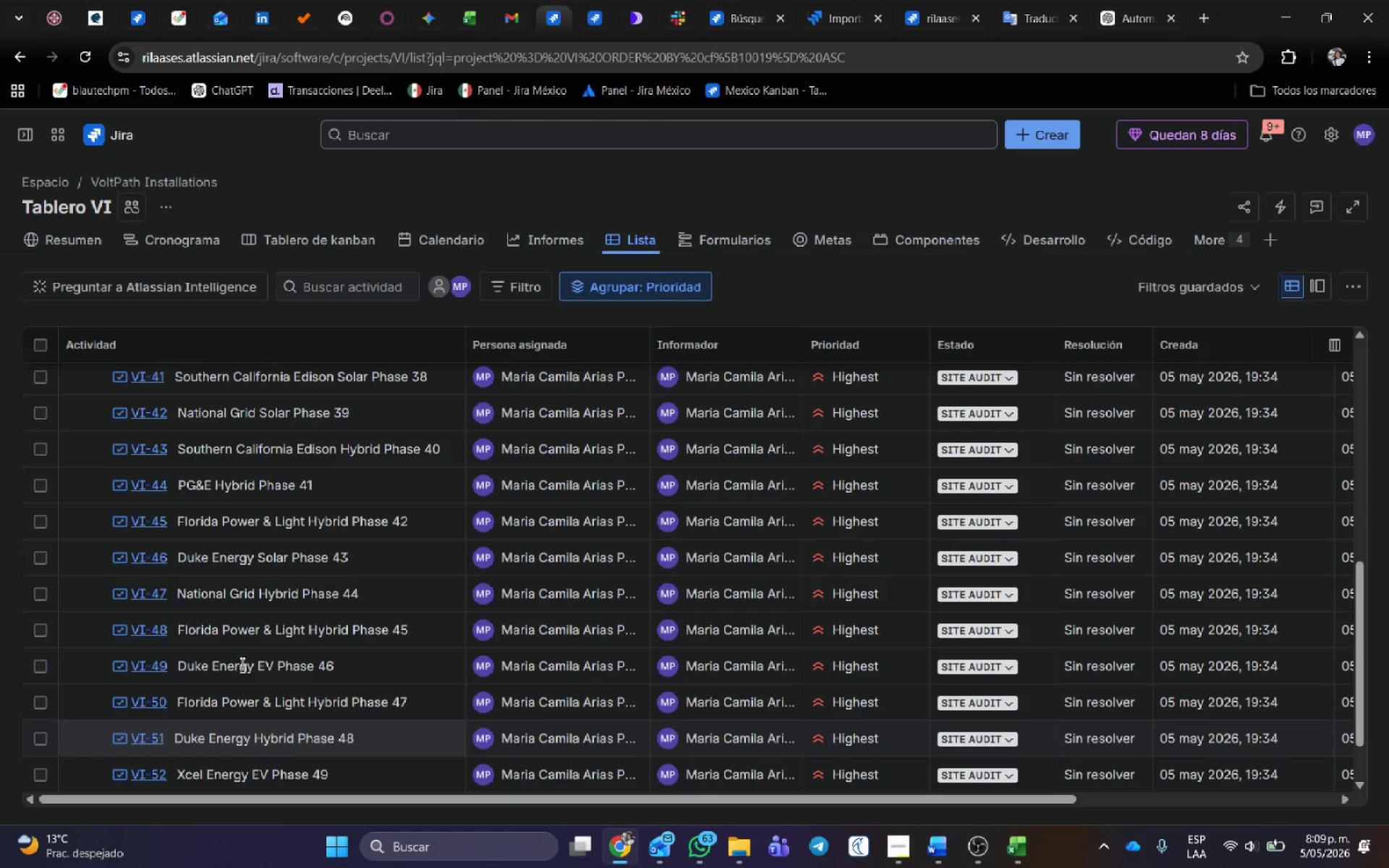 
scroll: coordinate [216, 441], scroll_direction: up, amount: 3.0
 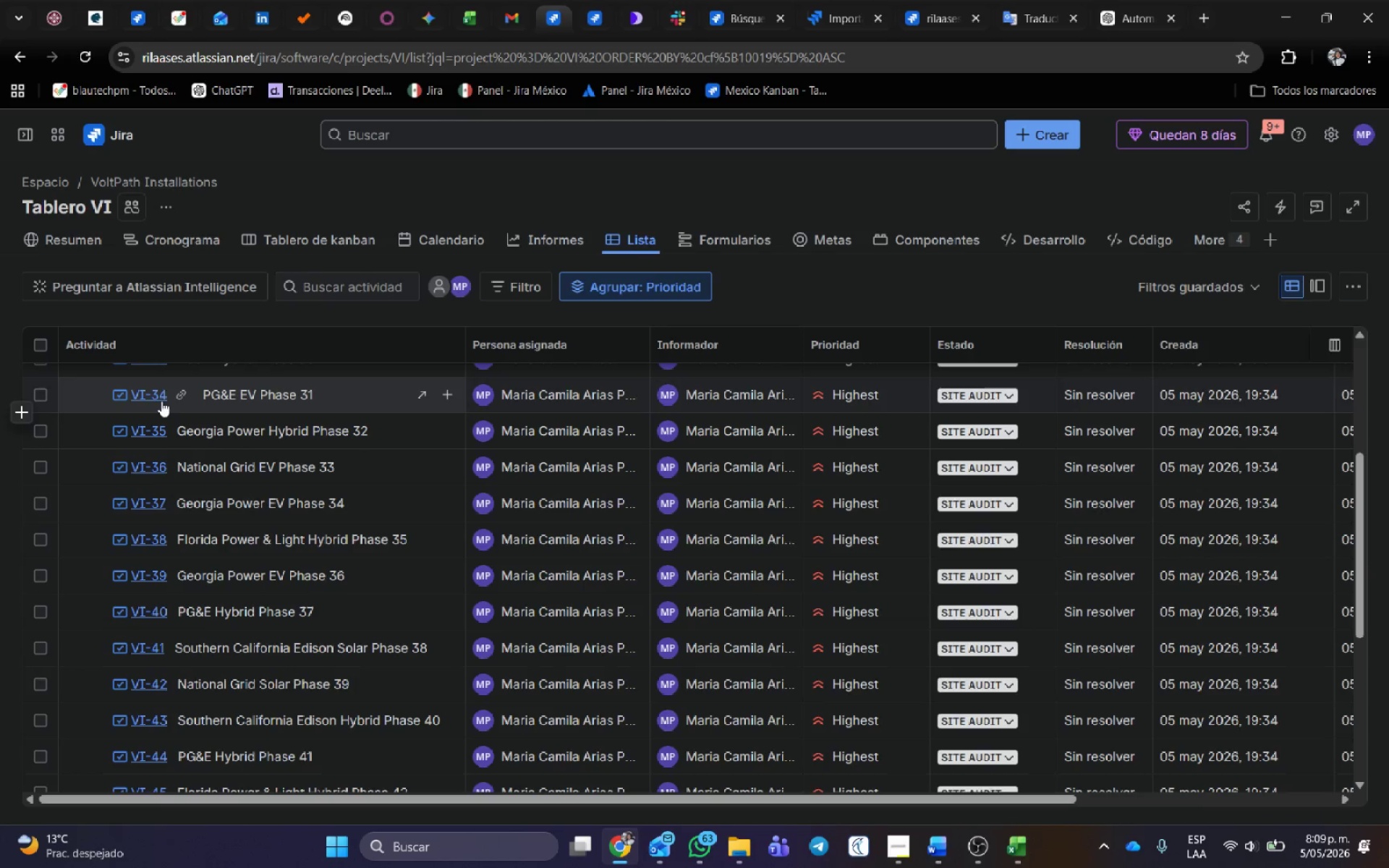 
left_click([156, 391])
 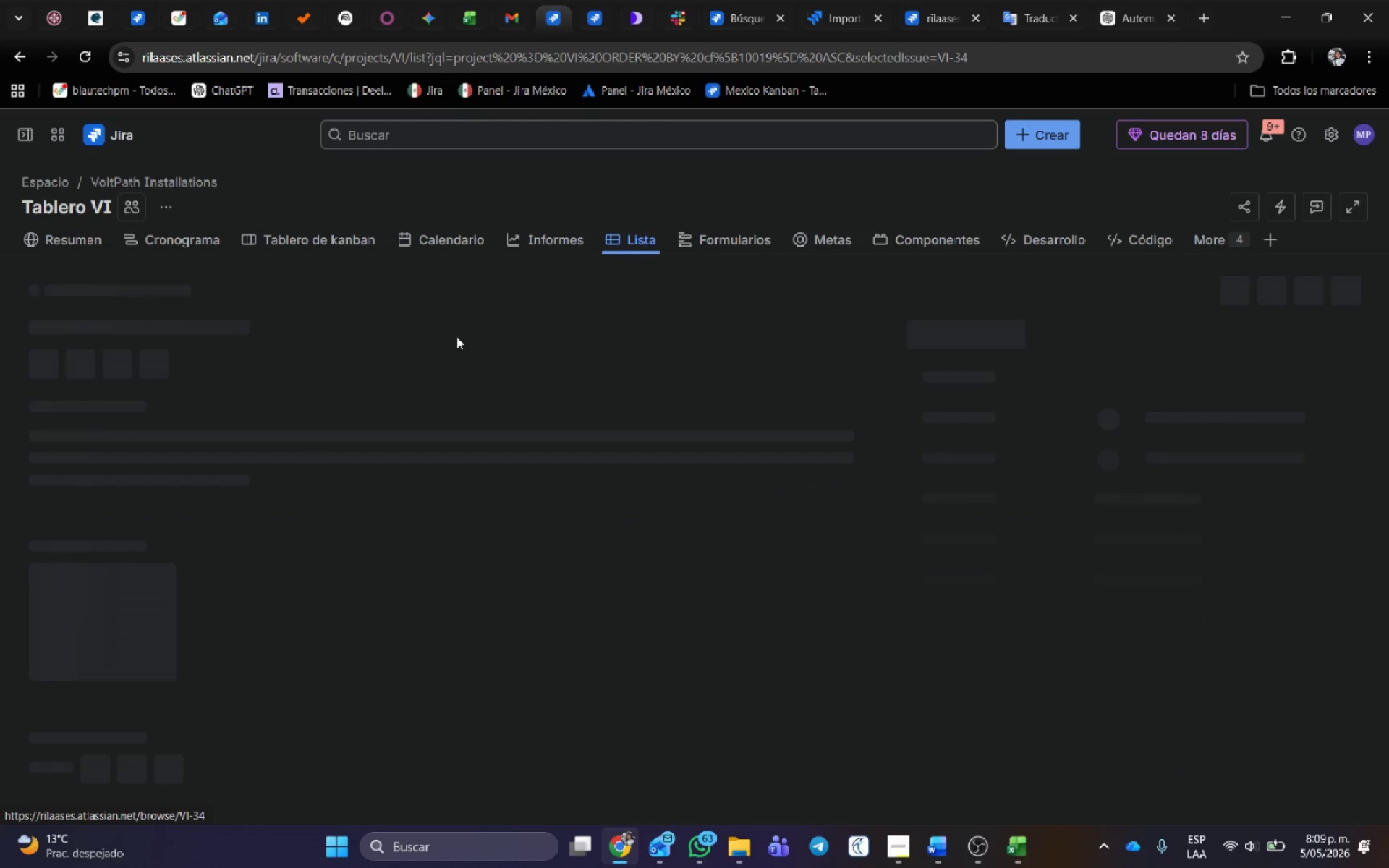 
mouse_move([1205, 276])
 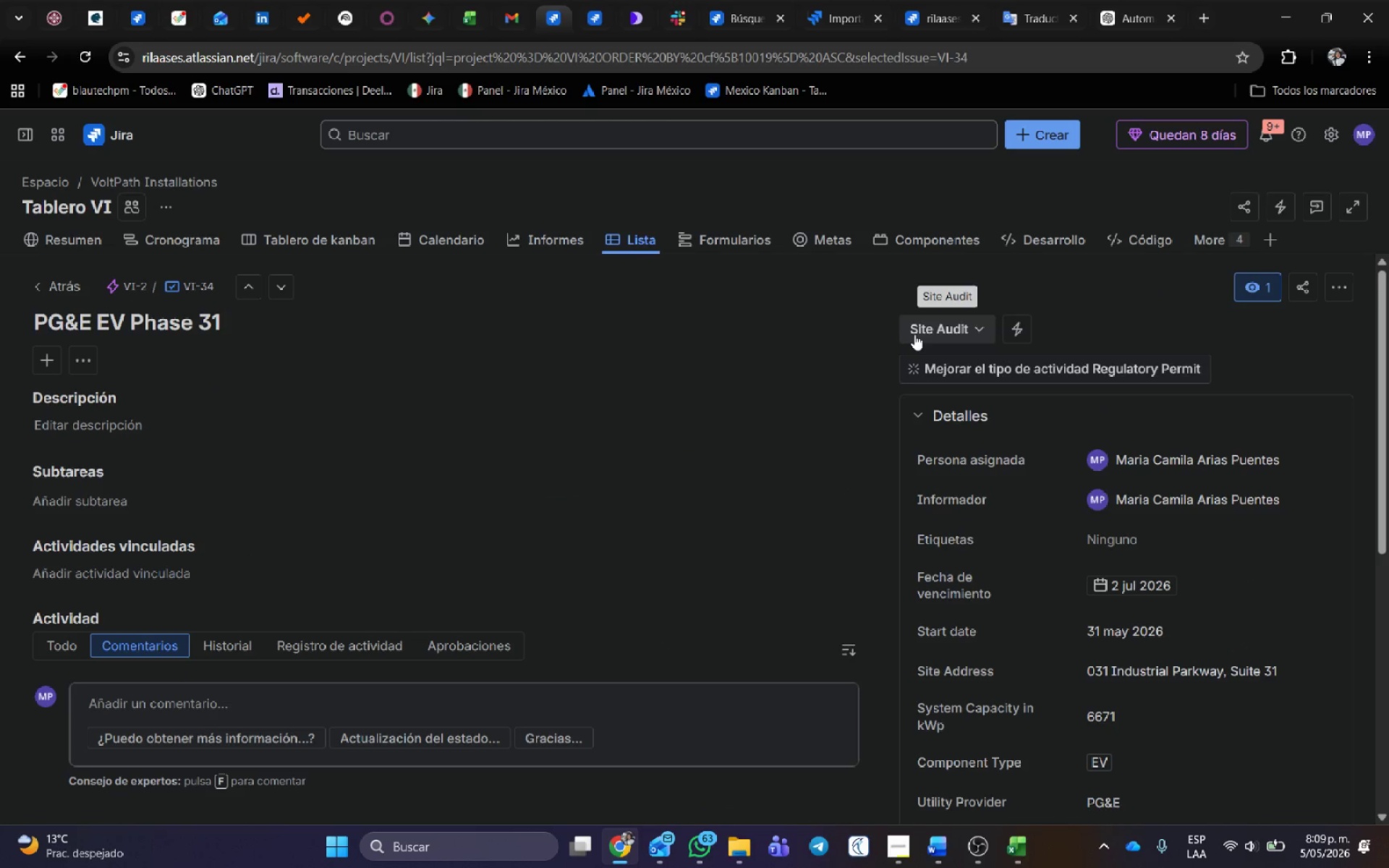 
wait(5.17)
 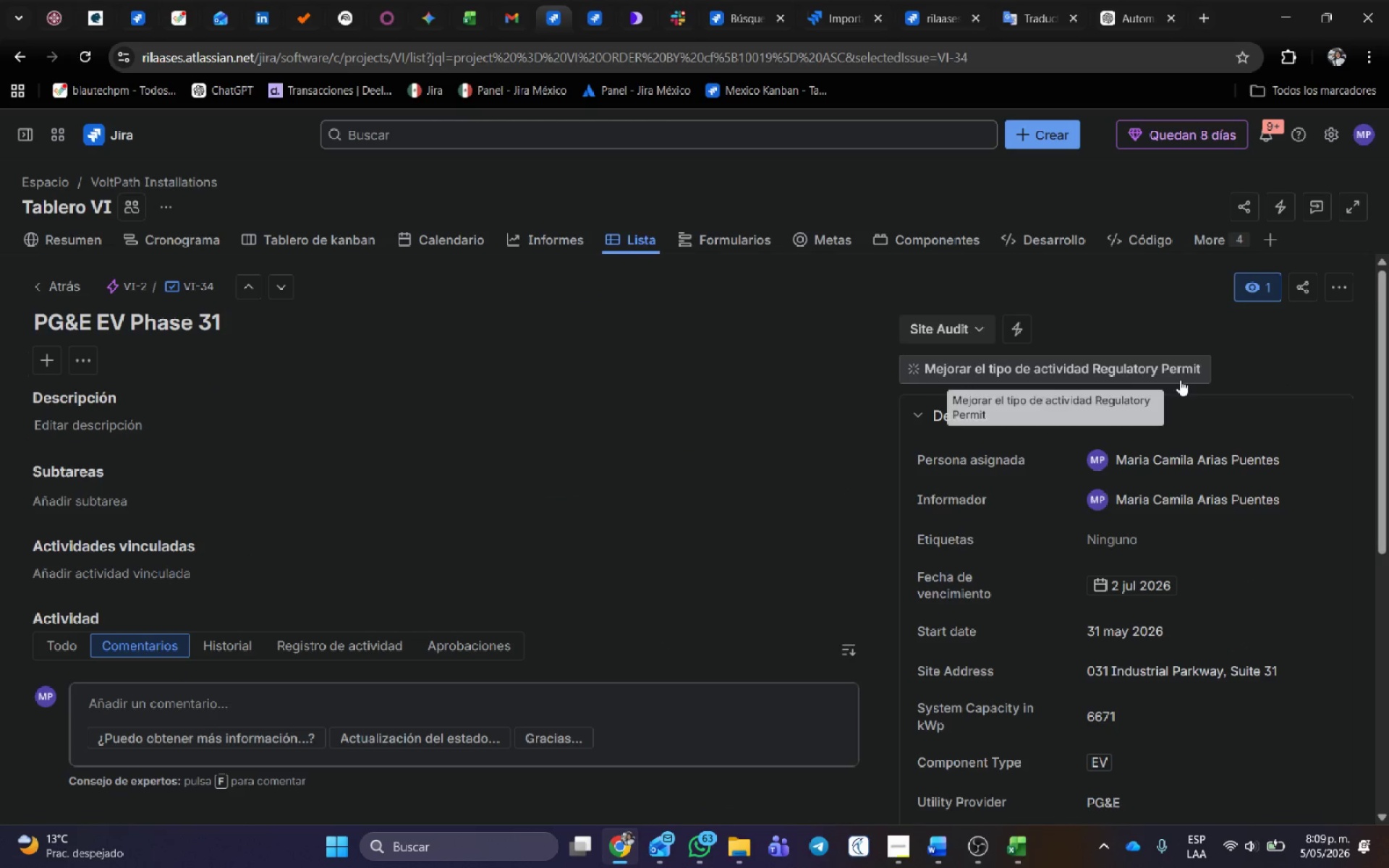 
mouse_move([119, 270])
 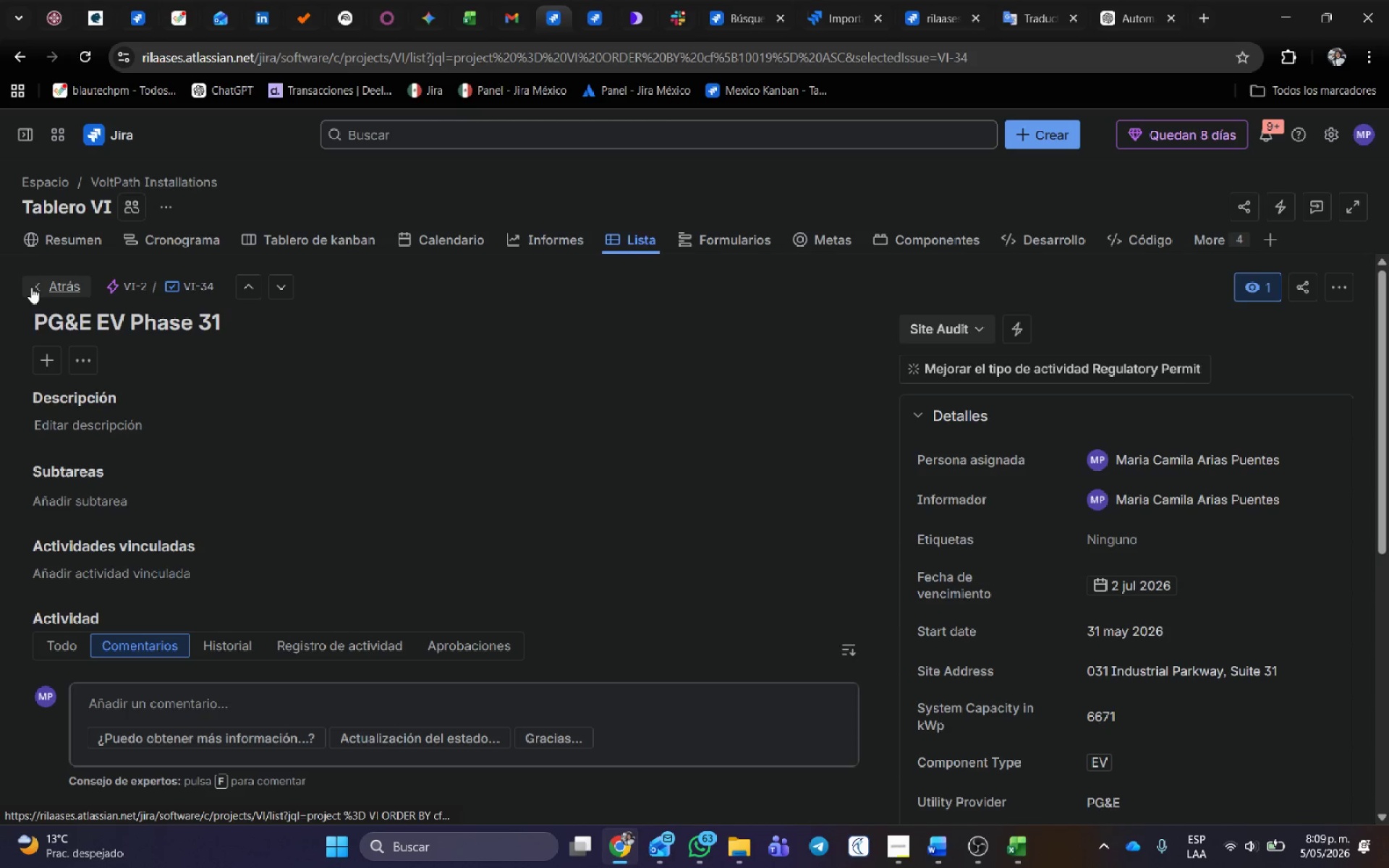 
left_click([31, 287])
 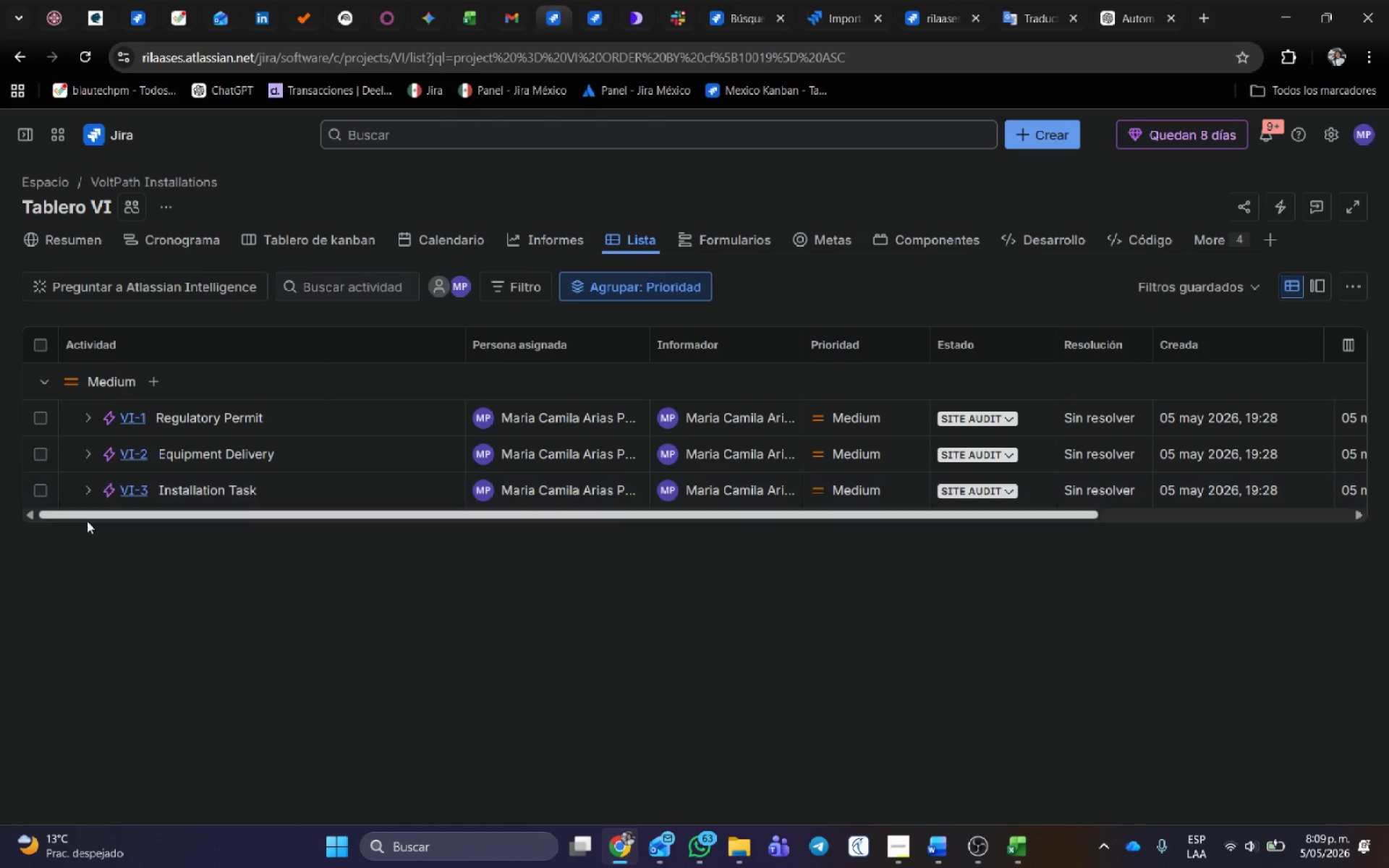 
left_click([93, 486])
 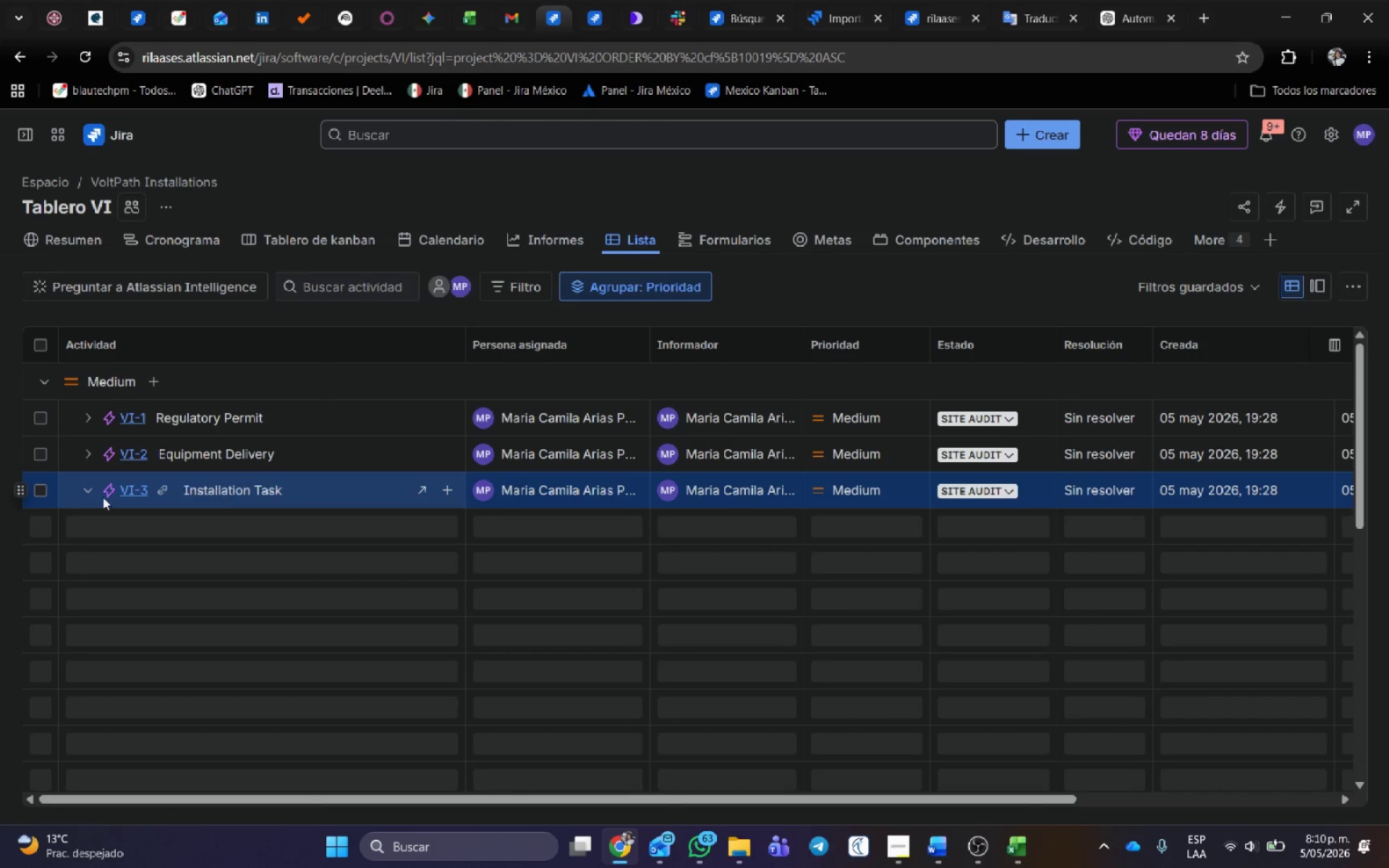 
left_click([133, 482])
 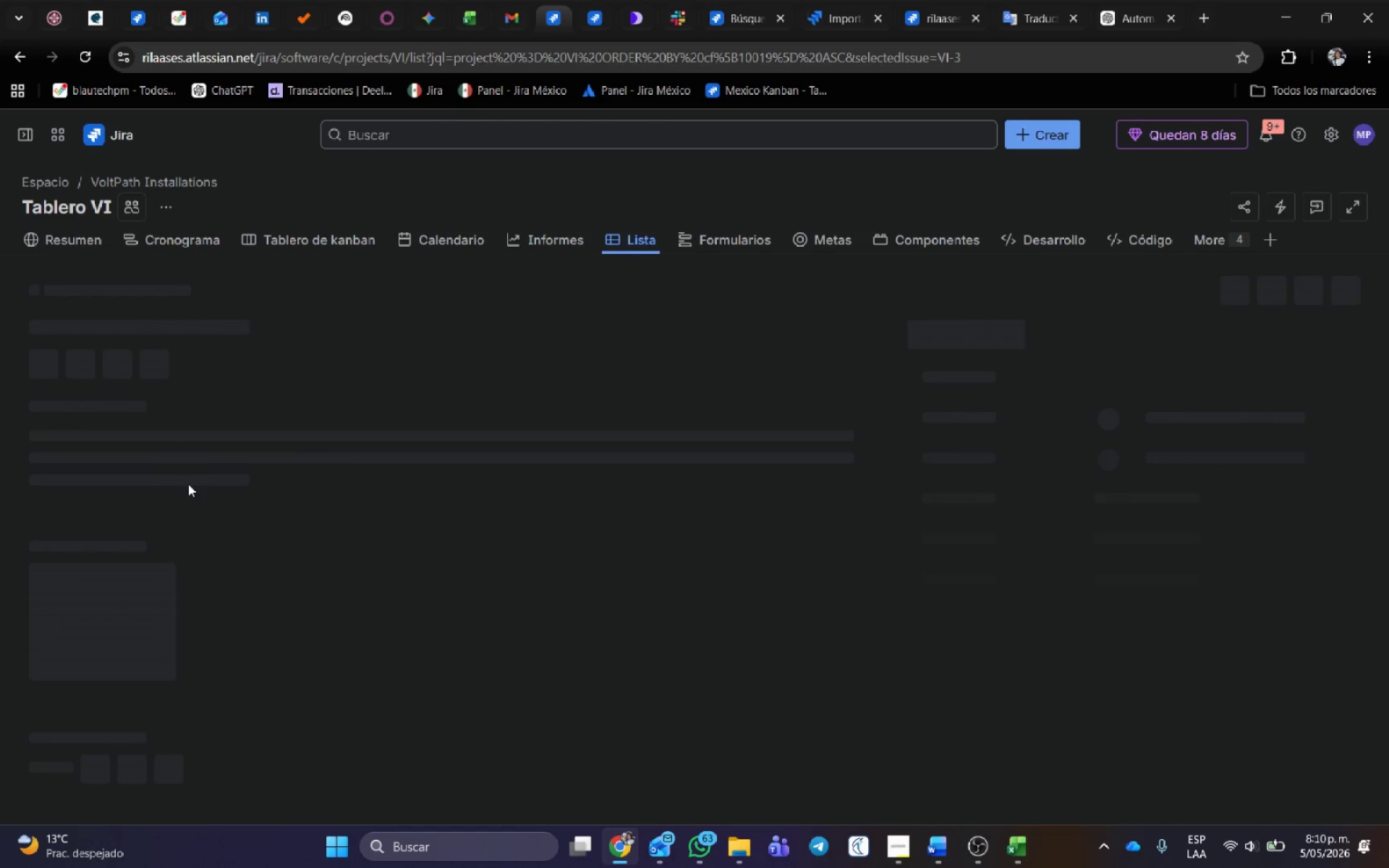 
scroll: coordinate [187, 804], scroll_direction: down, amount: 2.0
 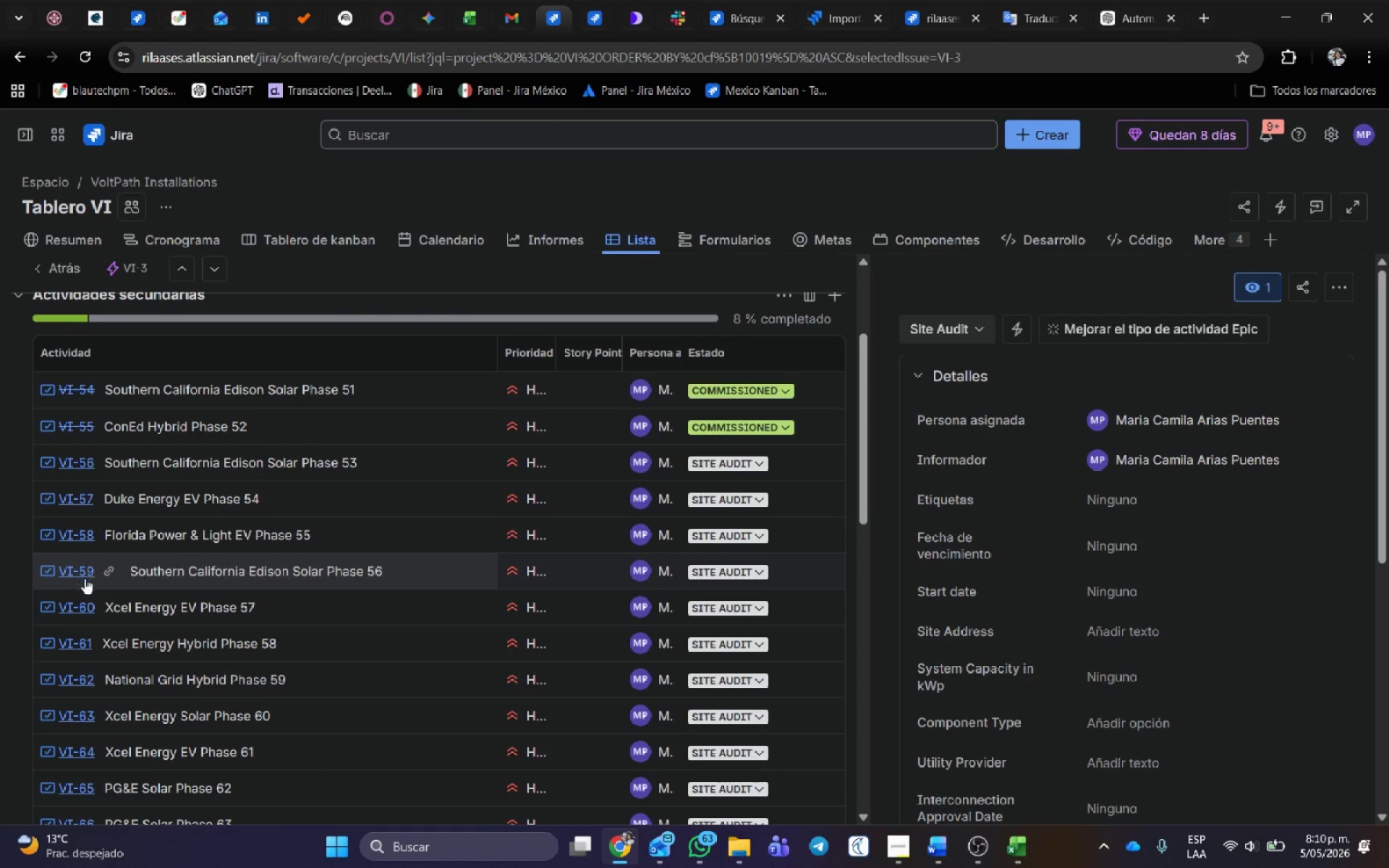 
left_click([85, 577])
 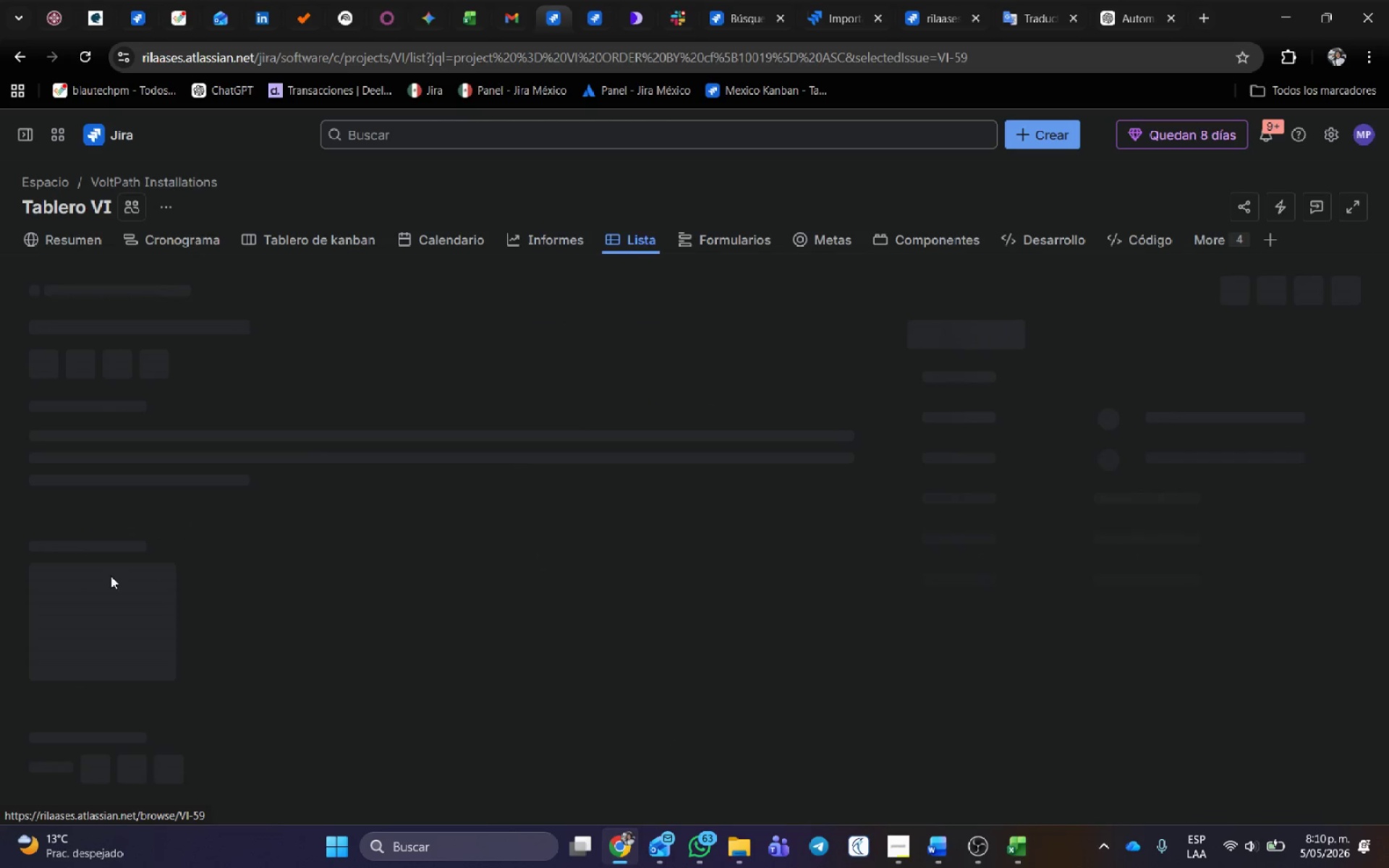 
mouse_move([884, 579])
 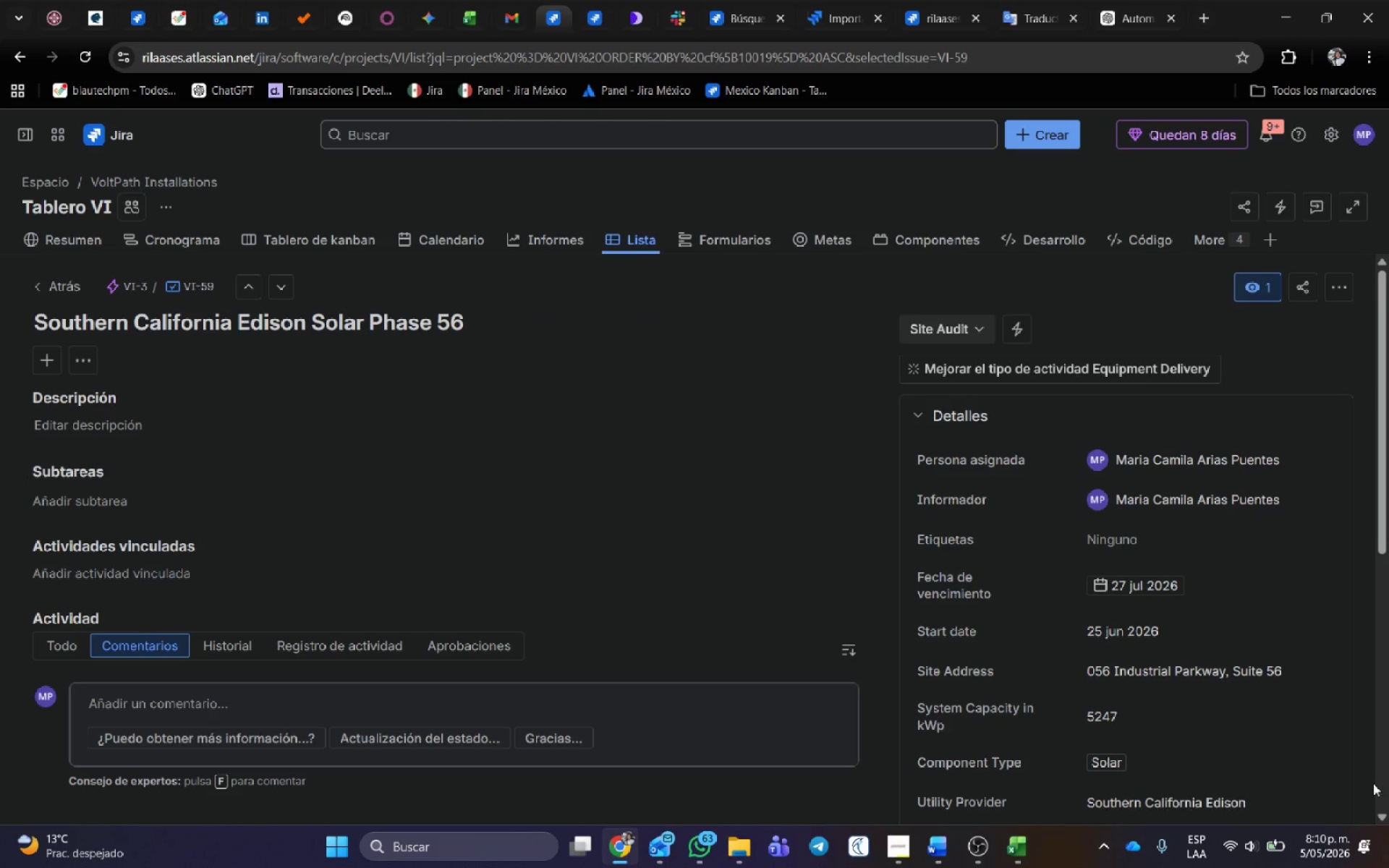 
scroll: coordinate [1089, 715], scroll_direction: down, amount: 3.0
 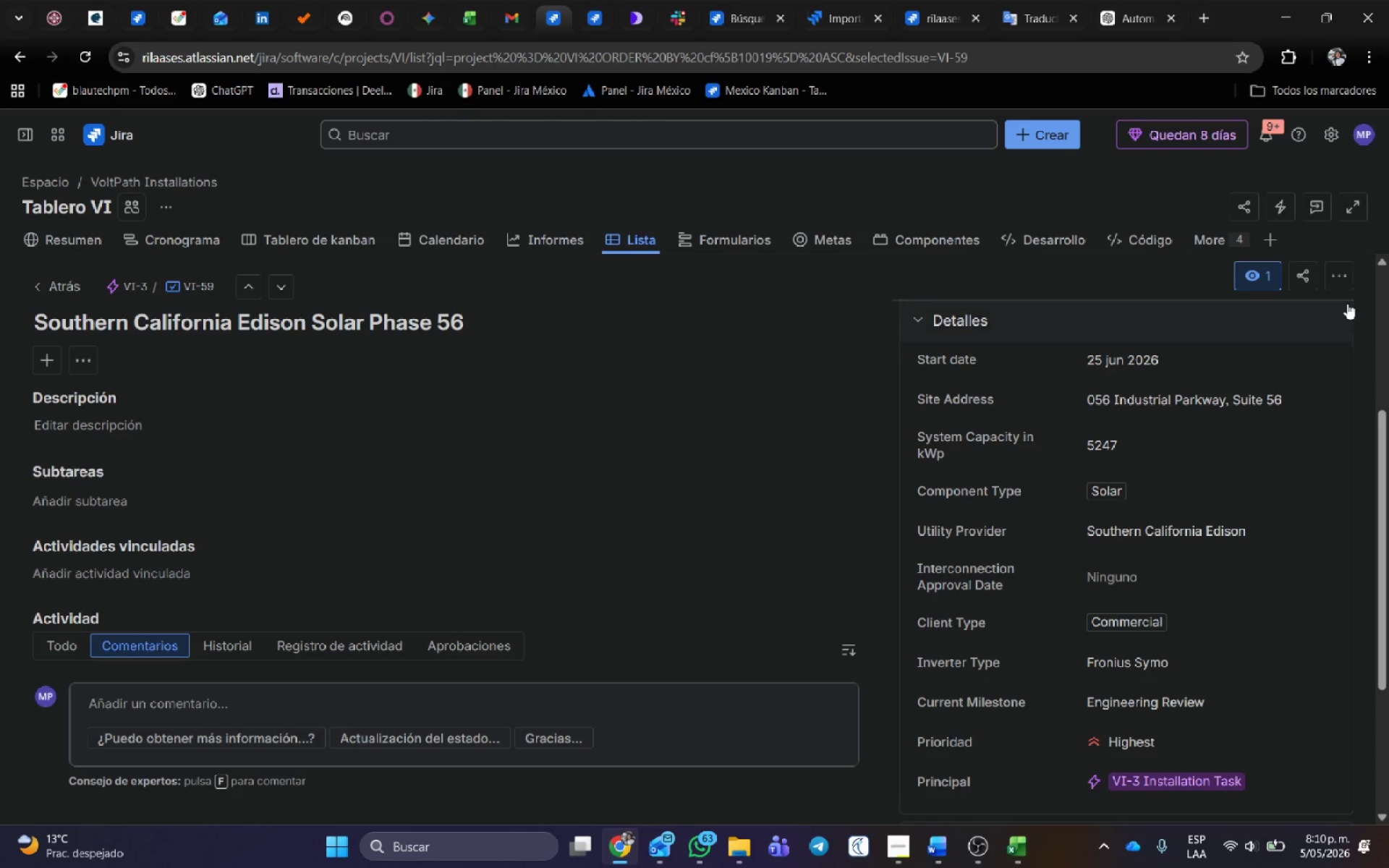 
left_click([1343, 284])
 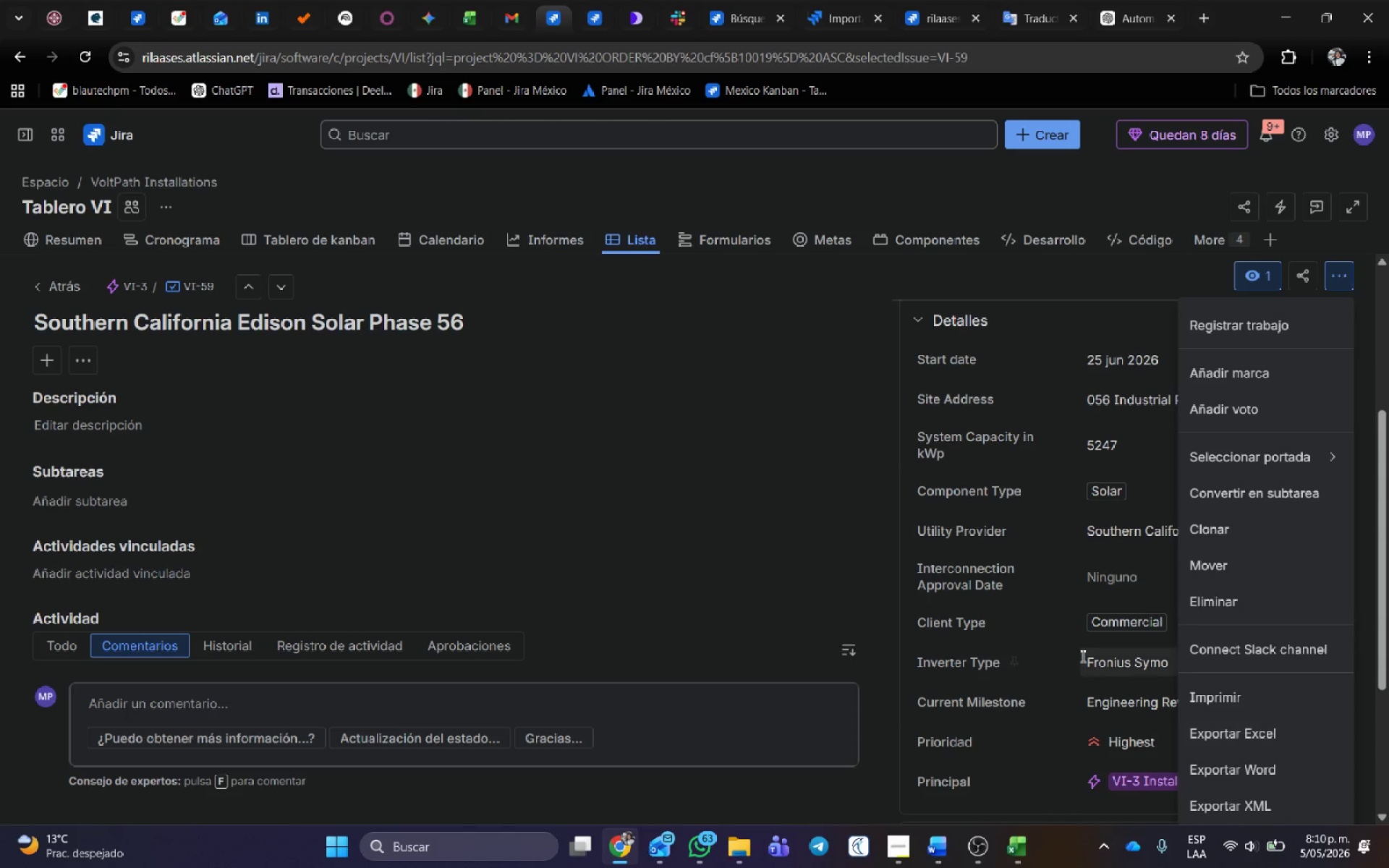 
left_click([794, 807])
 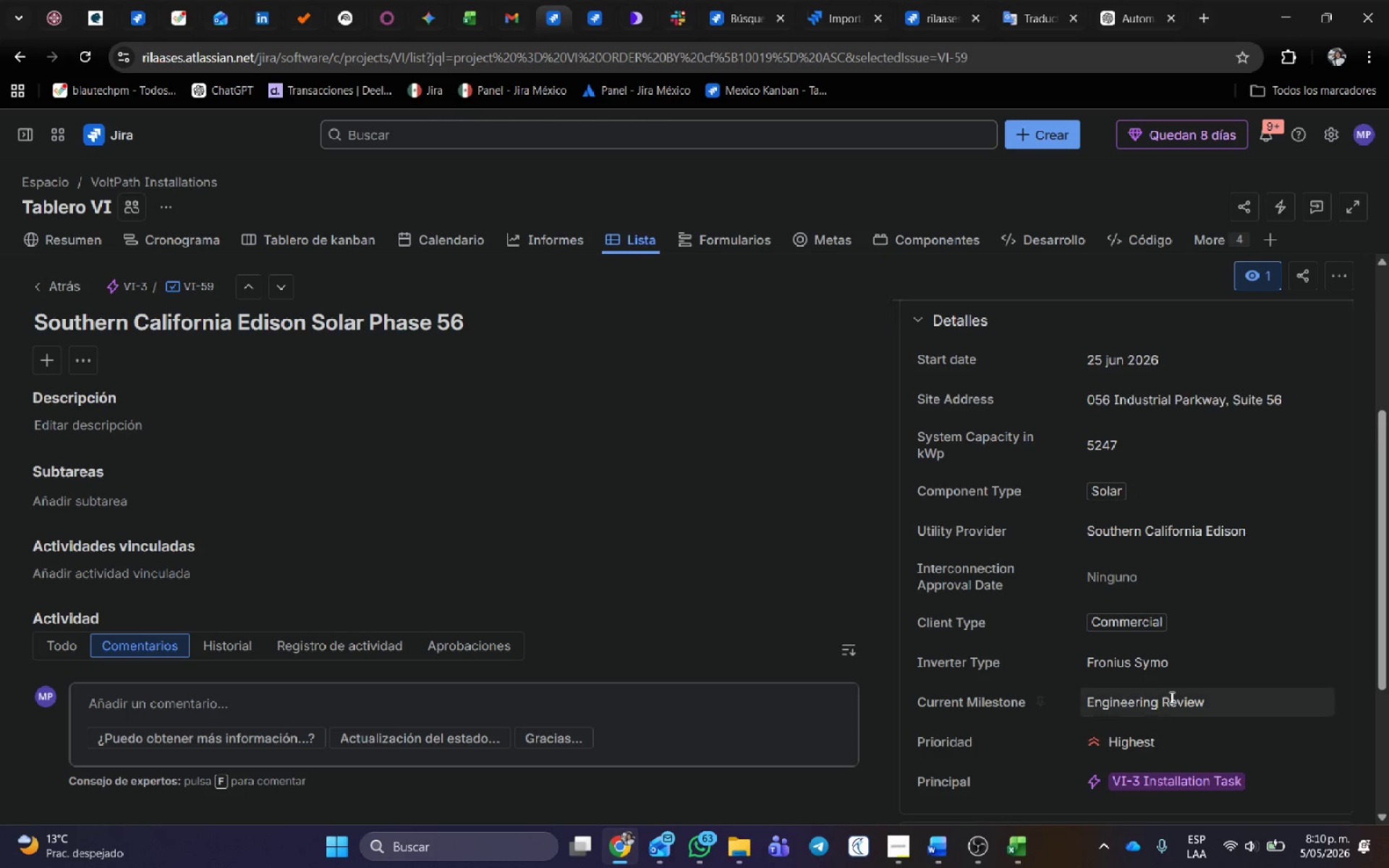 
scroll: coordinate [1171, 697], scroll_direction: down, amount: 5.0
 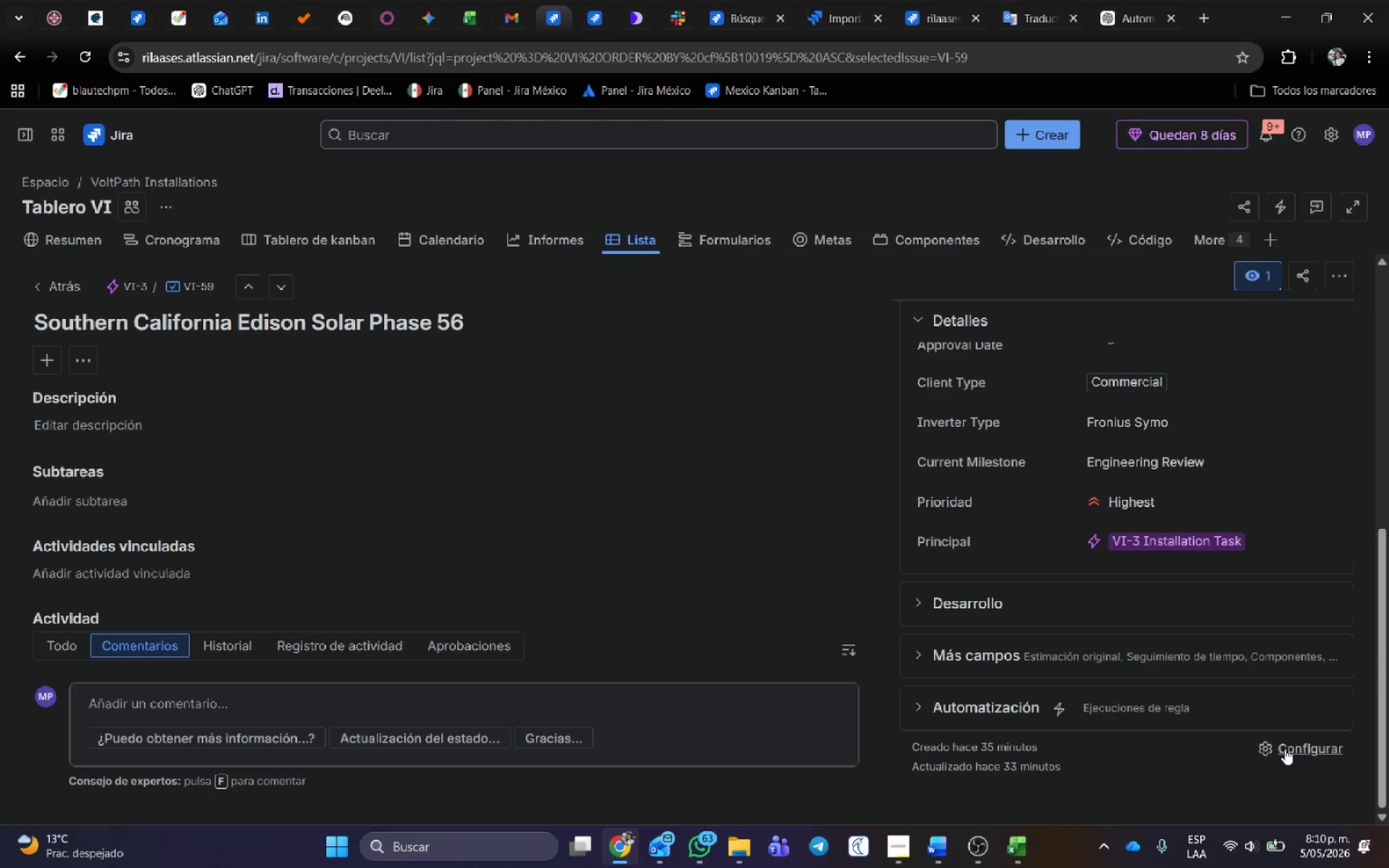 
left_click([1287, 744])
 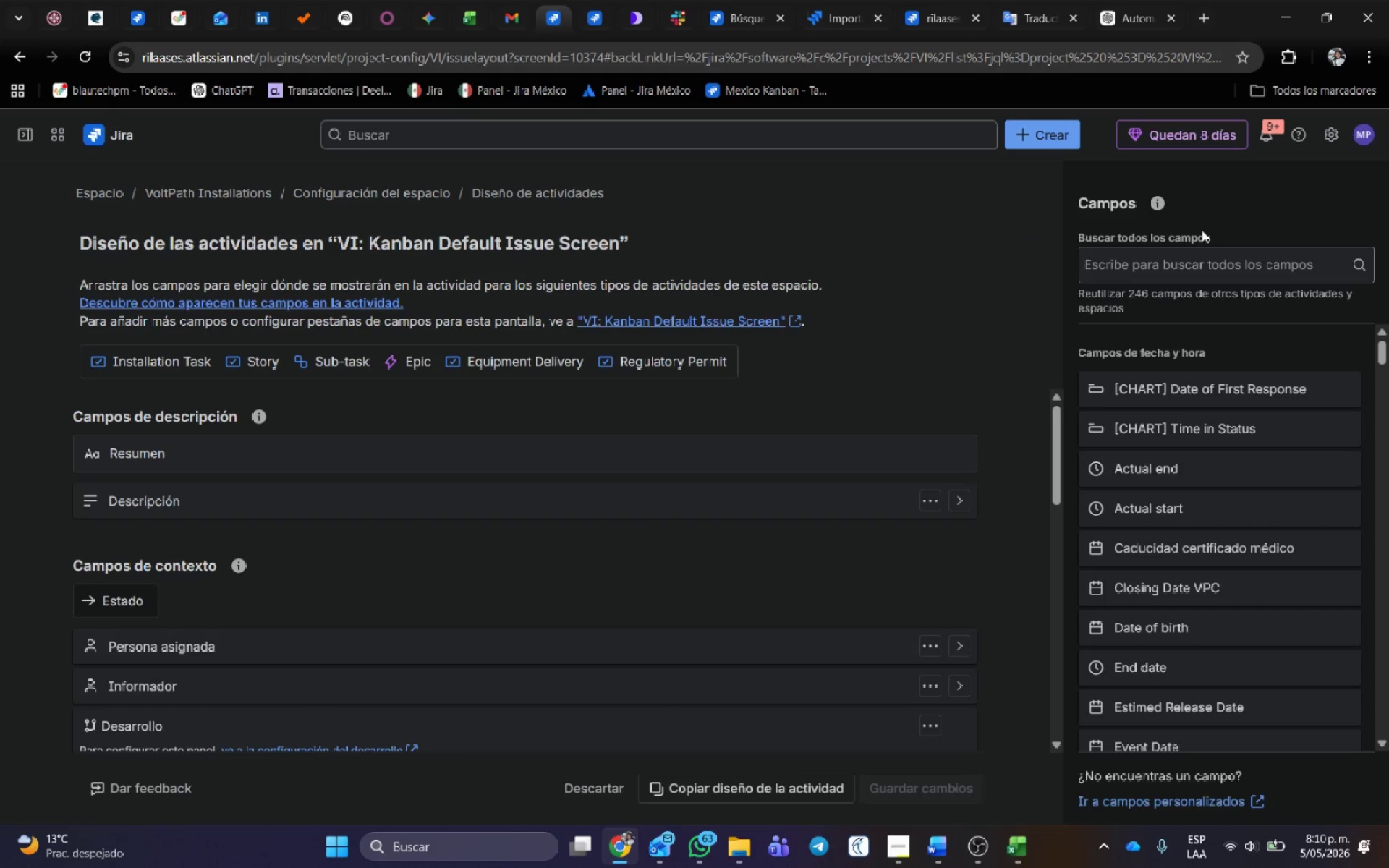 
left_click([1191, 267])
 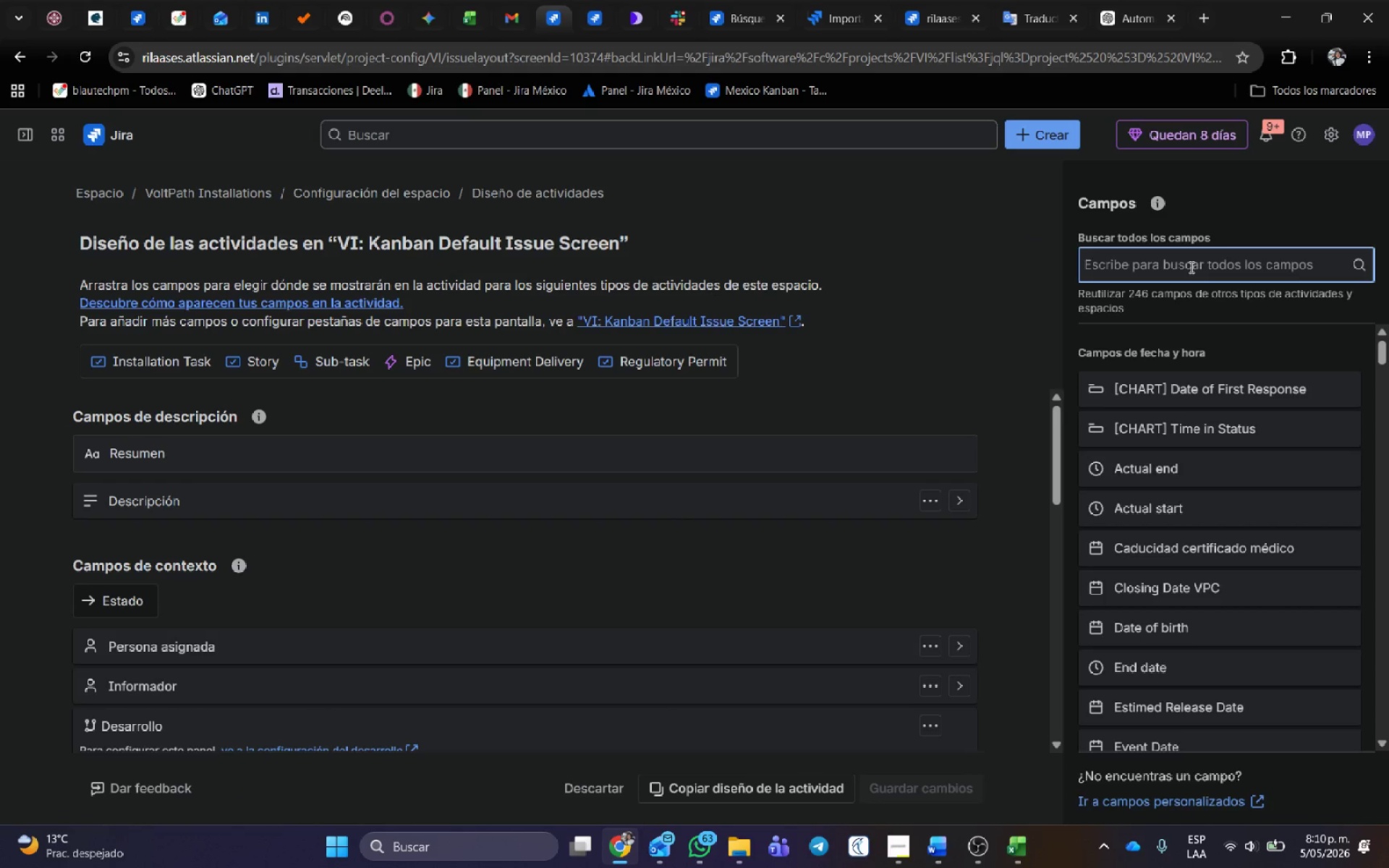 
type(tipo de in)
 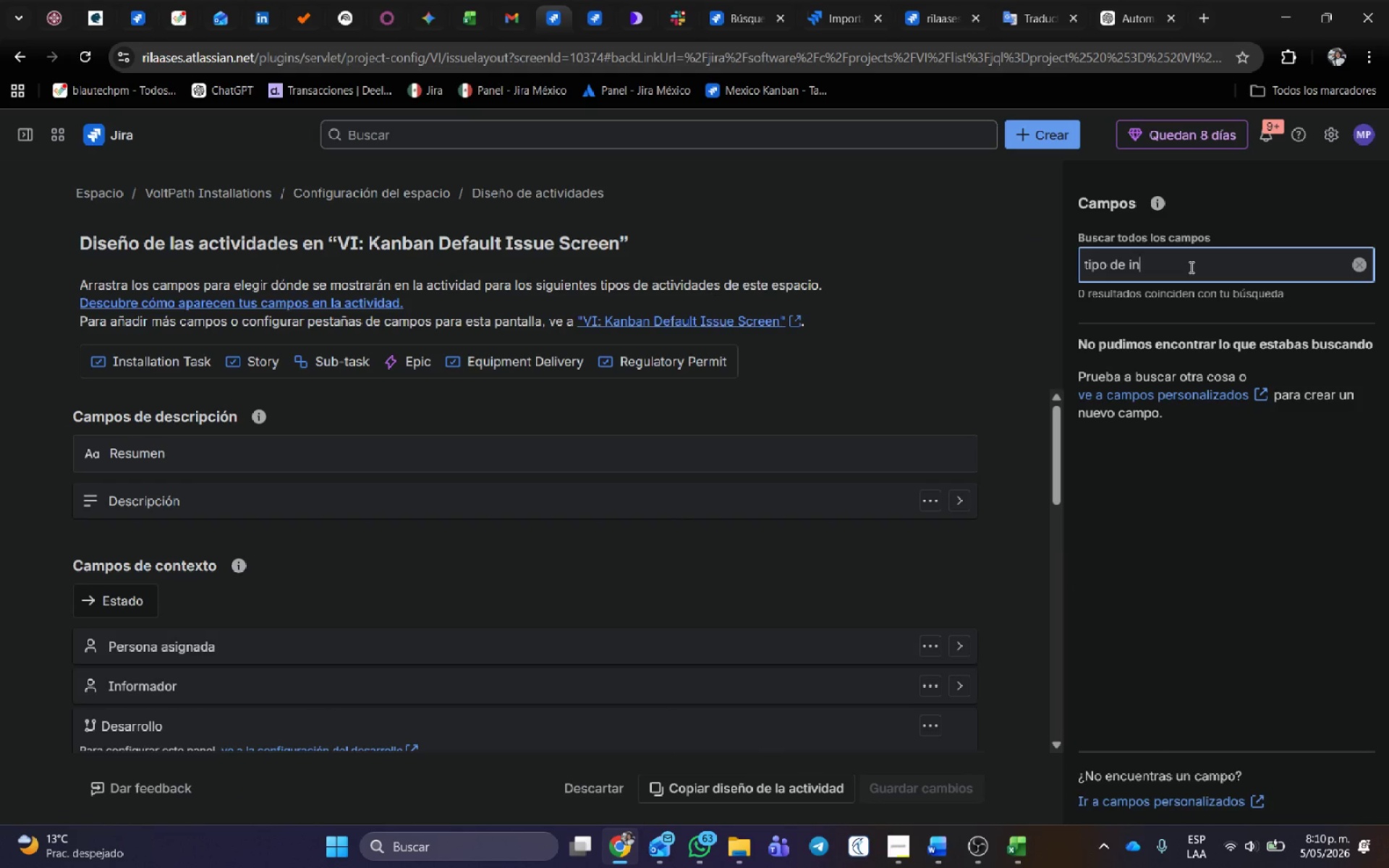 
hold_key(key=Backspace, duration=1.41)
 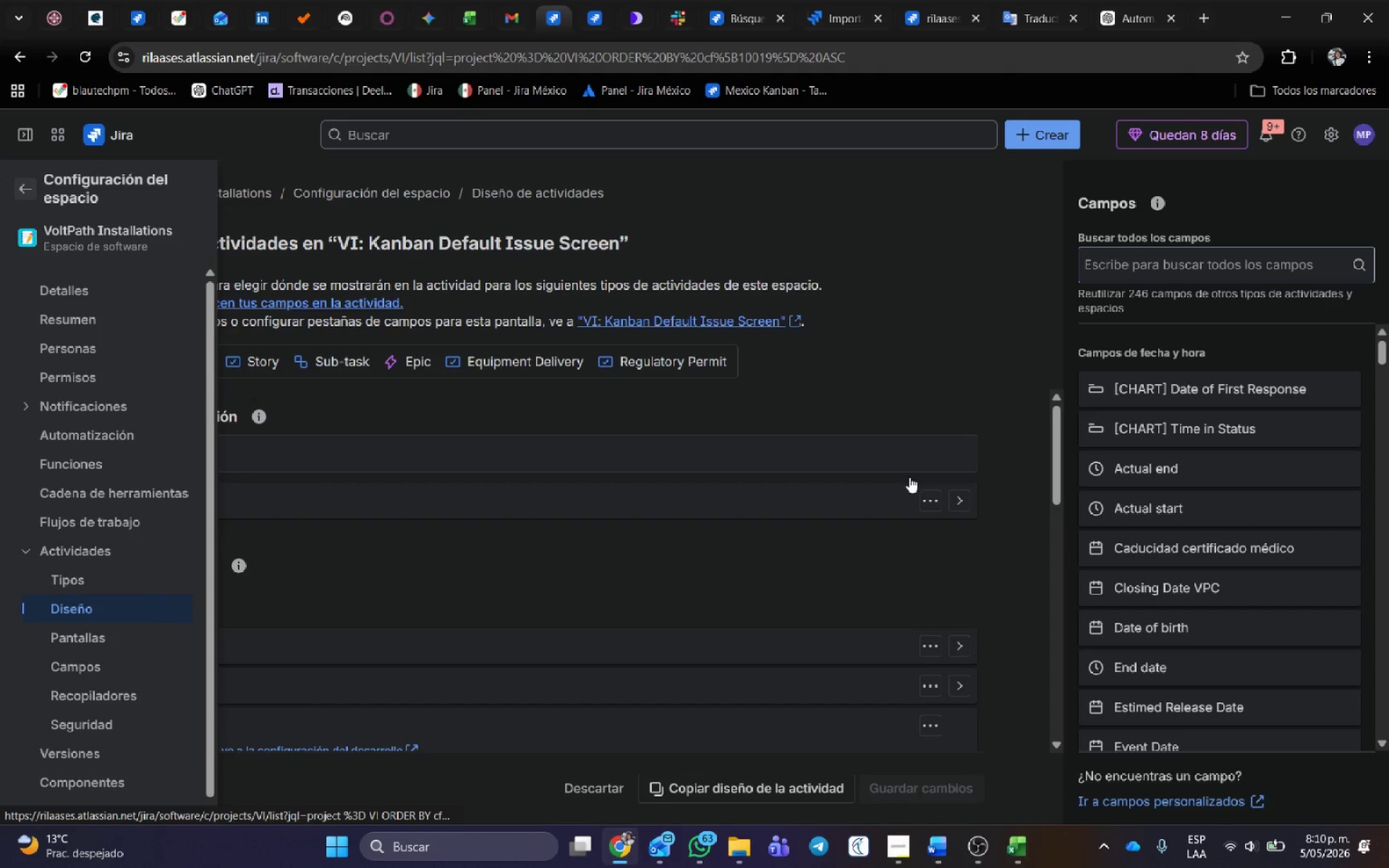 
wait(7.22)
 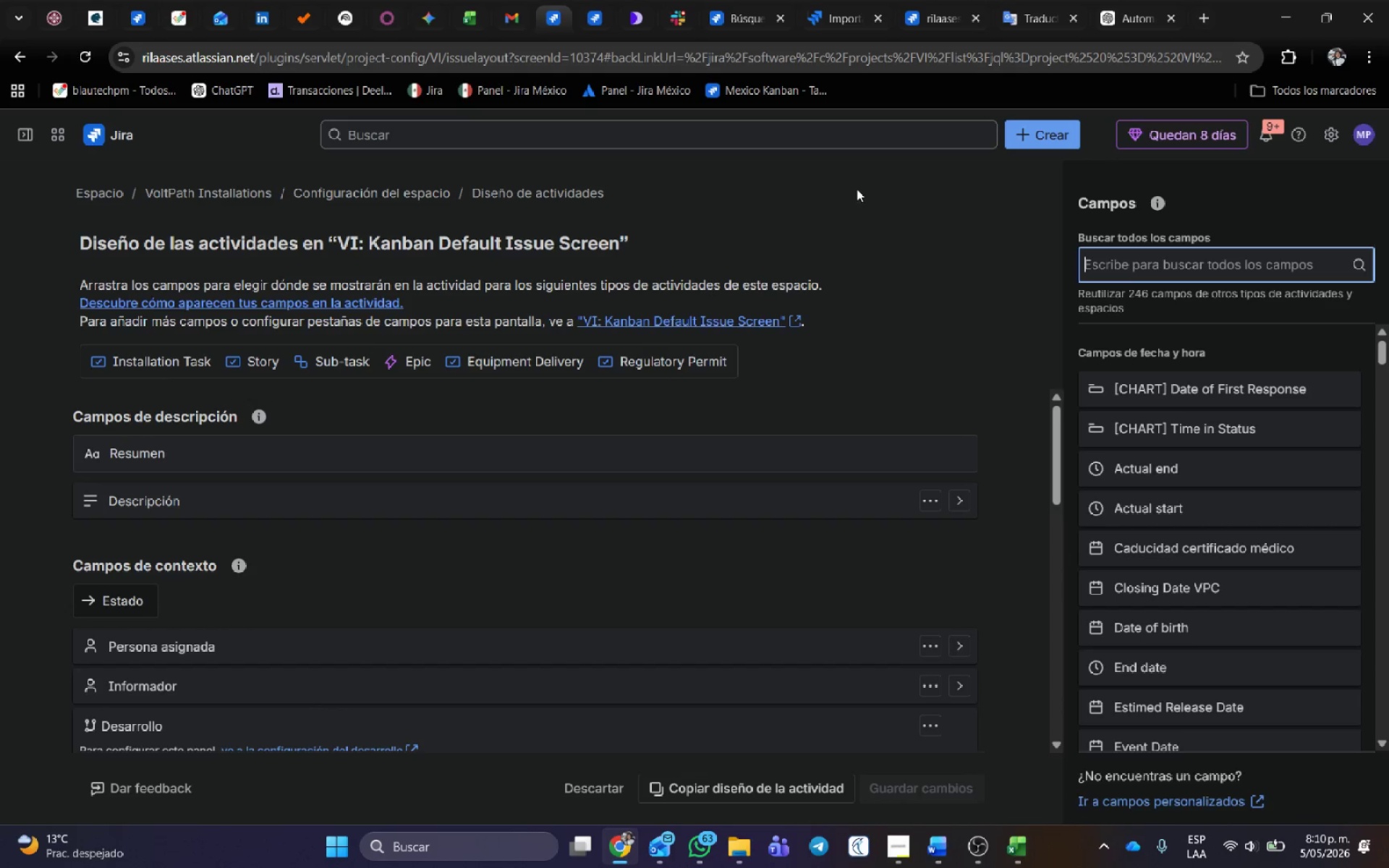 
scroll: coordinate [610, 397], scroll_direction: down, amount: 1.0
 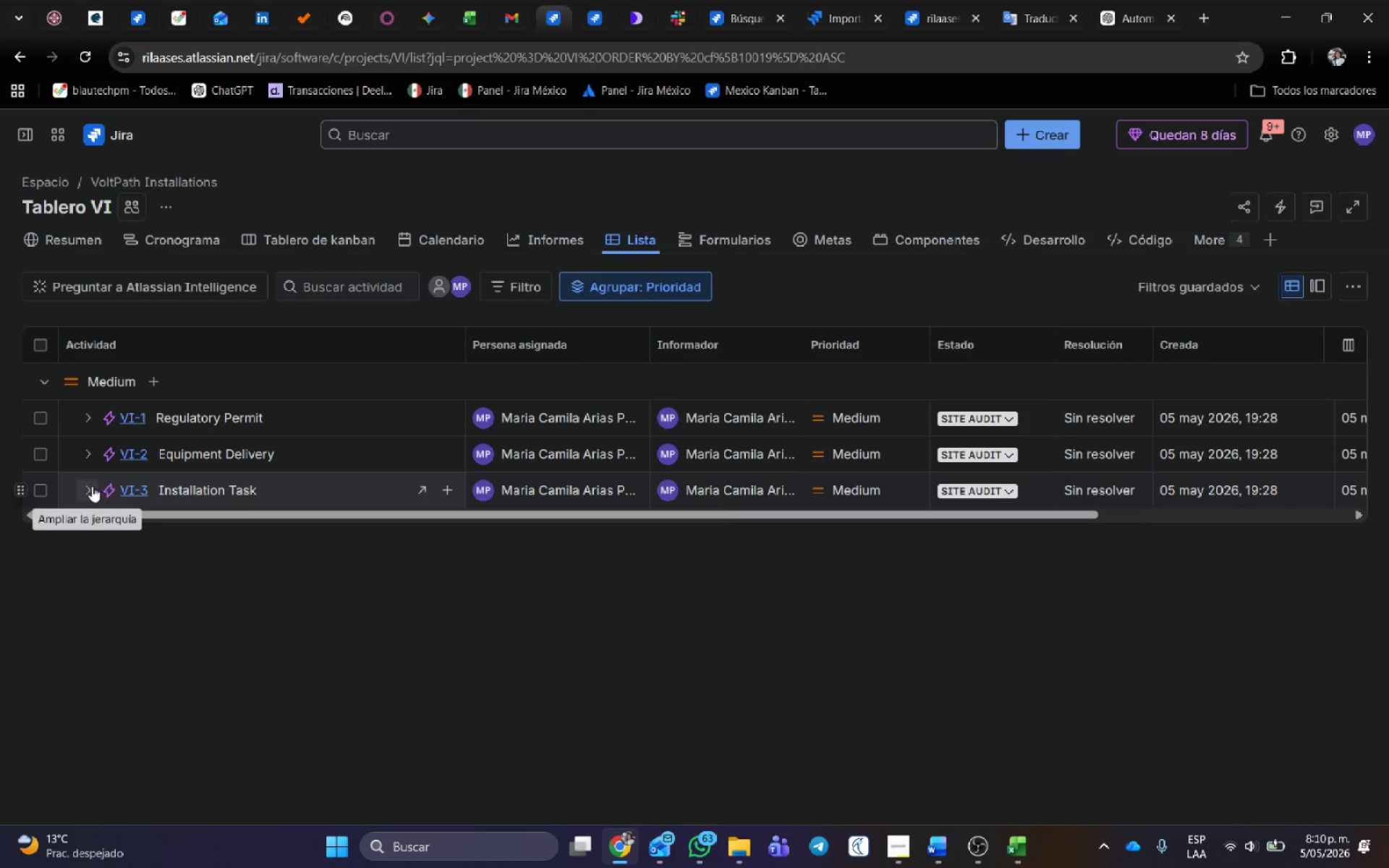 
left_click([89, 484])
 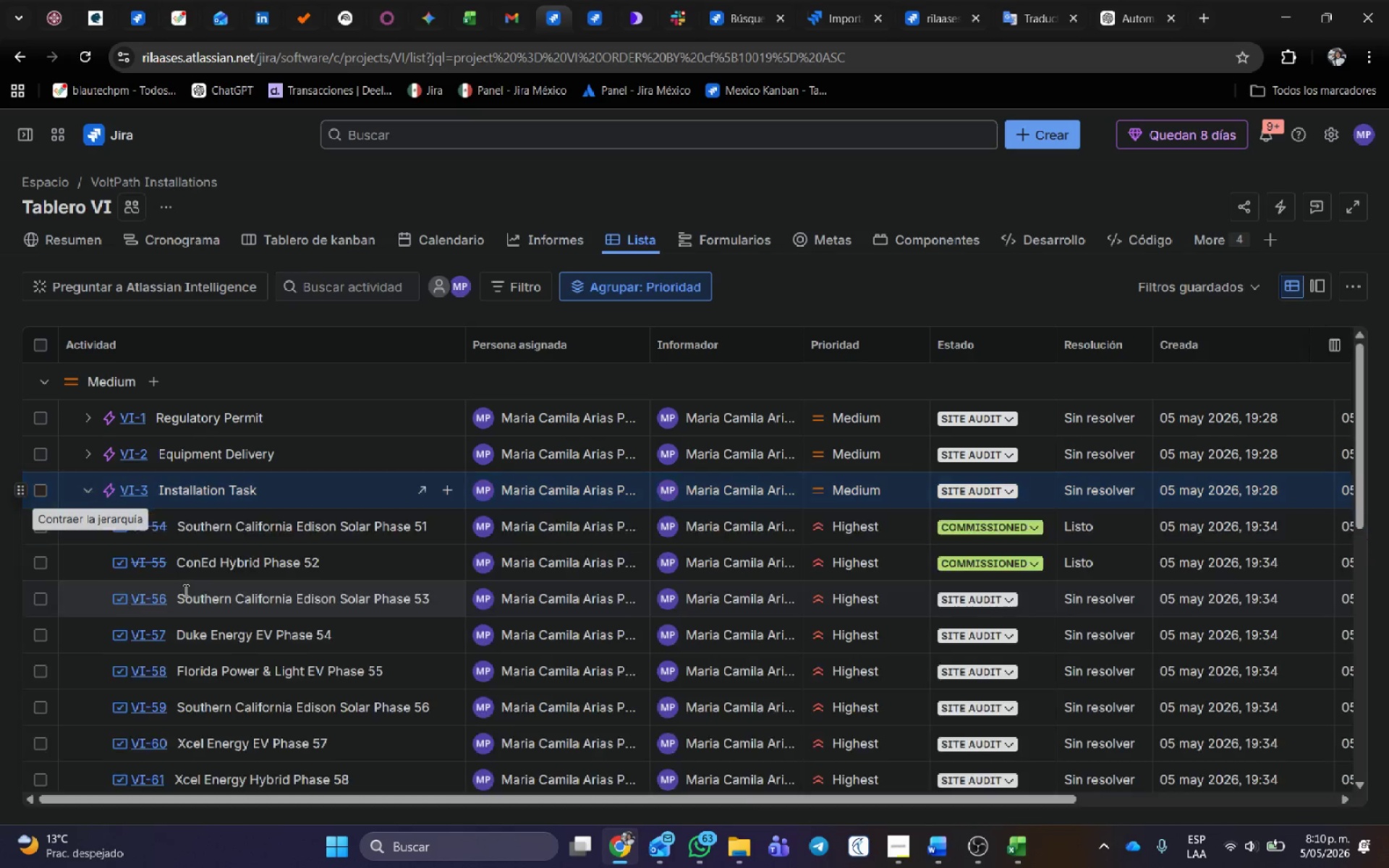 
scroll: coordinate [185, 590], scroll_direction: down, amount: 2.0
 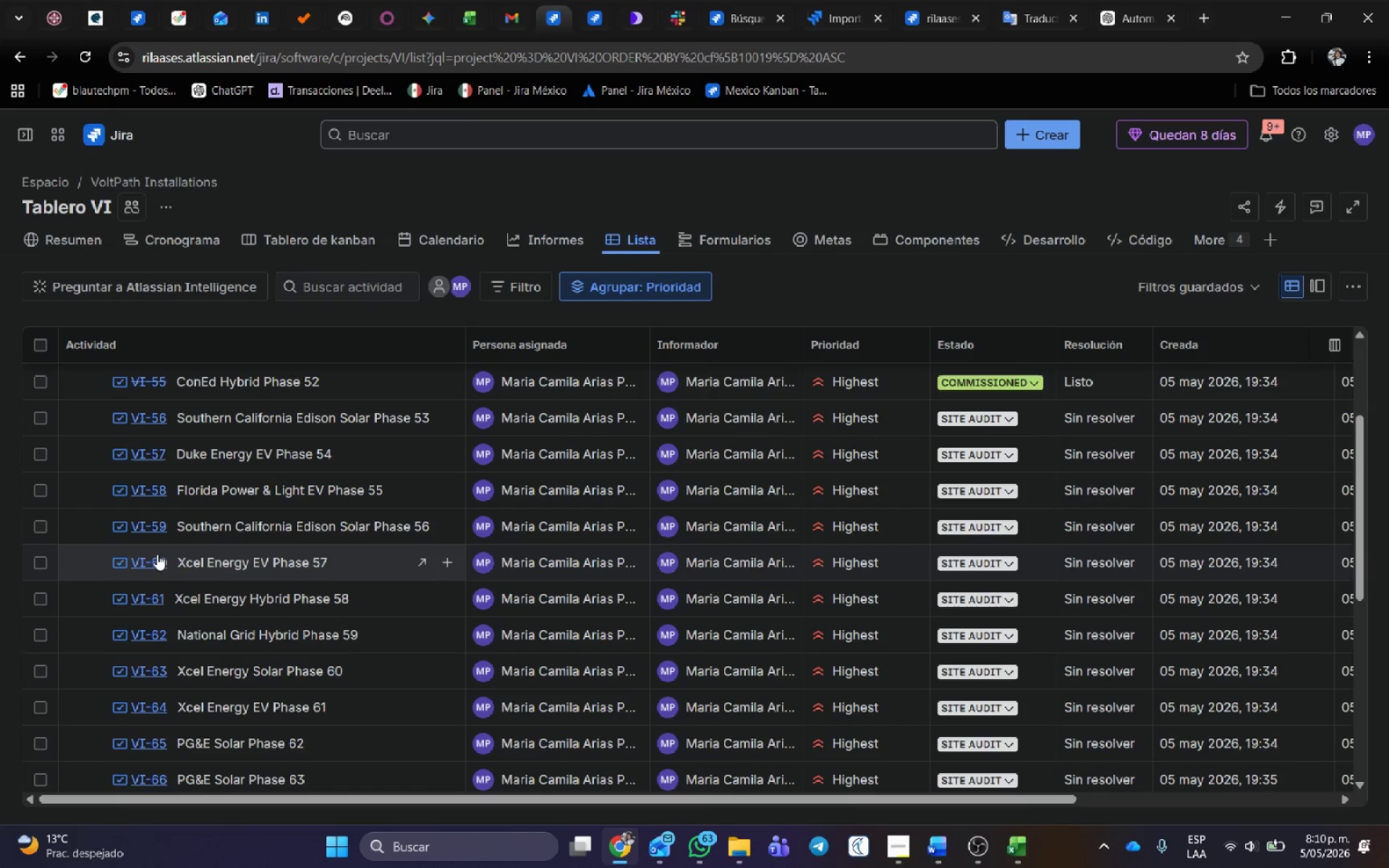 
left_click([155, 555])
 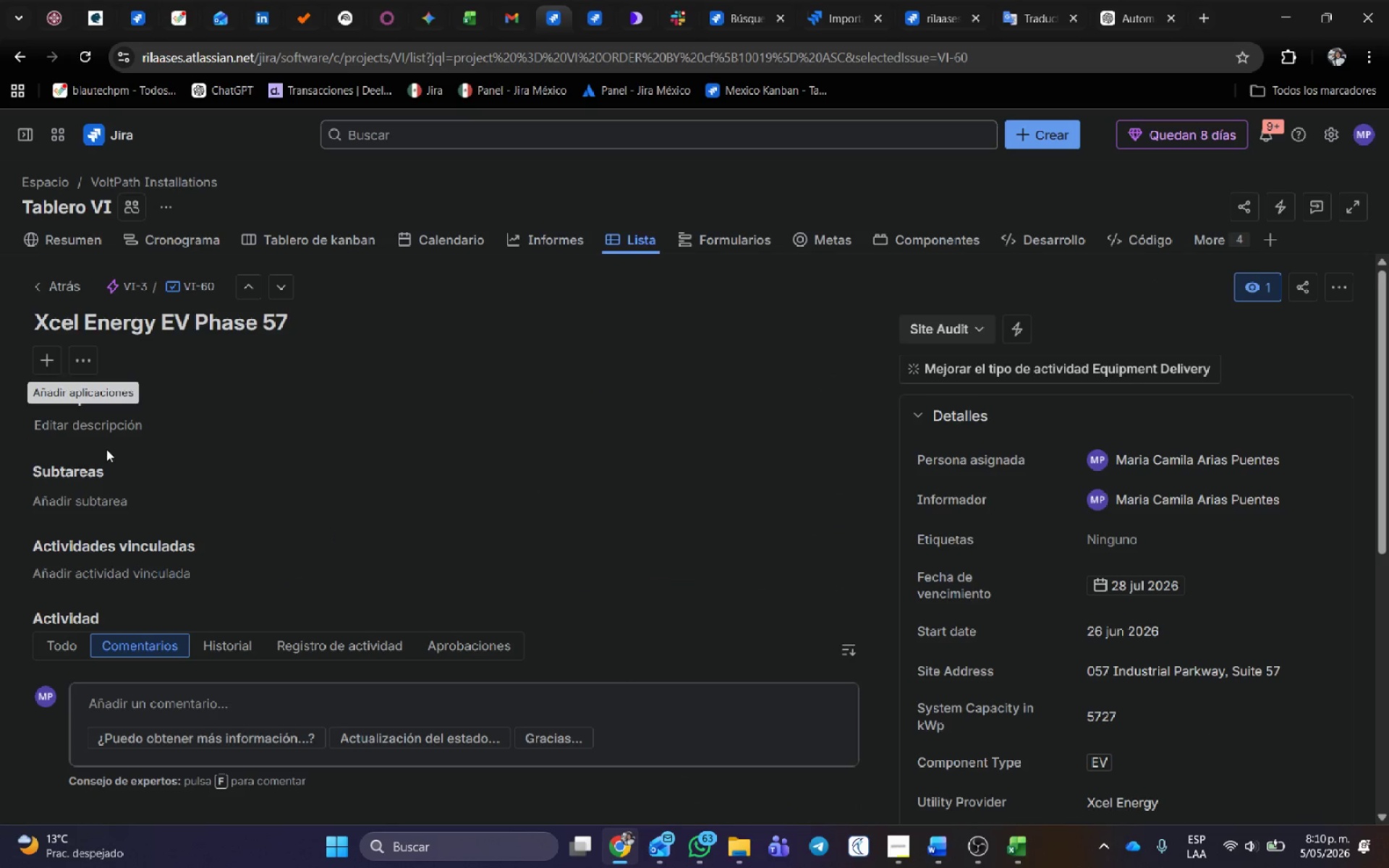 
left_click([83, 359])
 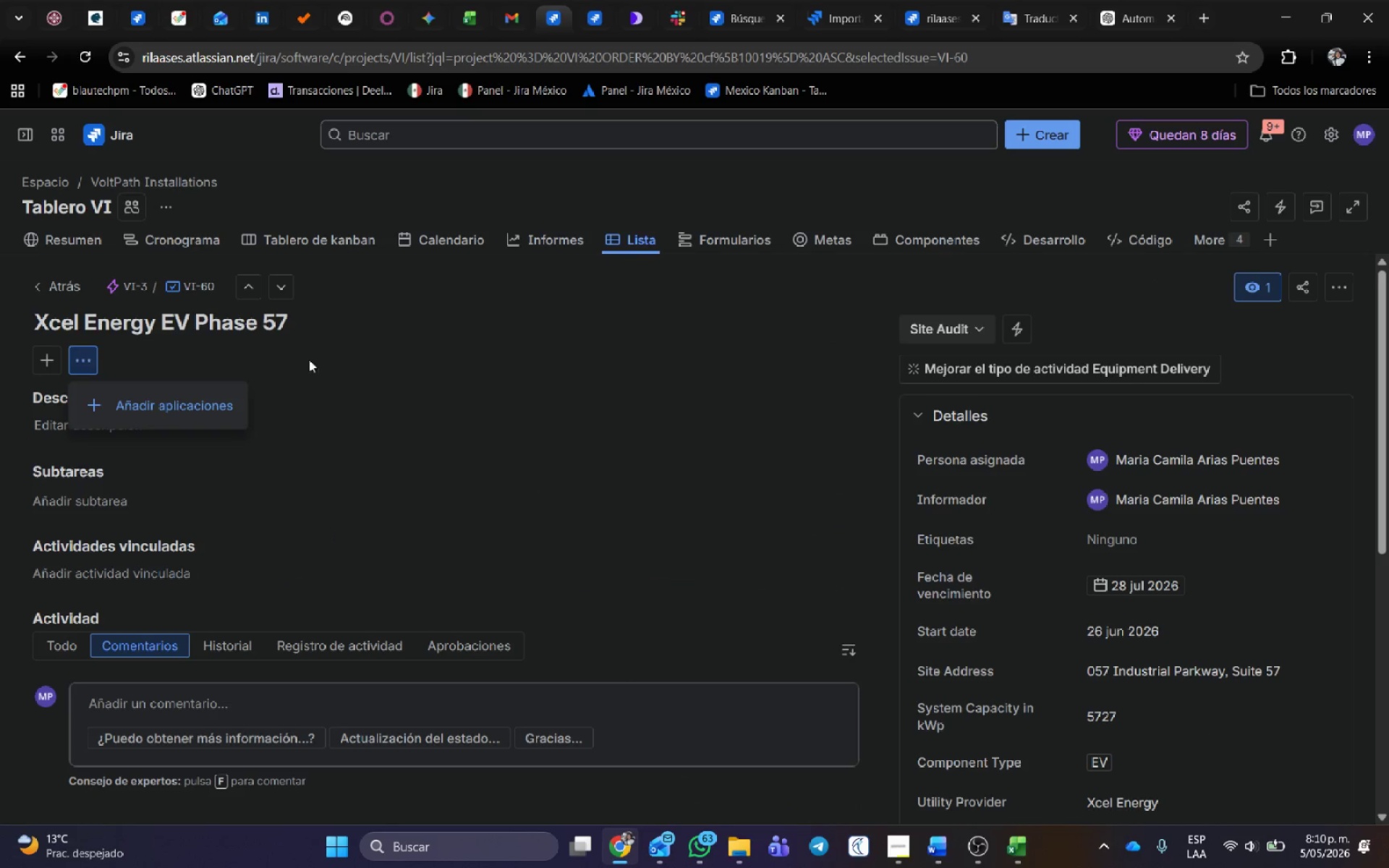 
left_click([619, 426])
 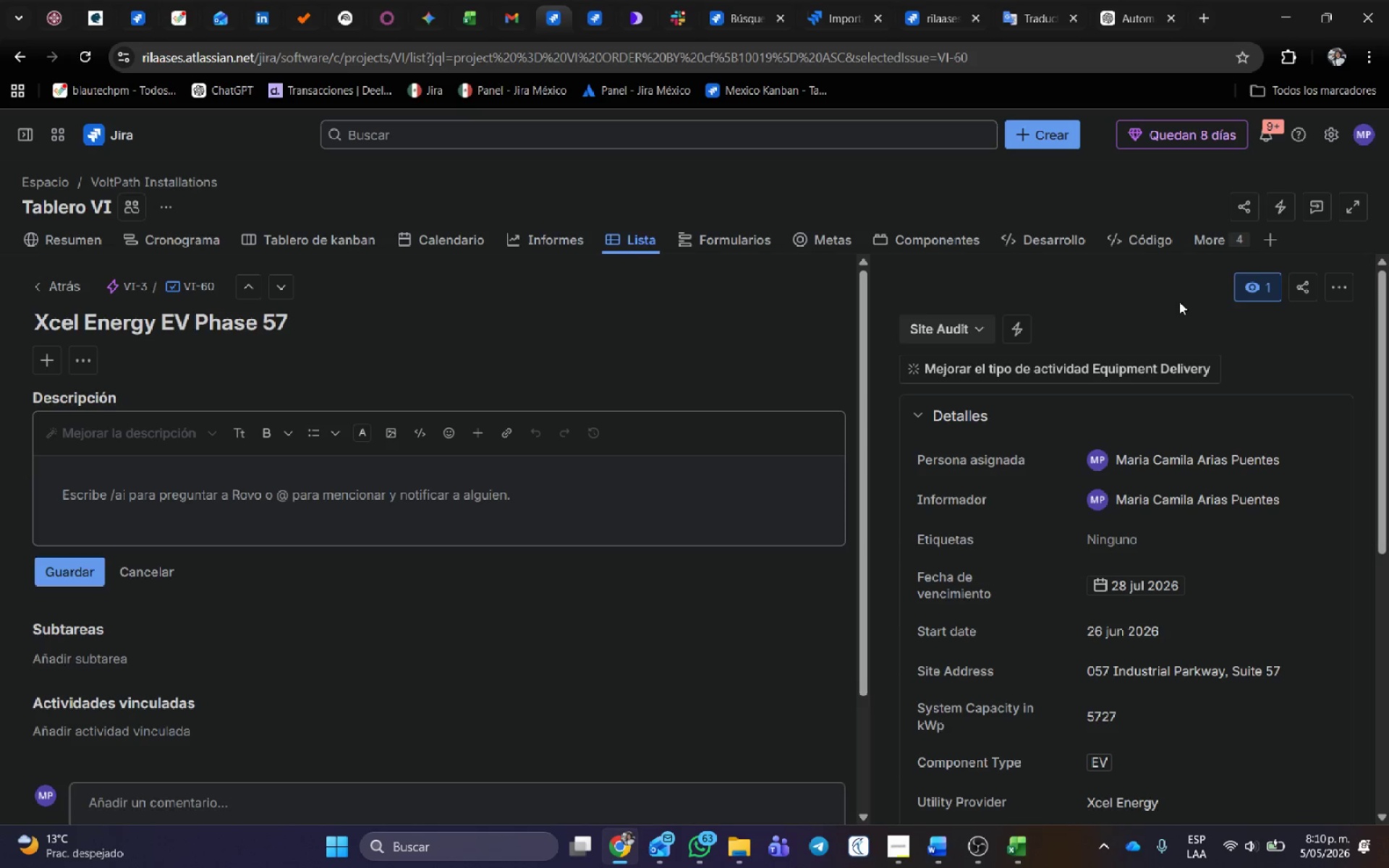 
left_click([1349, 333])
 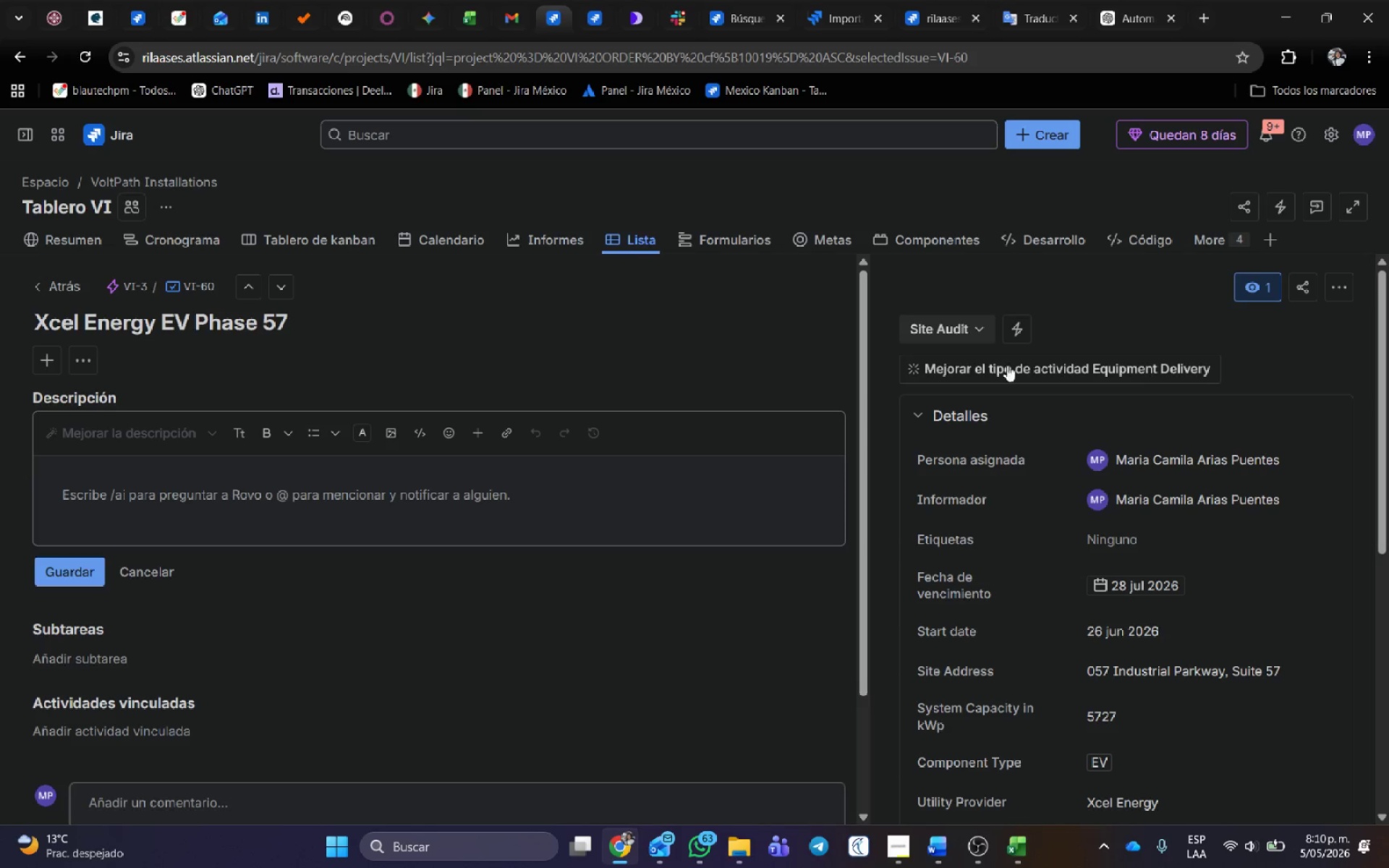 
mouse_move([949, 364])
 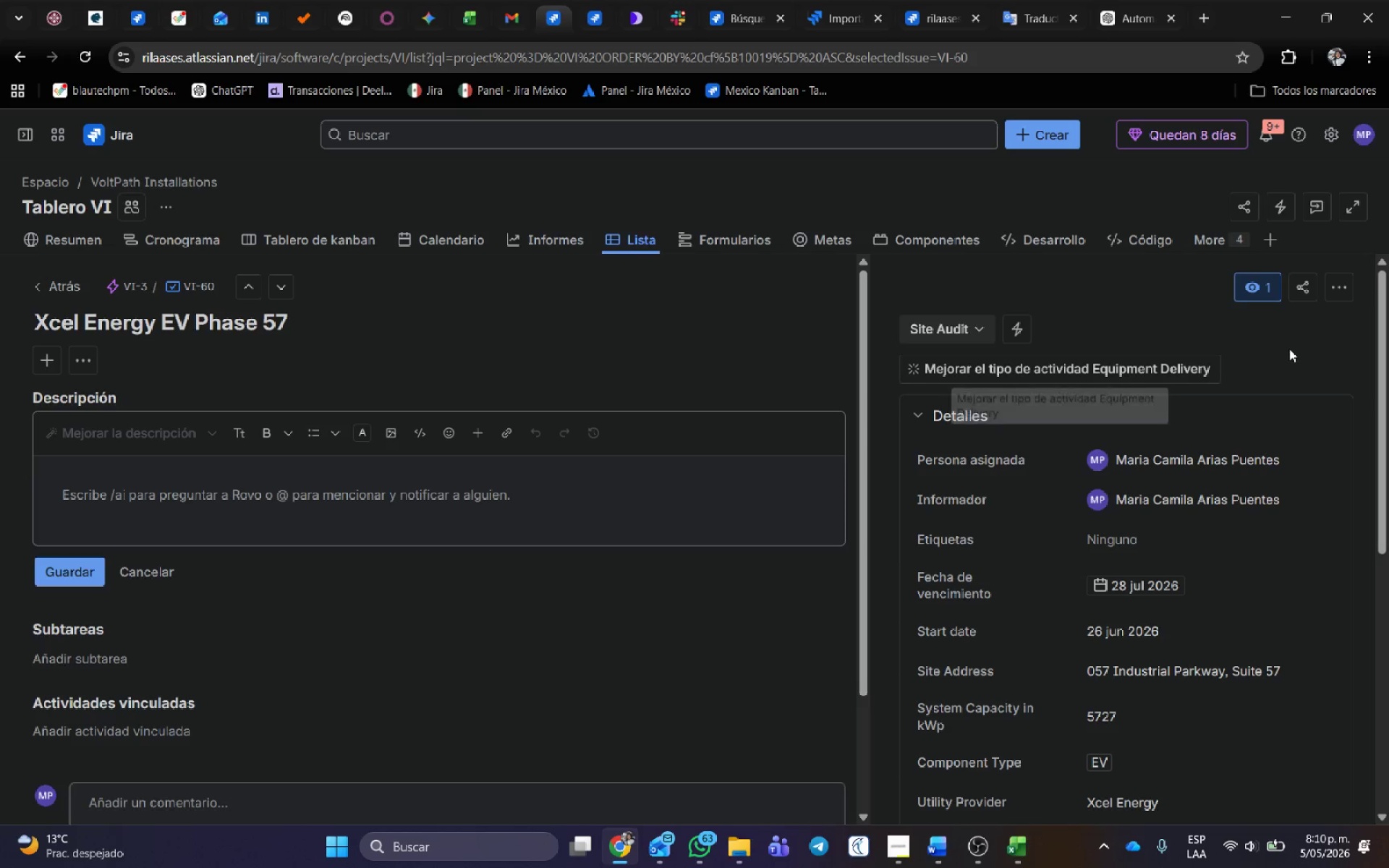 
left_click([1289, 349])
 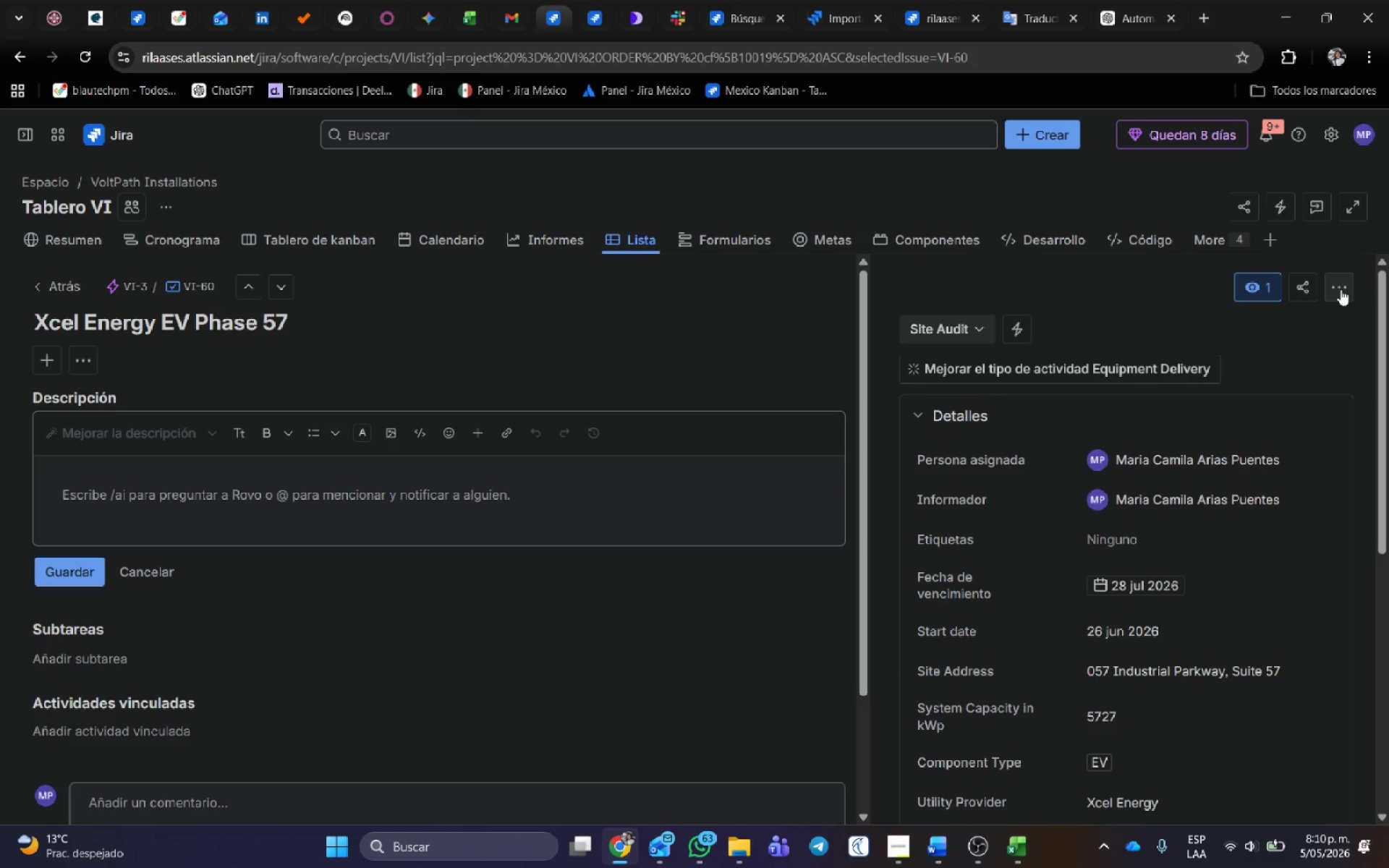 
left_click([1341, 289])
 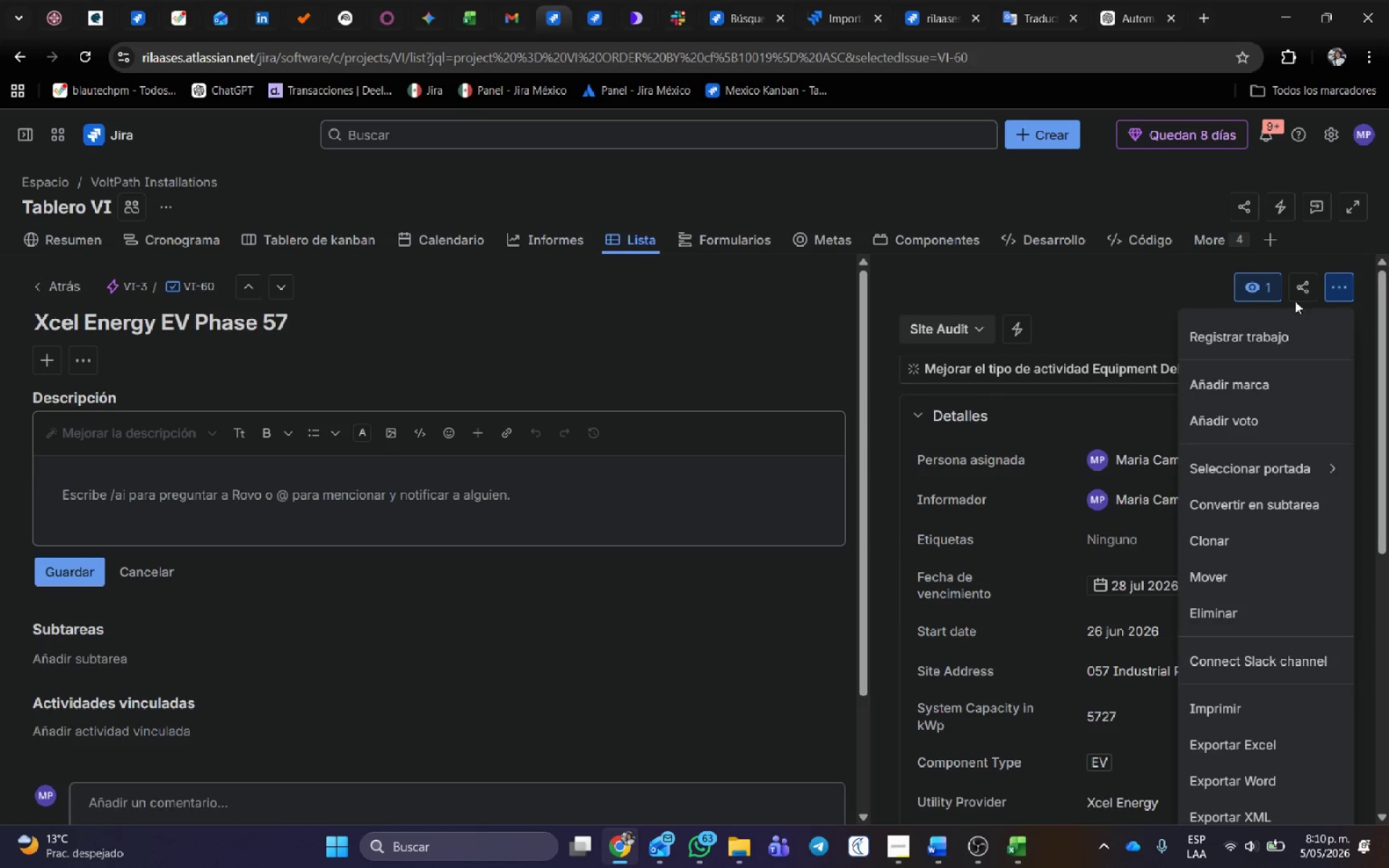 
left_click([1129, 298])
 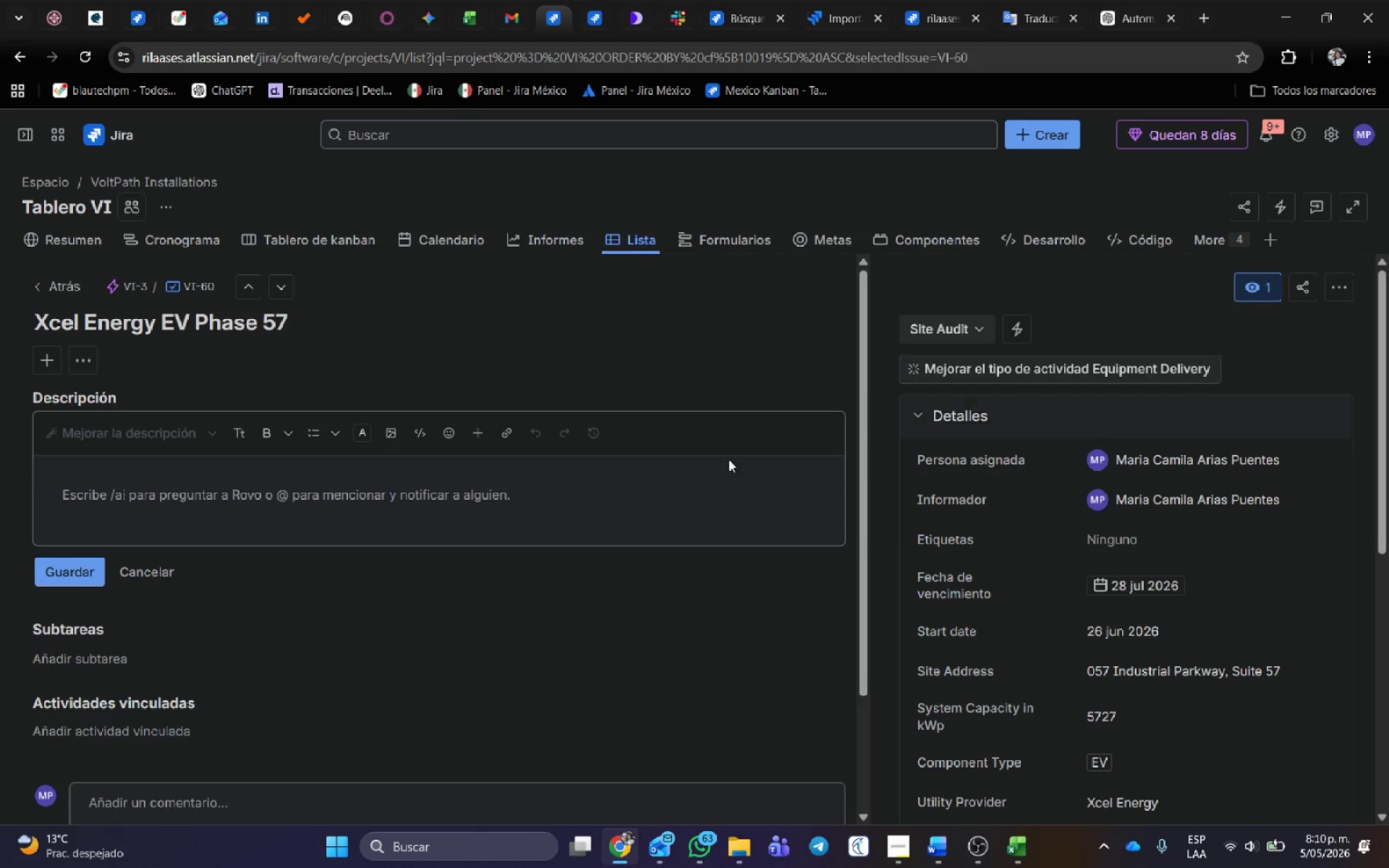 
scroll: coordinate [1201, 497], scroll_direction: down, amount: 7.0
 